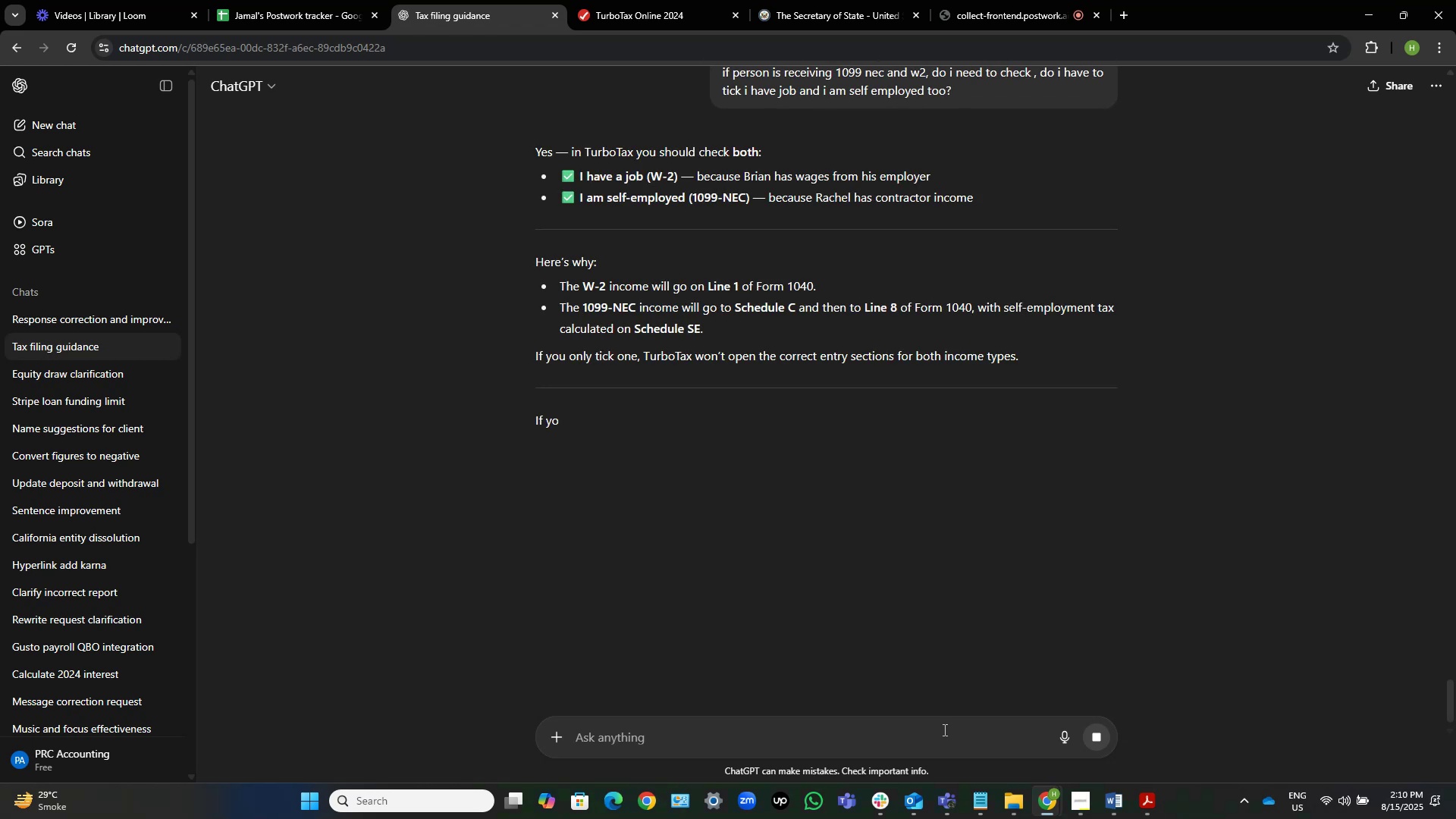 
left_click([791, 0])
 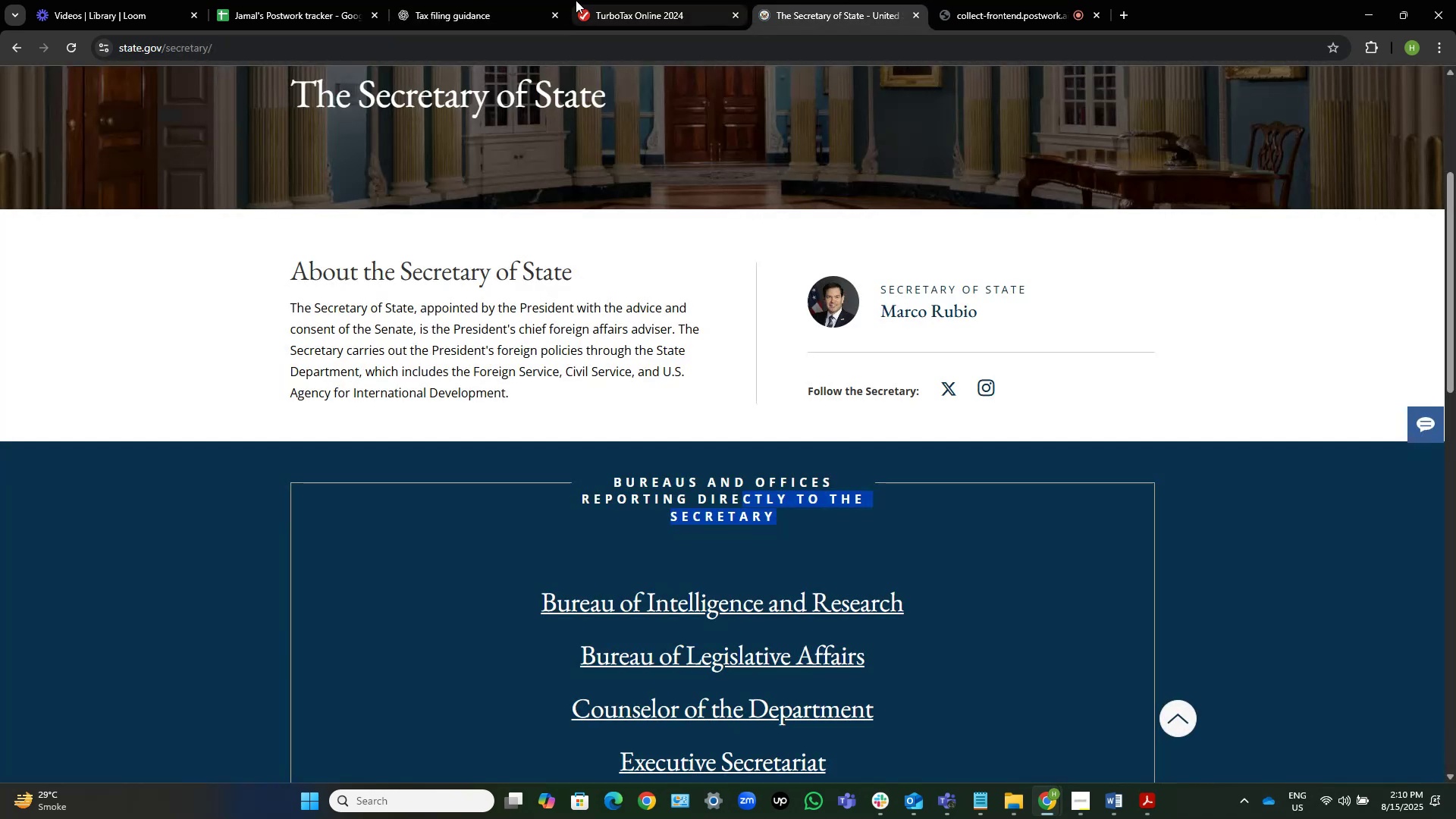 
left_click([523, 0])
 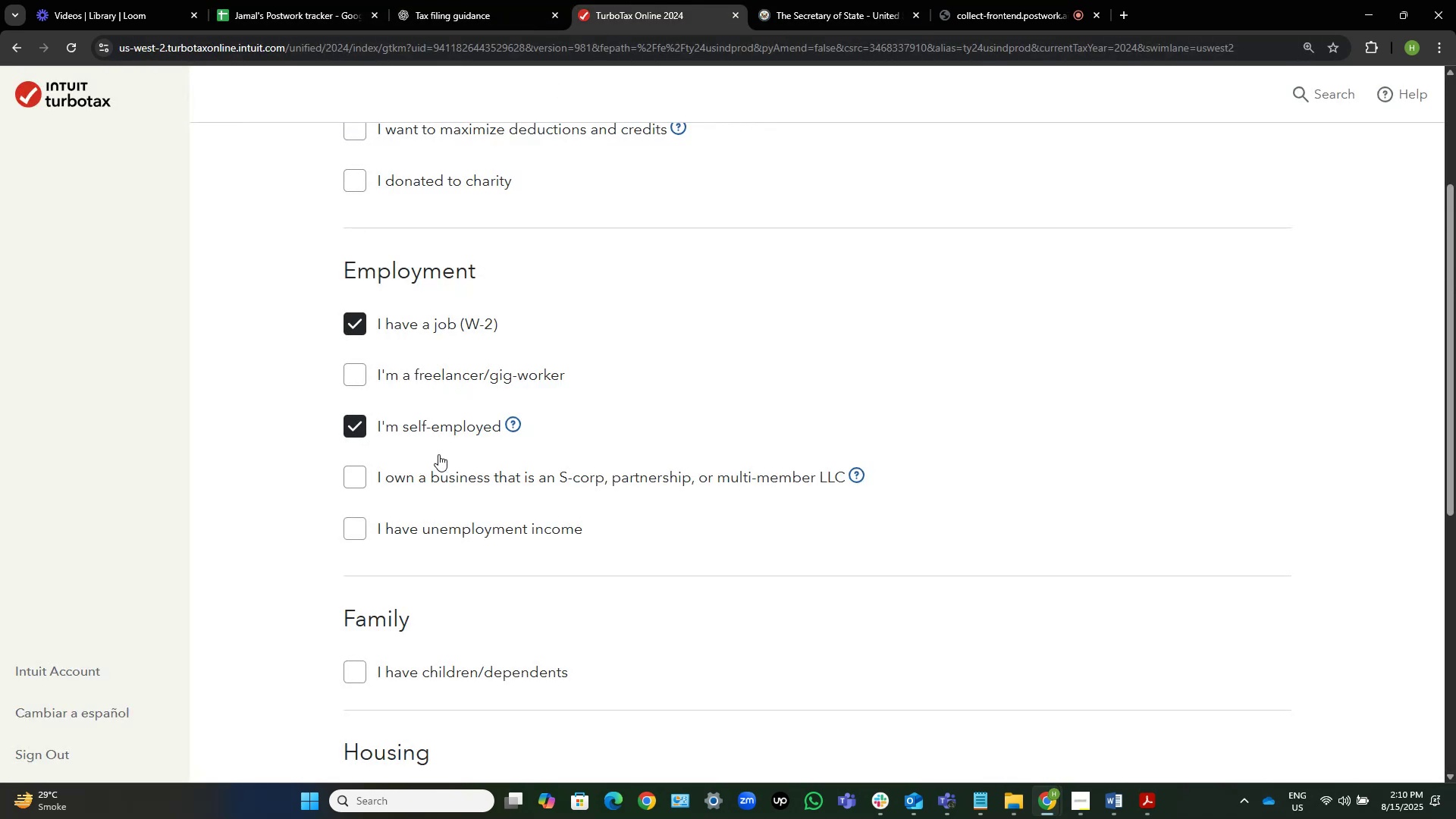 
scroll: coordinate [701, 399], scroll_direction: down, amount: 1.0
 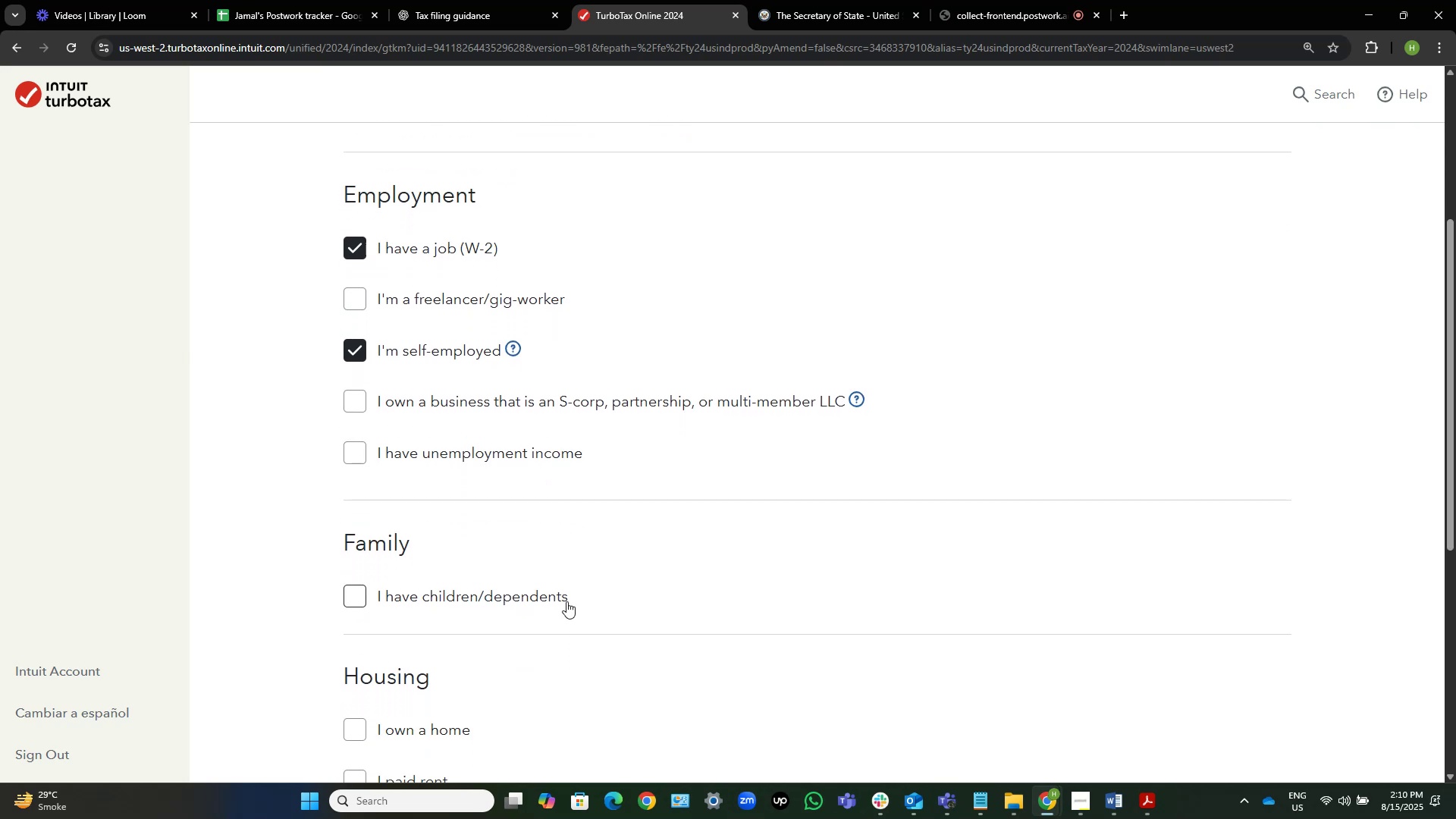 
wait(12.9)
 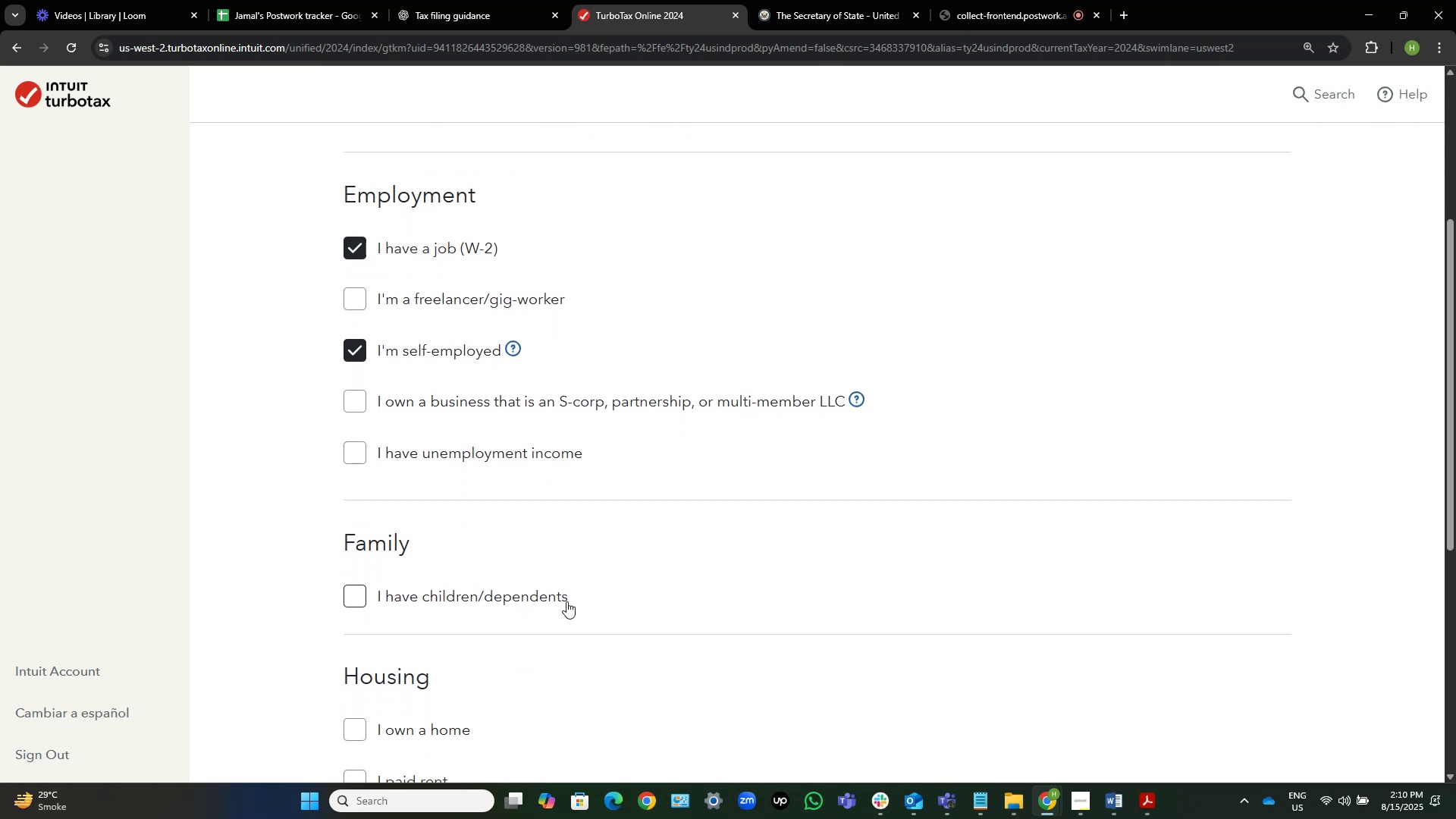 
left_click([1119, 805])
 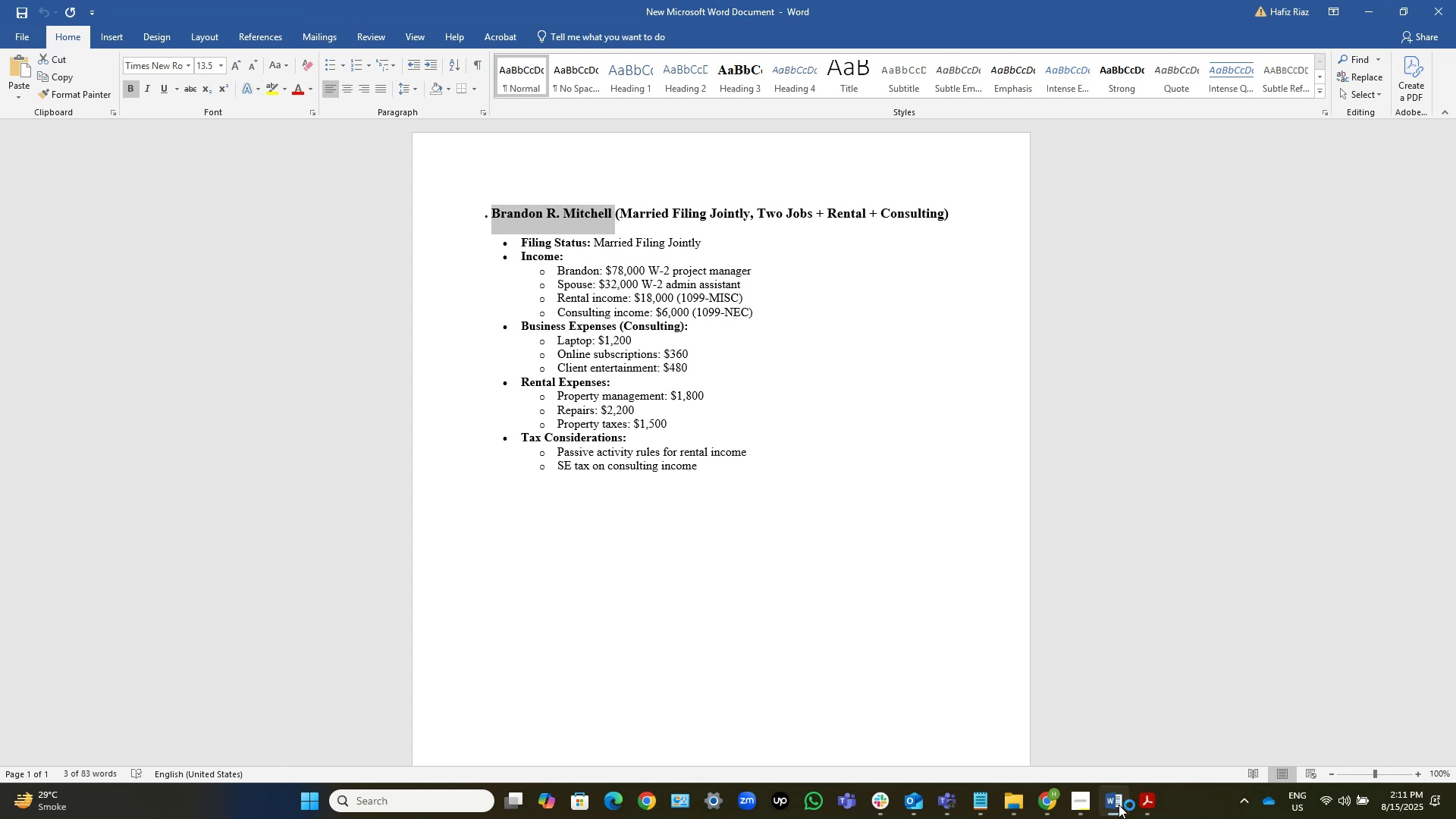 
wait(51.1)
 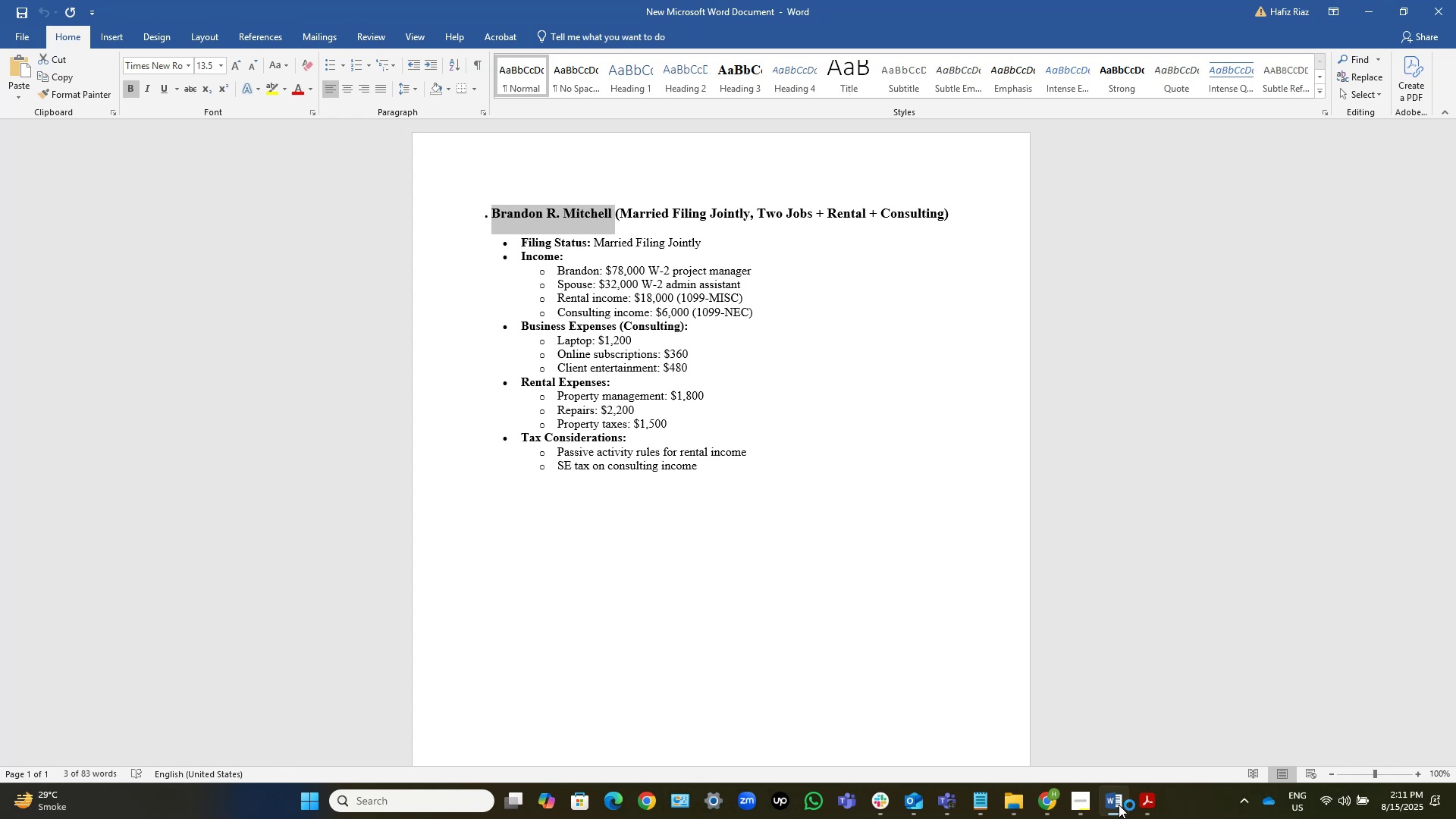 
scroll: coordinate [720, 428], scroll_direction: down, amount: 7.0
 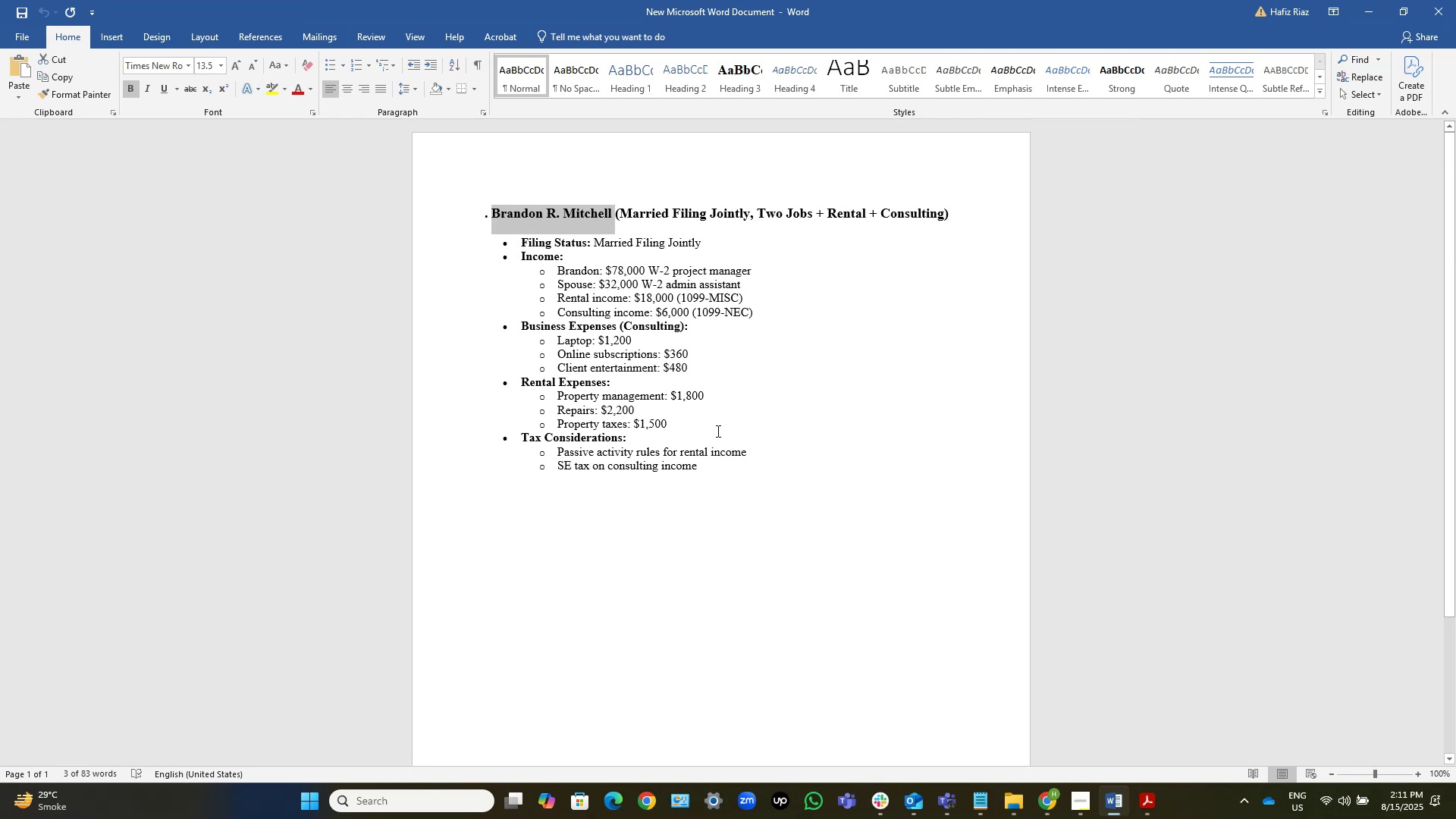 
left_click([719, 437])
 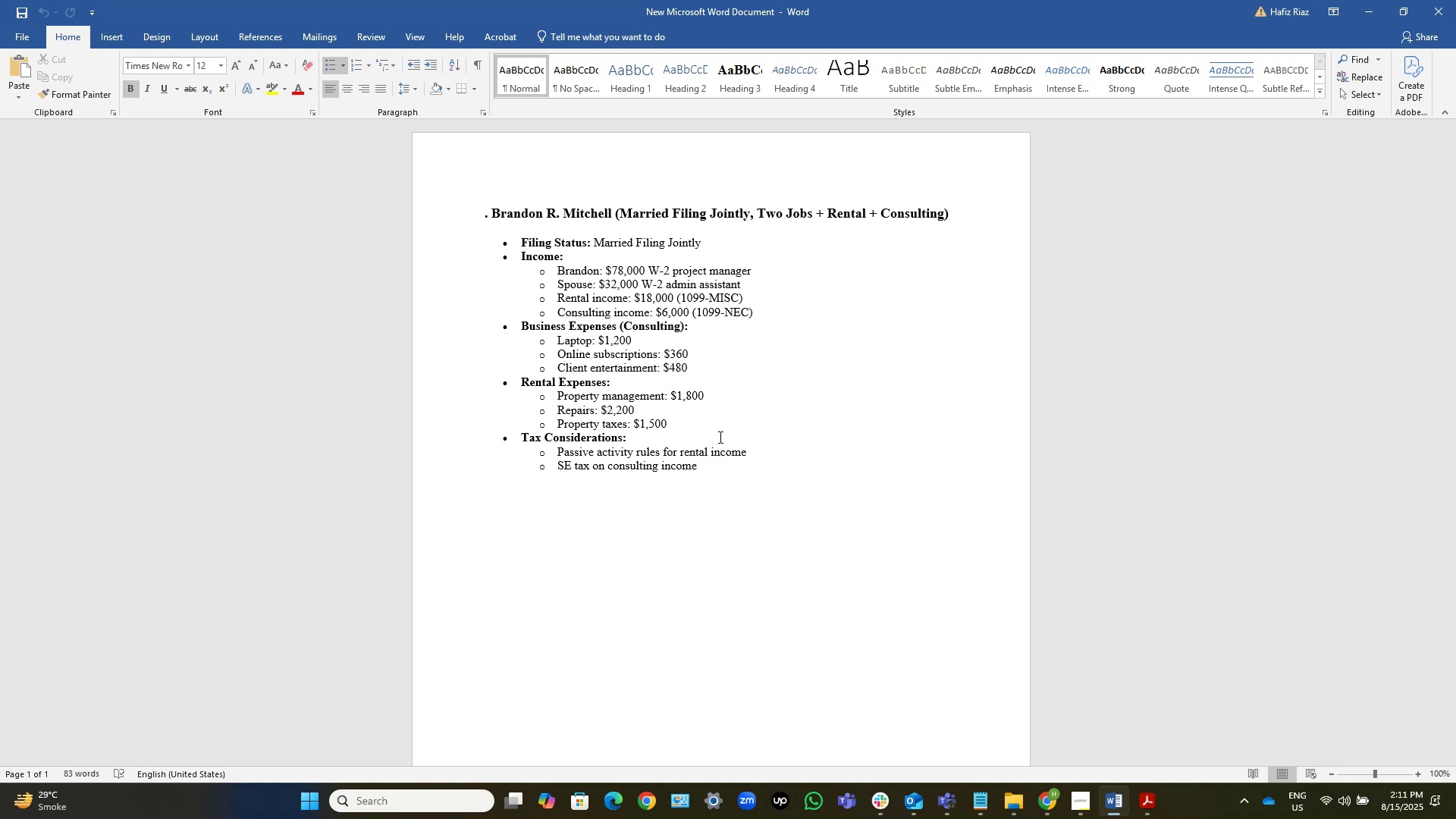 
wait(10.44)
 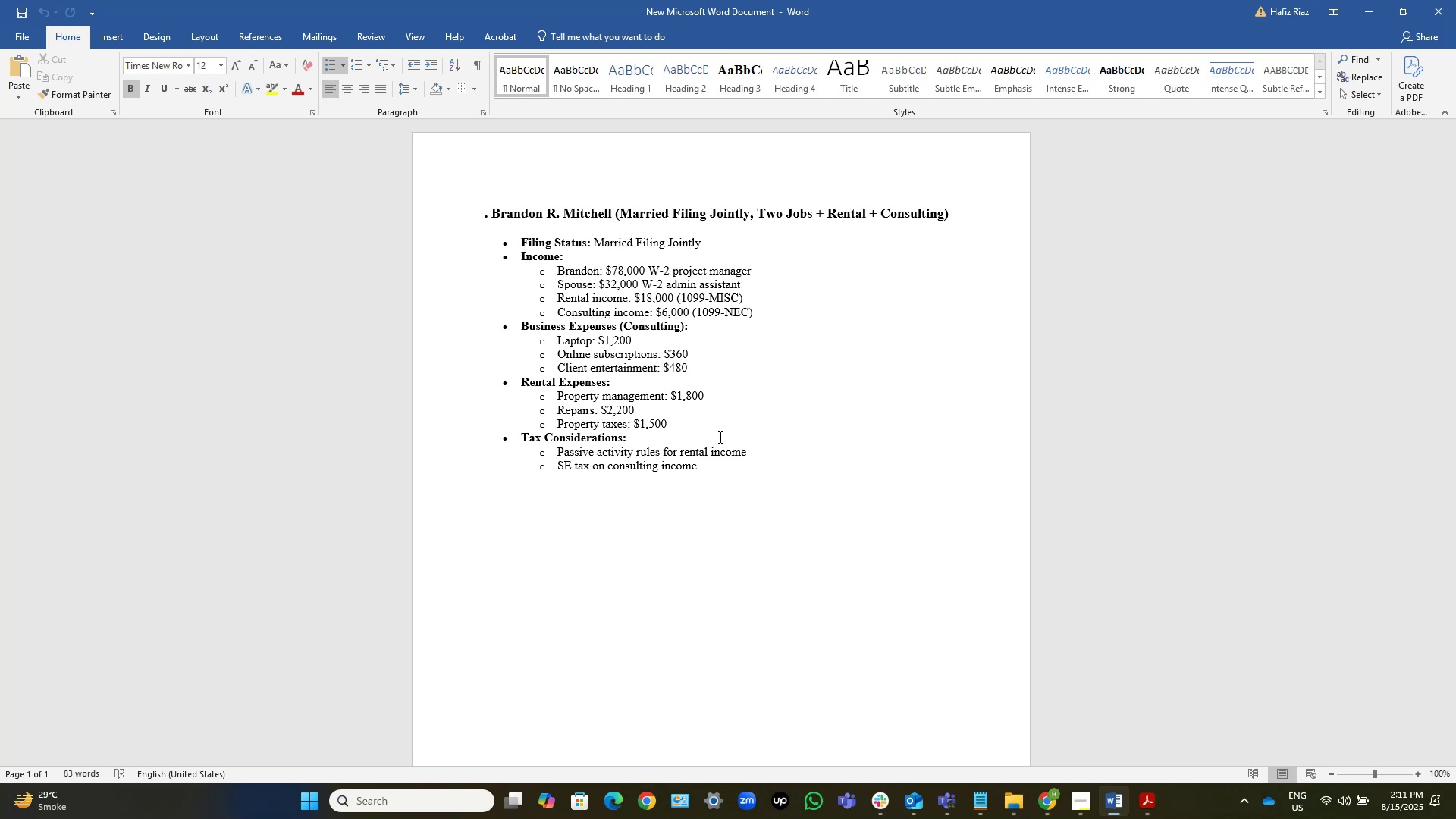 
left_click([1147, 799])
 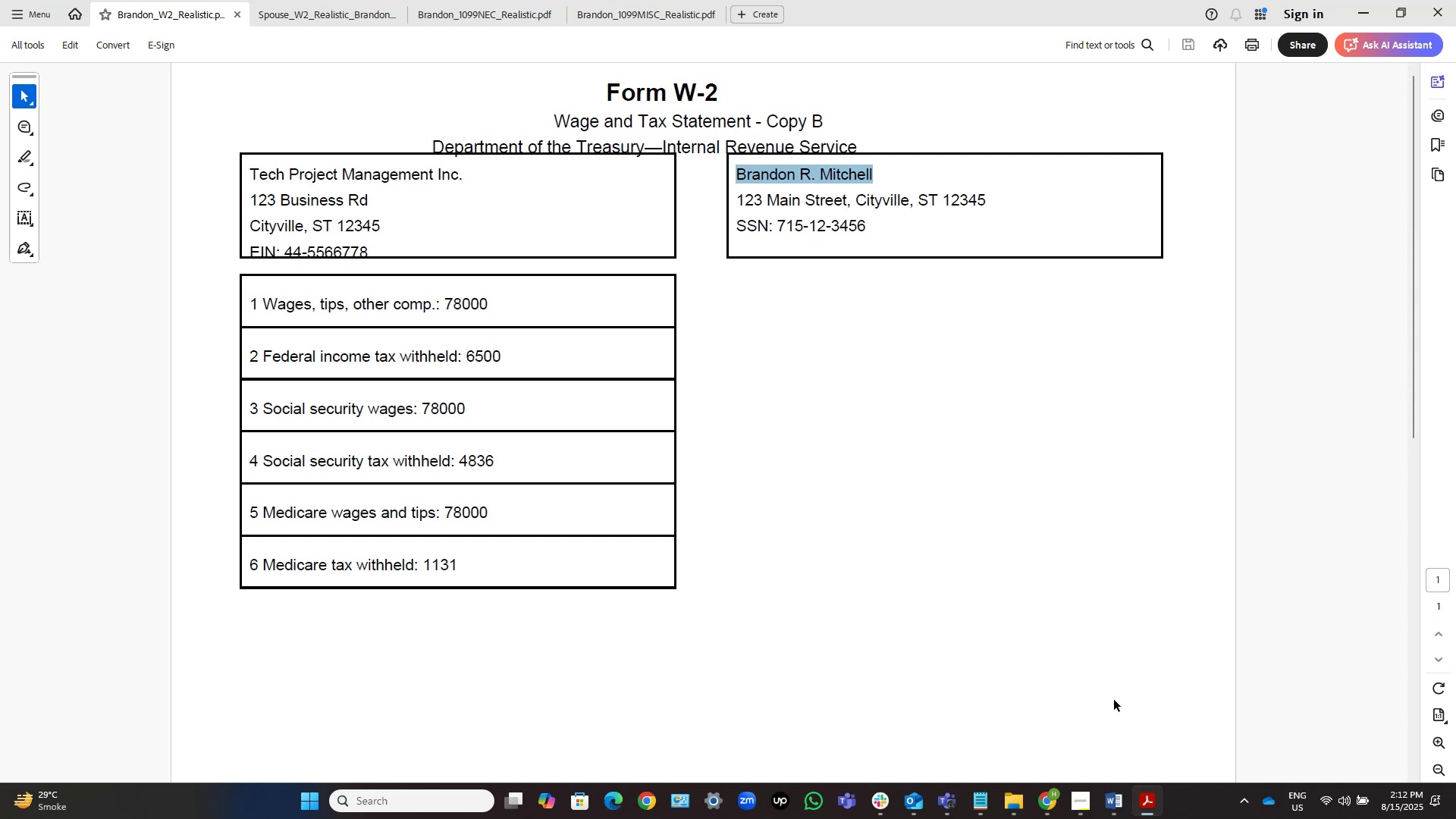 
wait(50.36)
 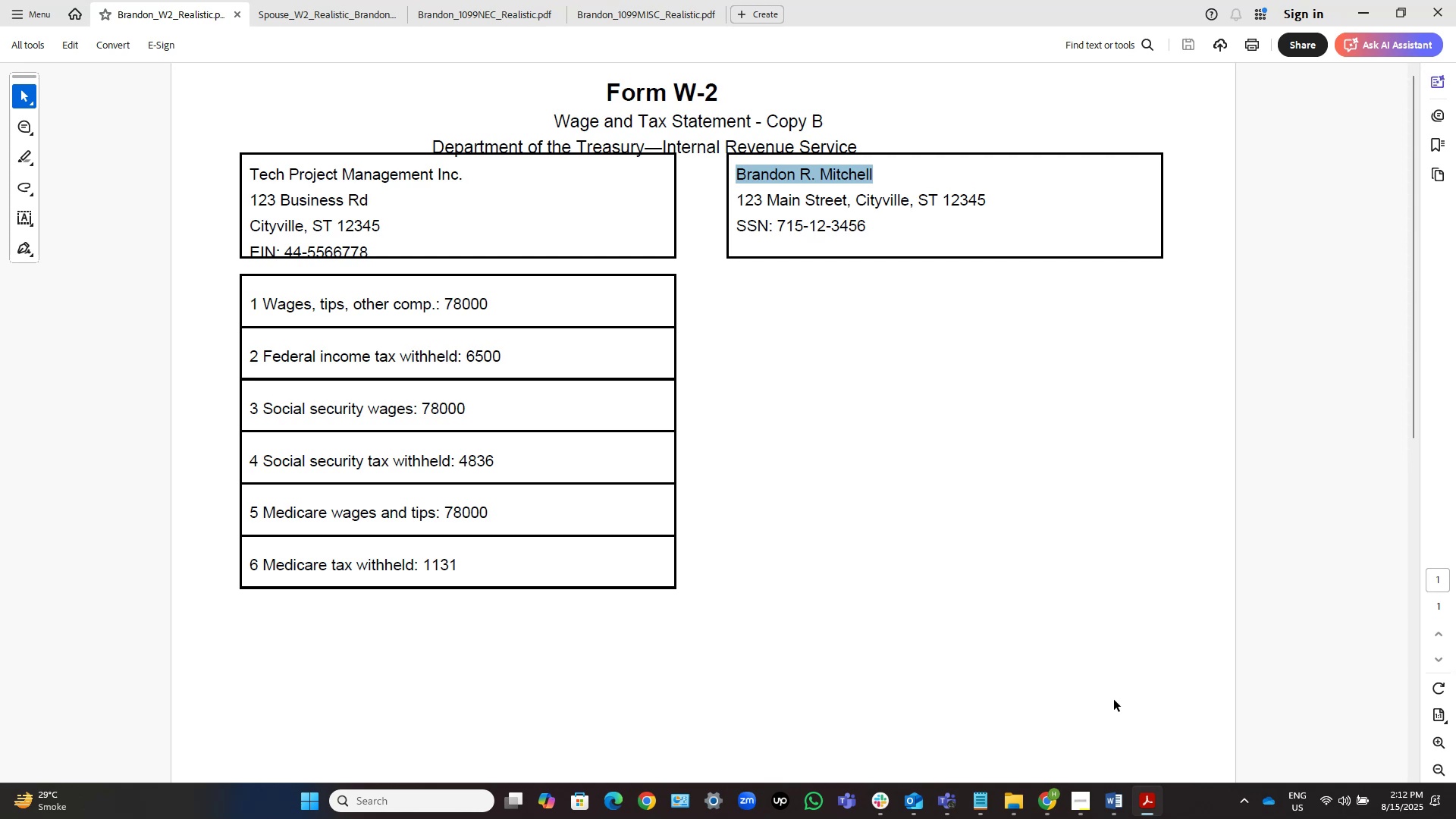 
scroll: coordinate [920, 511], scroll_direction: down, amount: 2.0
 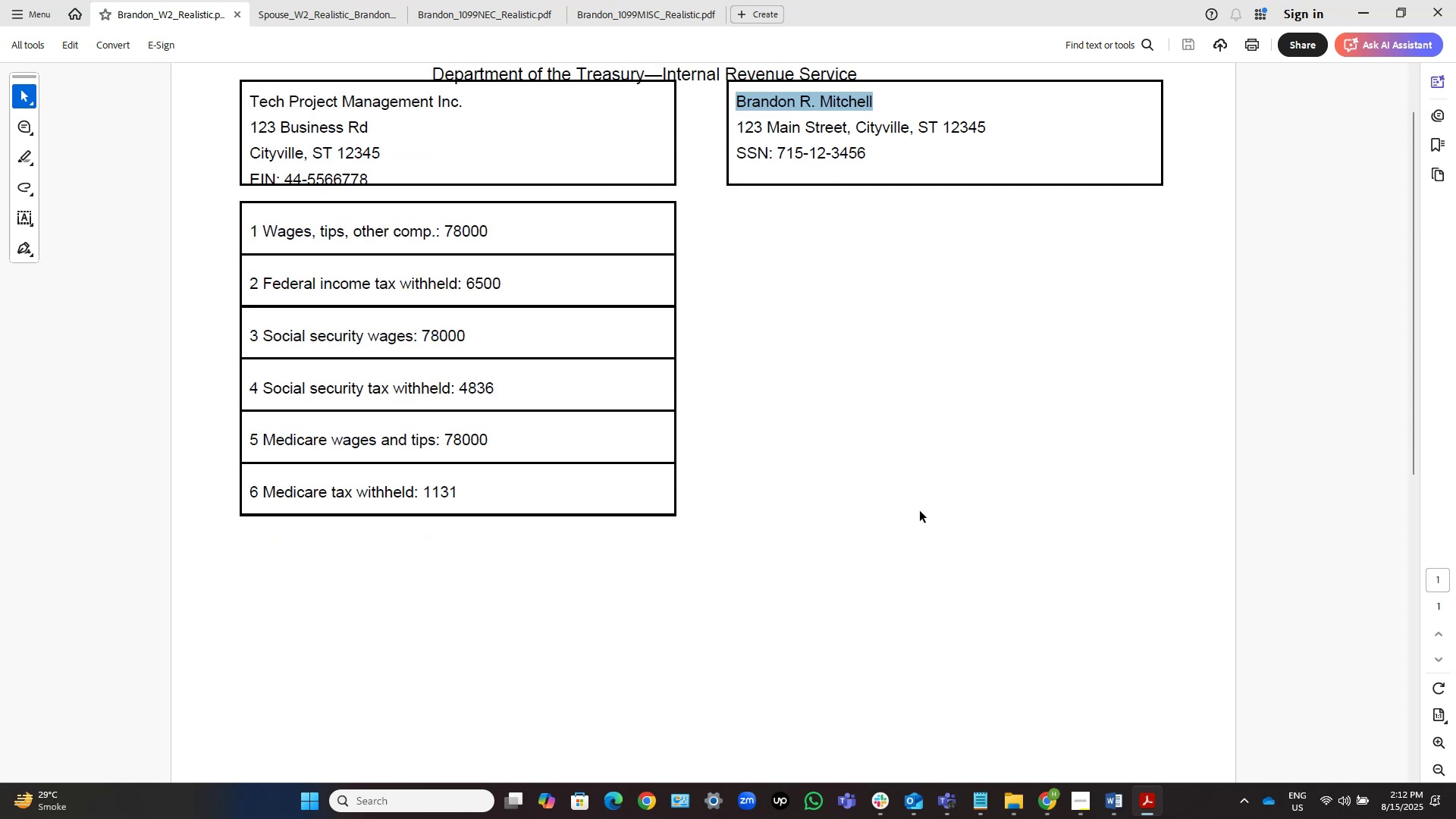 
scroll: coordinate [920, 511], scroll_direction: up, amount: 3.0
 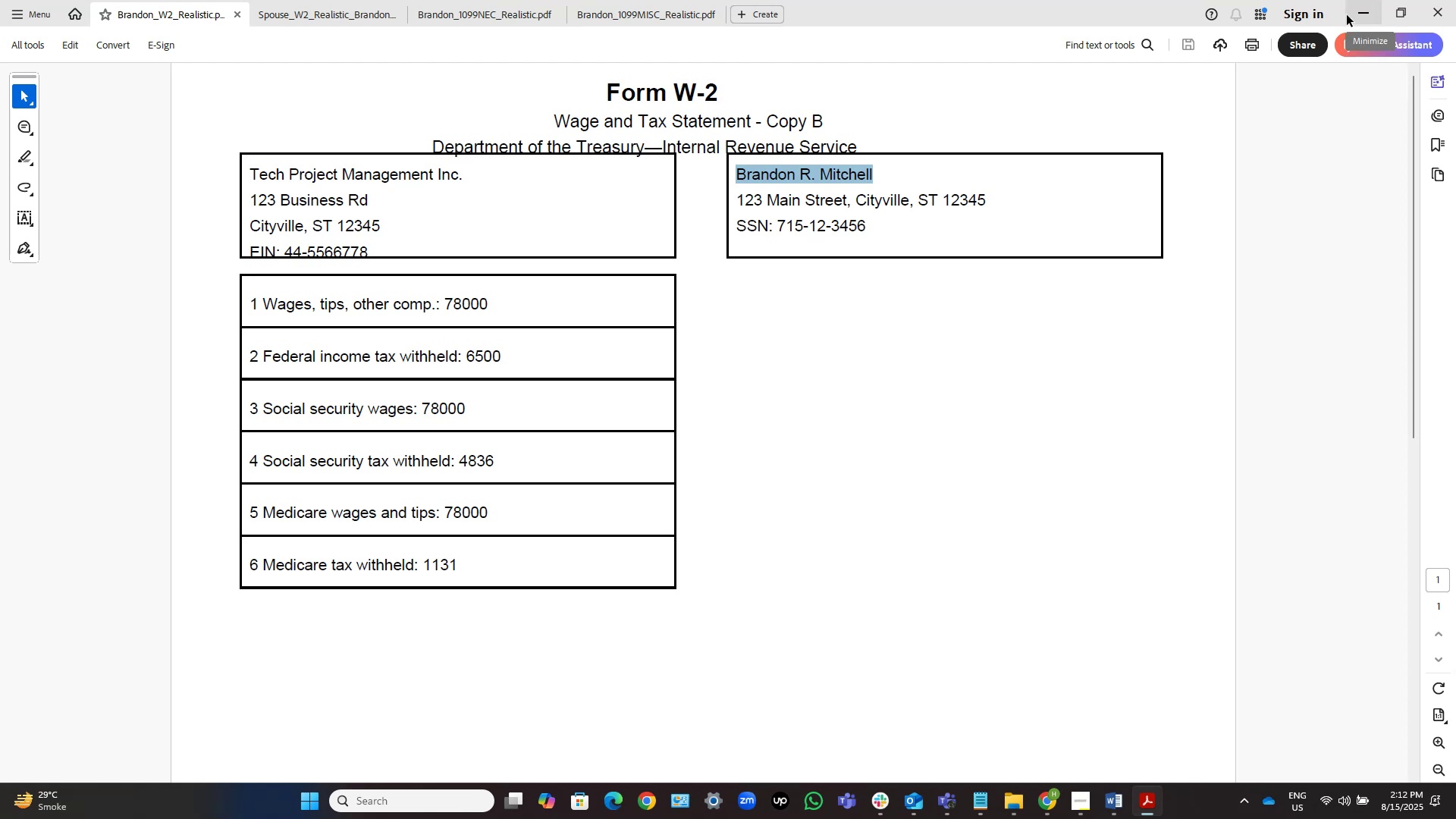 
wait(5.63)
 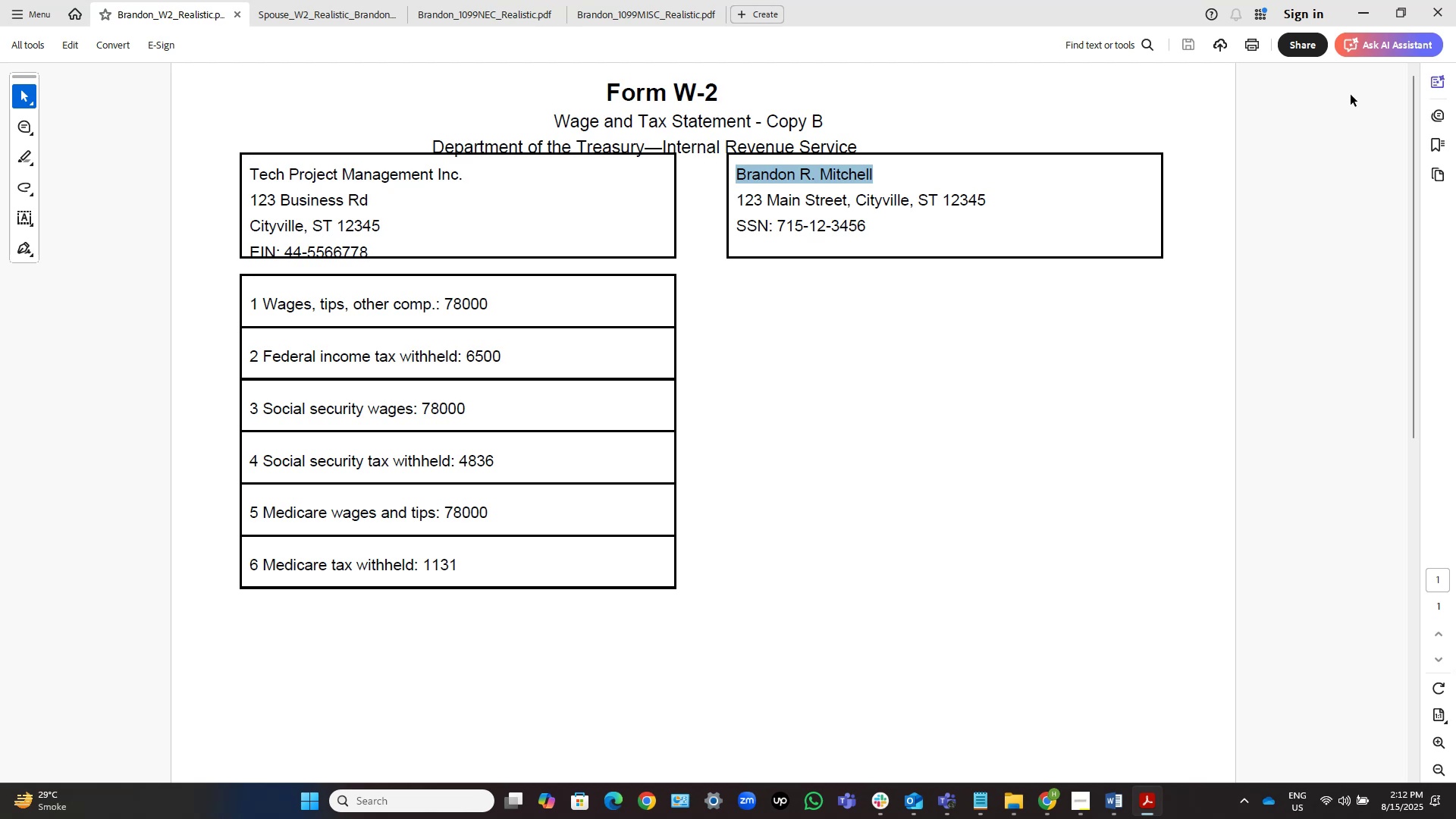 
left_click([1347, 15])
 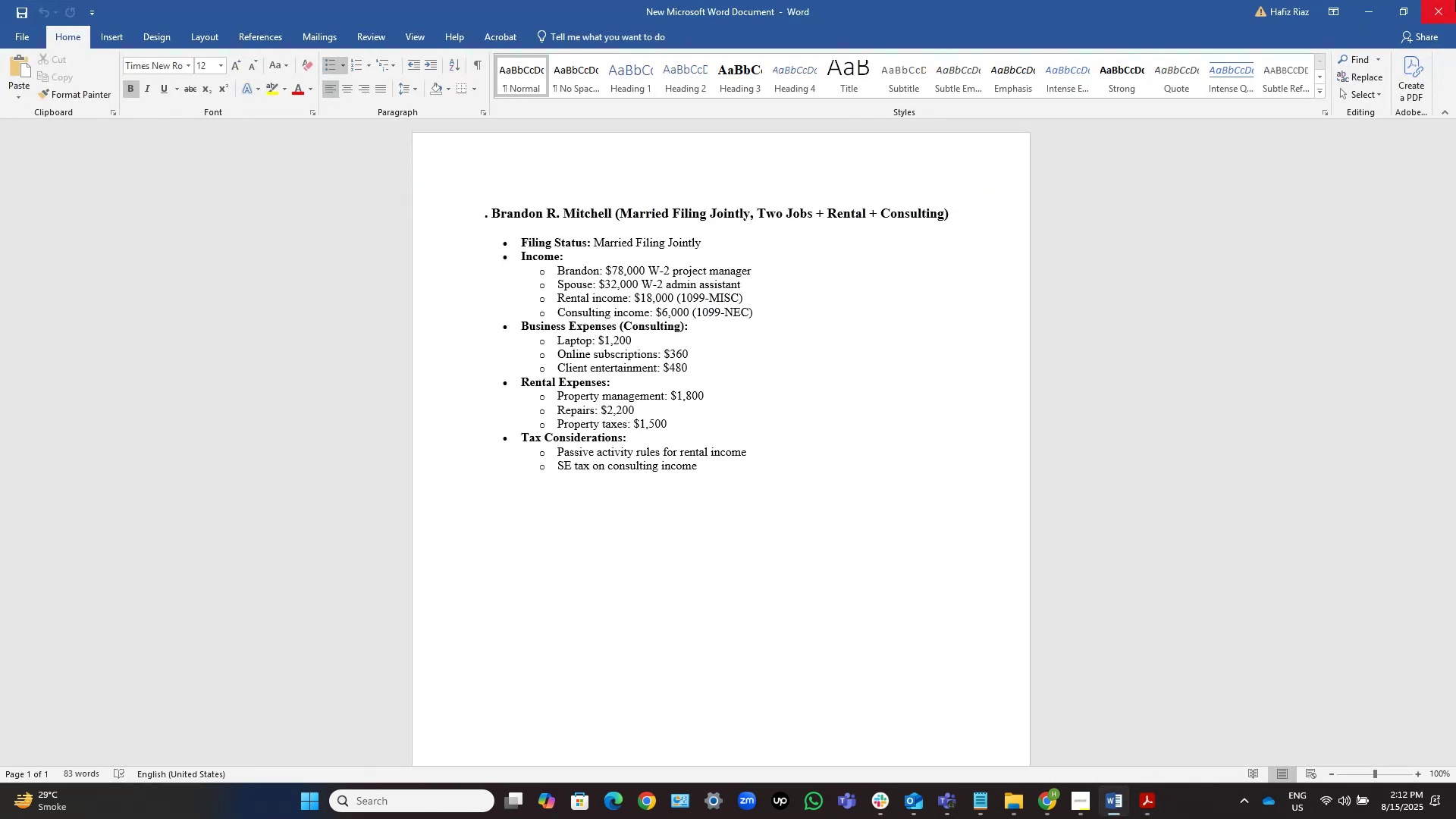 
left_click([1373, 5])
 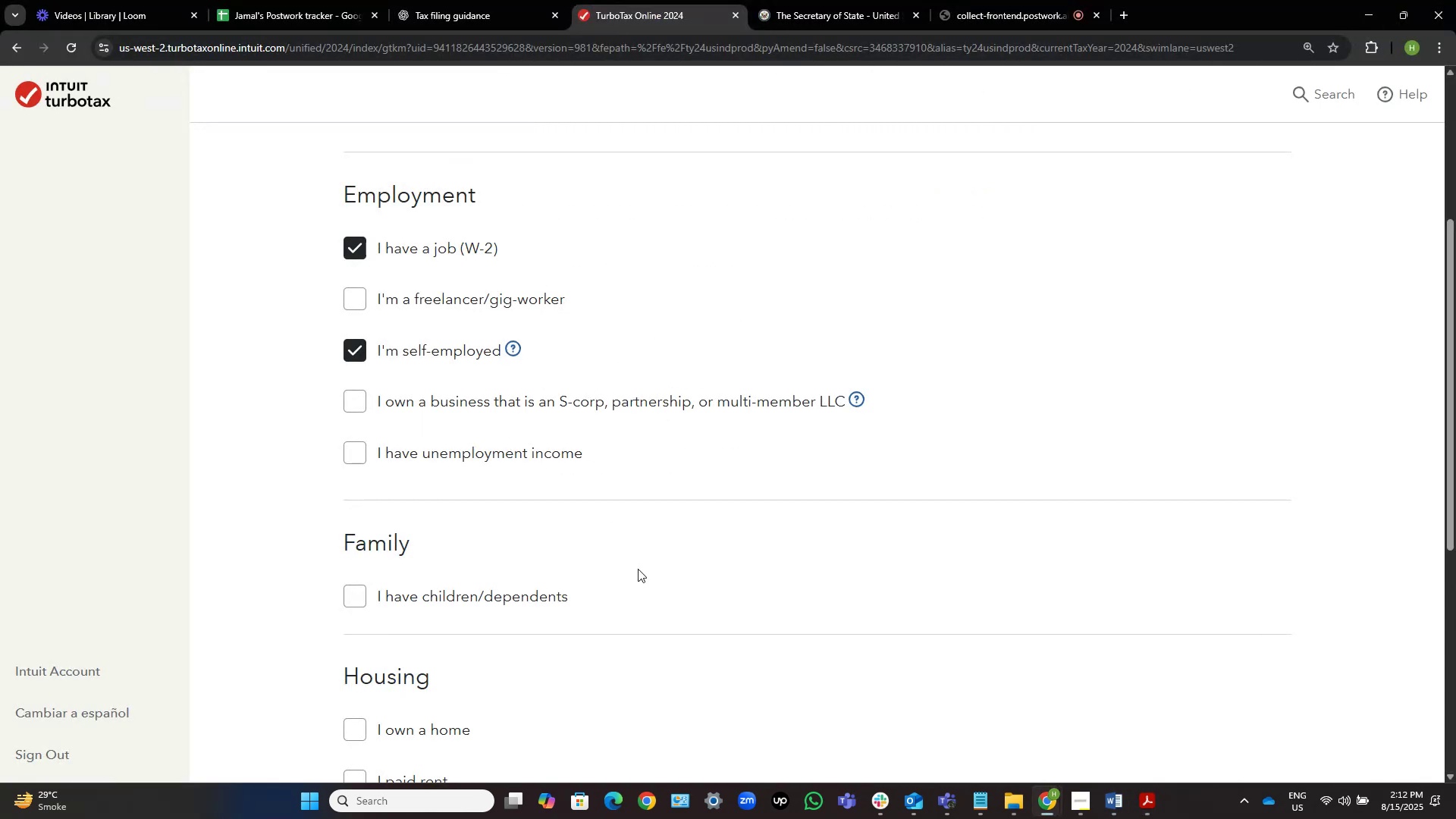 
scroll: coordinate [639, 592], scroll_direction: down, amount: 3.0
 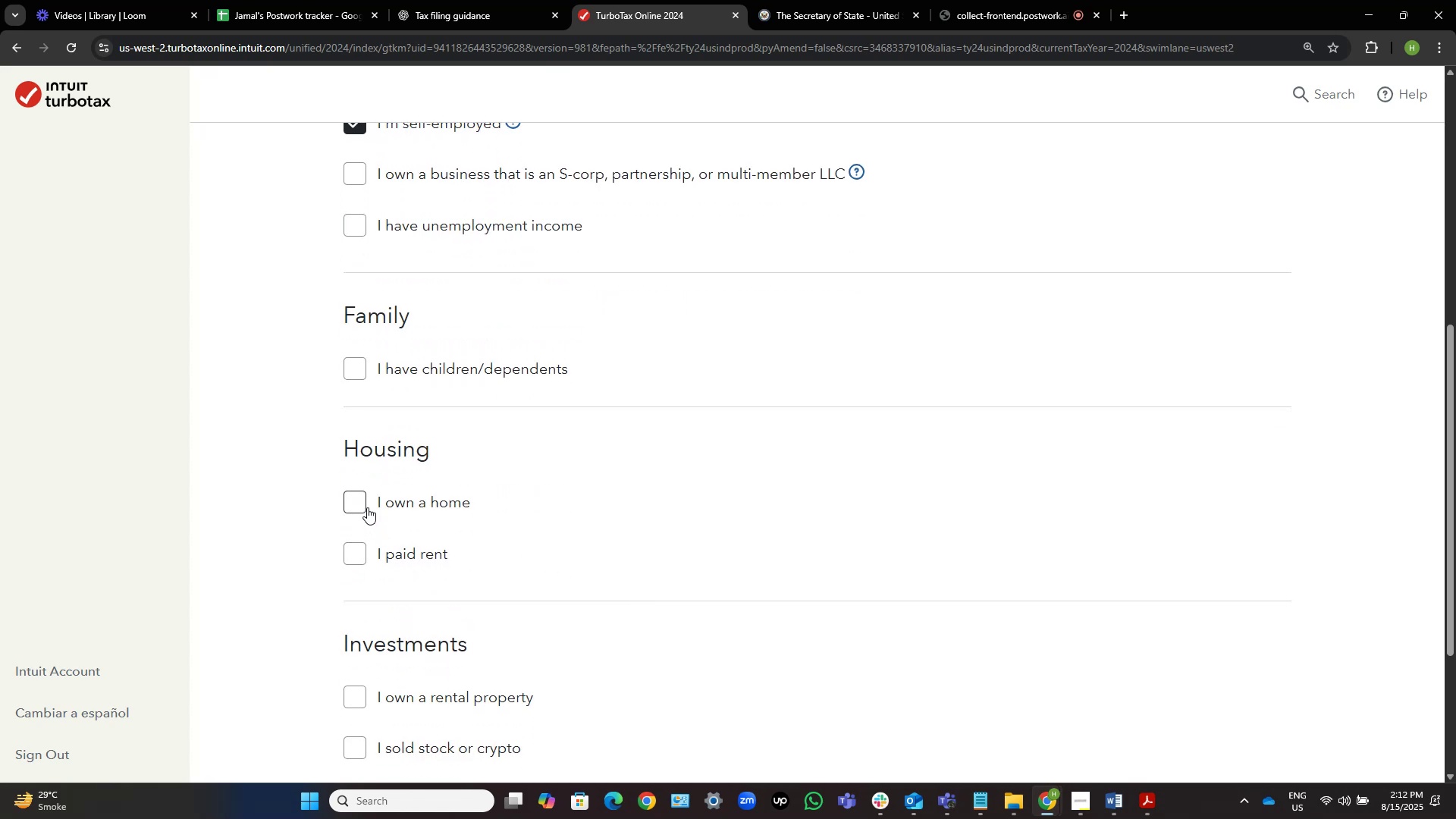 
wait(6.47)
 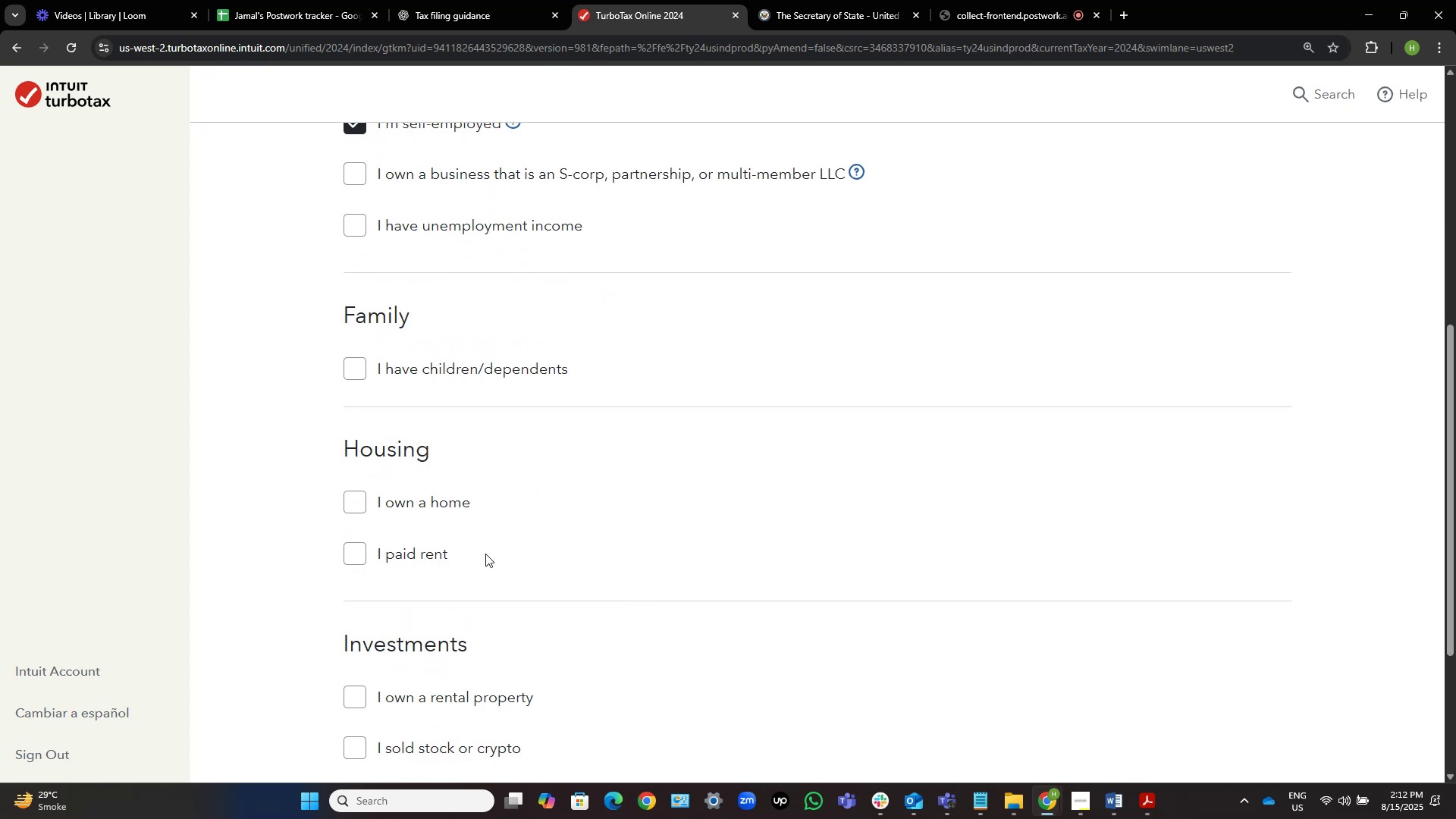 
left_click([353, 500])
 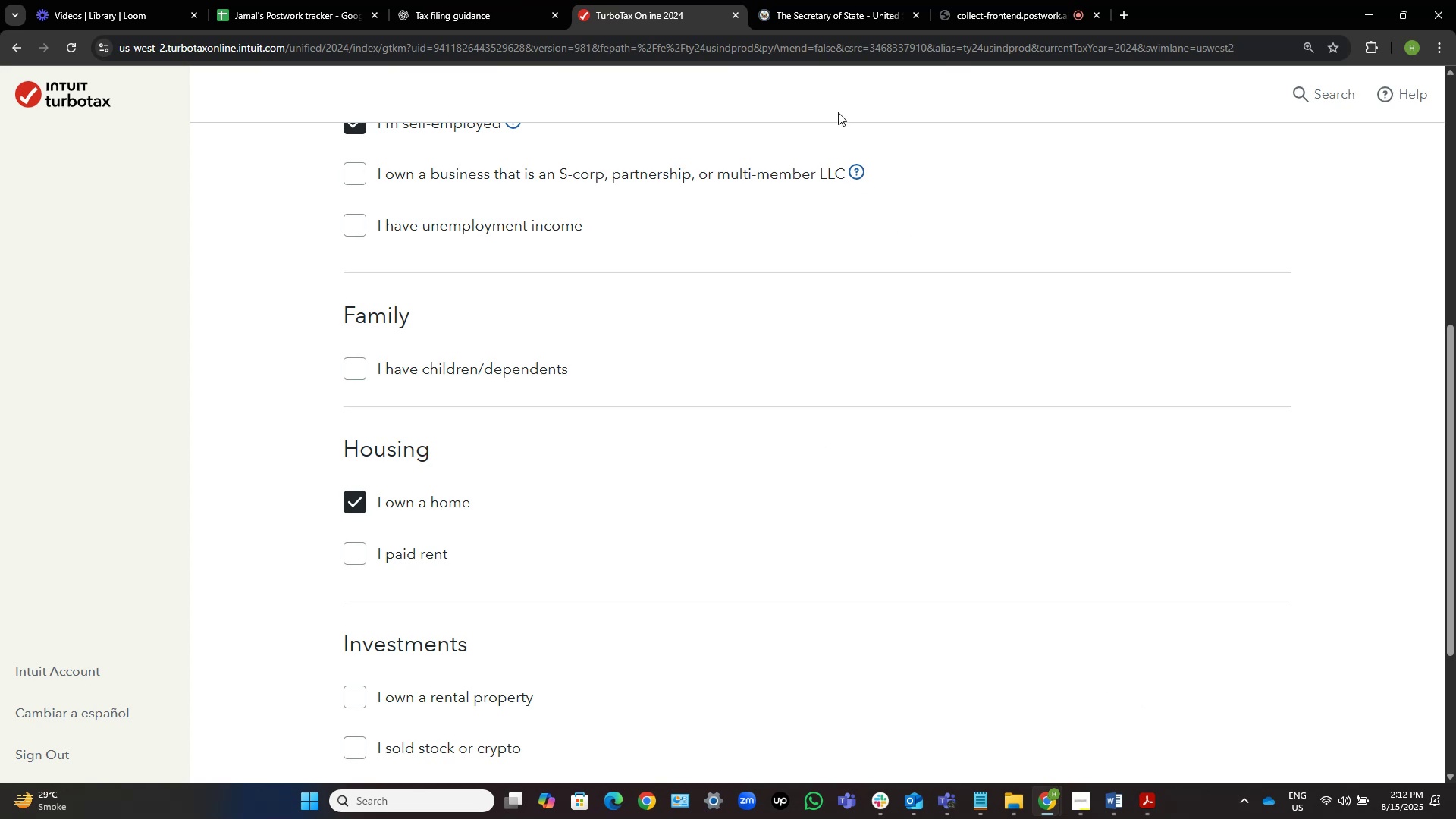 
wait(7.23)
 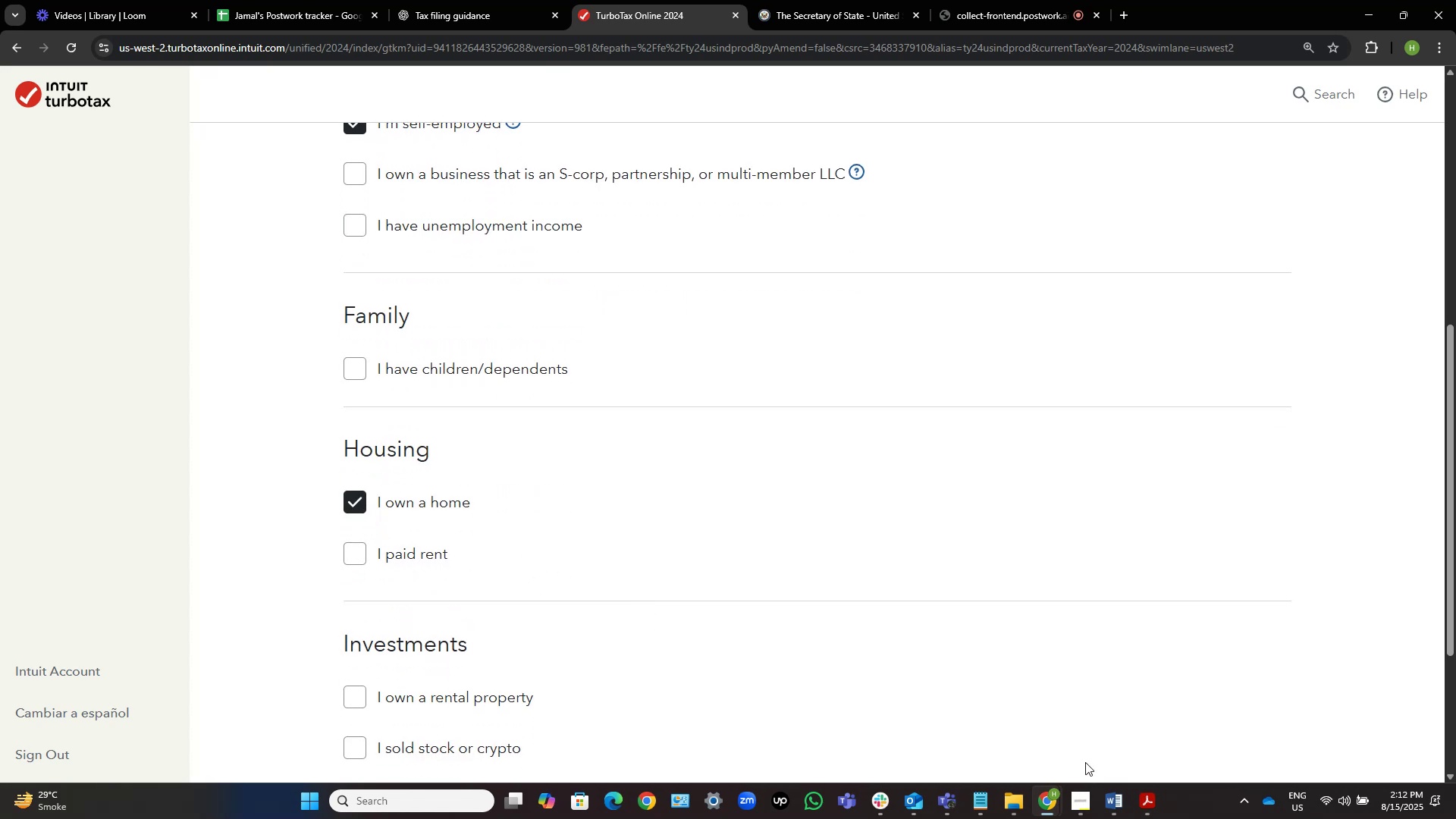 
left_click([1120, 806])
 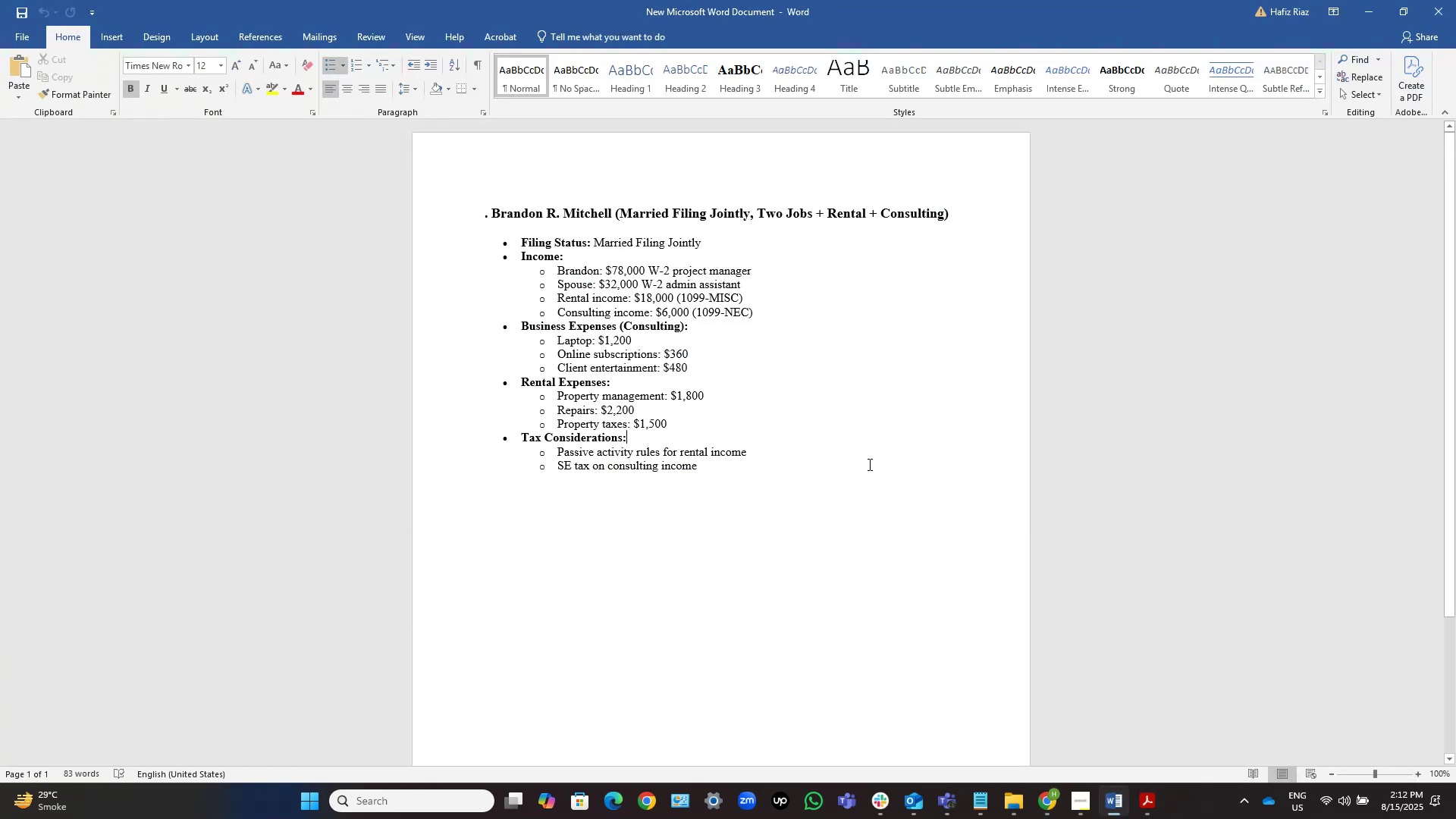 
wait(6.38)
 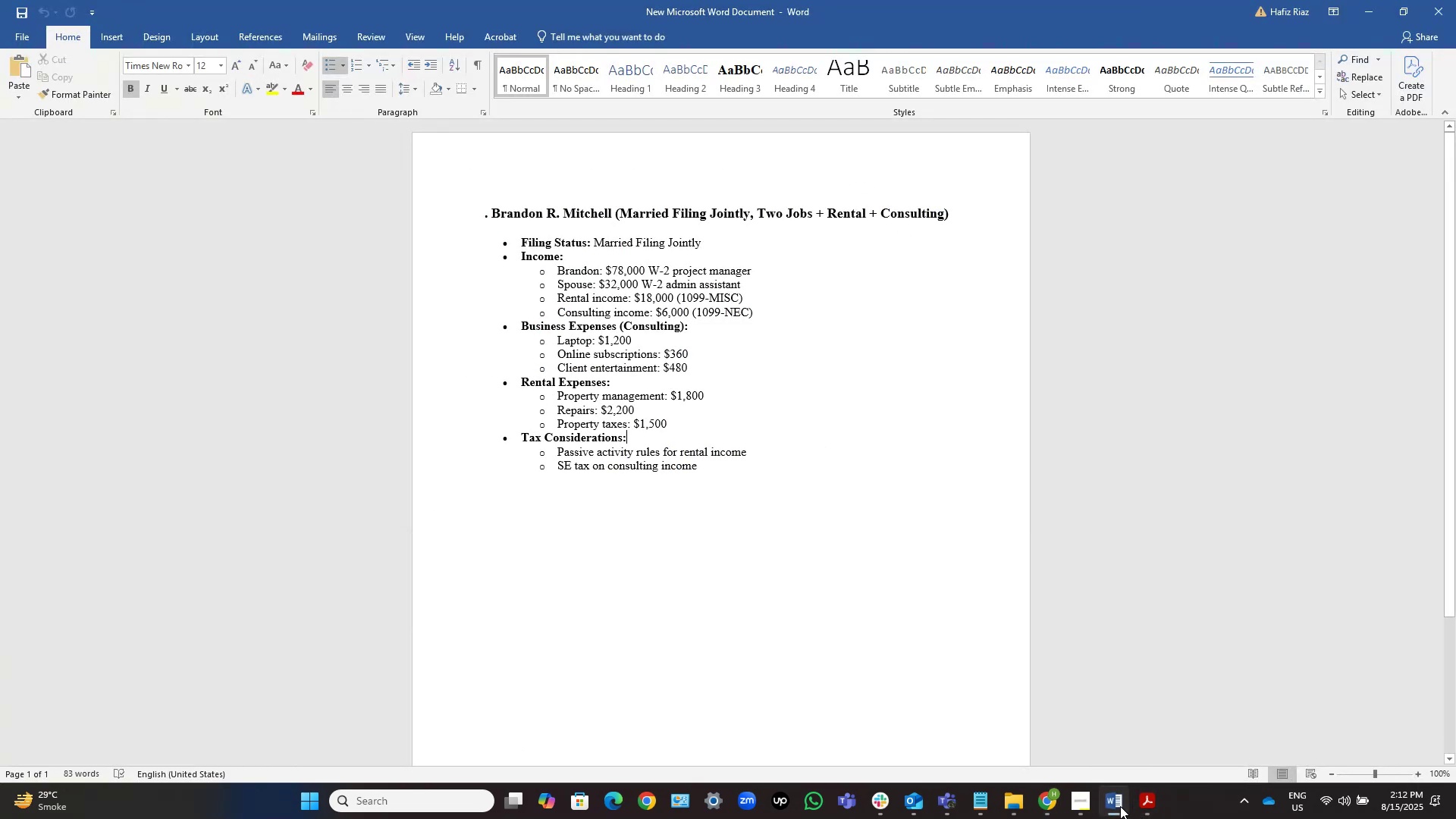 
left_click_drag(start_coordinate=[749, 297], to_coordinate=[576, 295])
 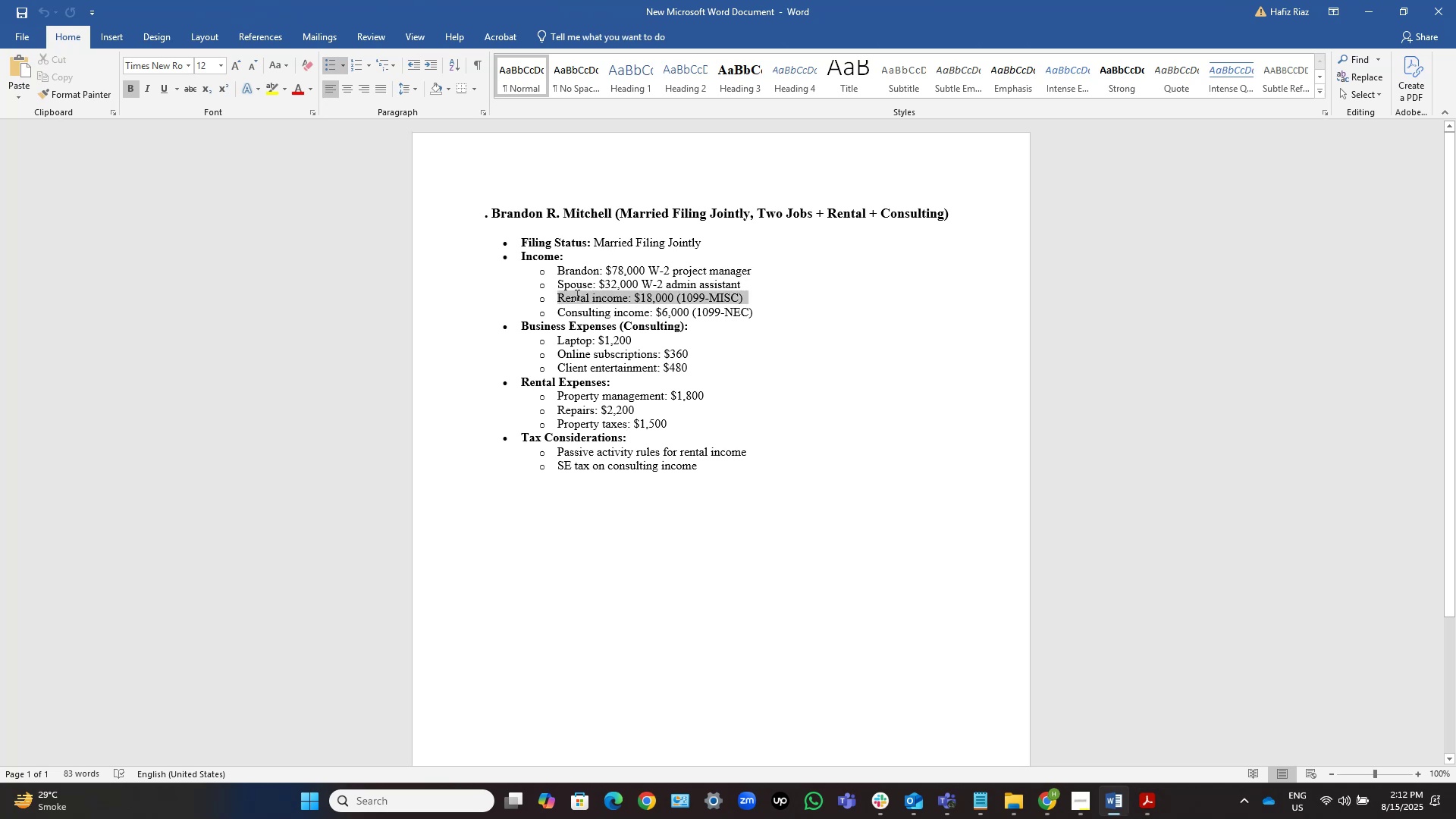 
key(Control+C)
 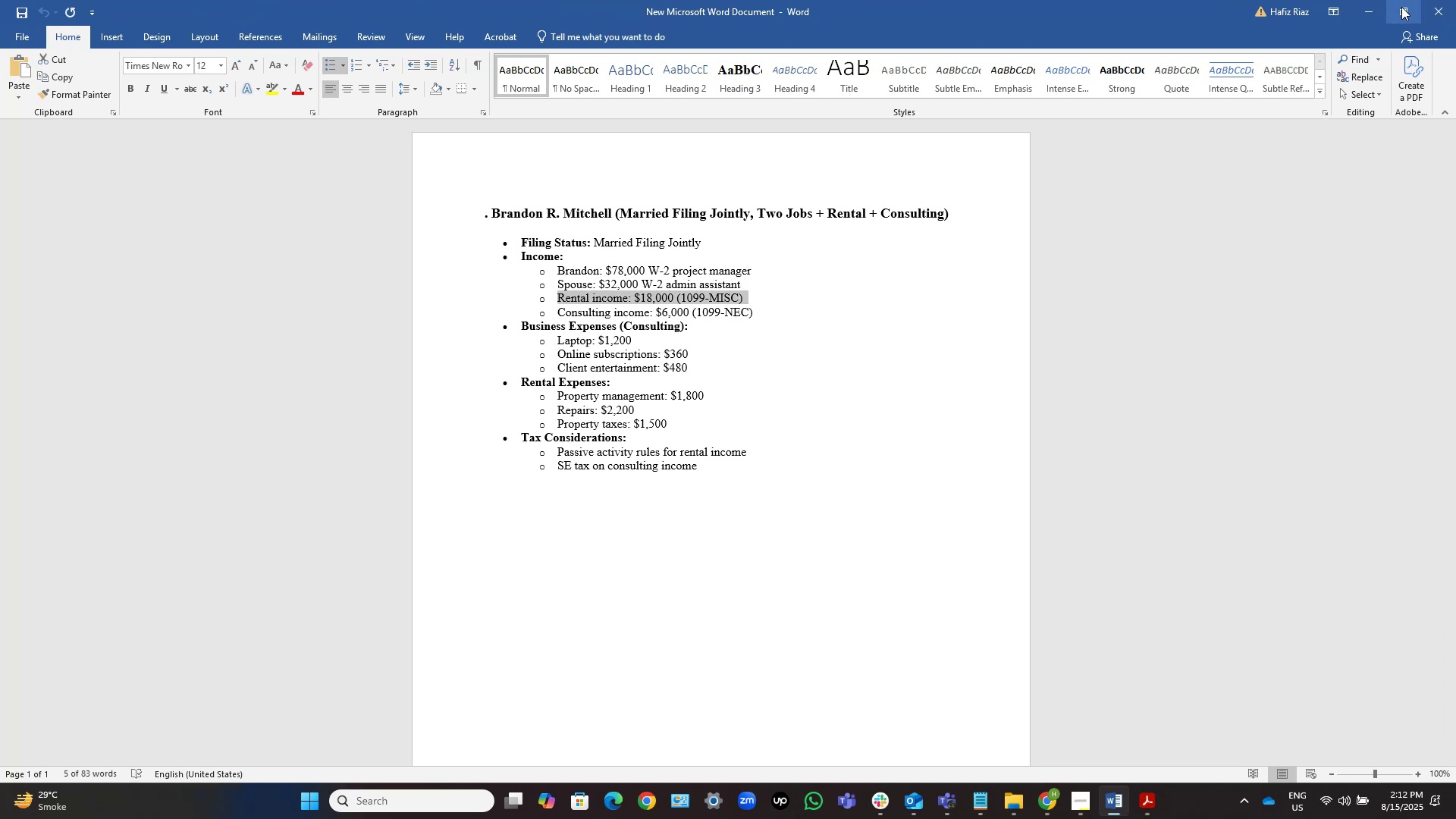 
left_click([1374, 14])
 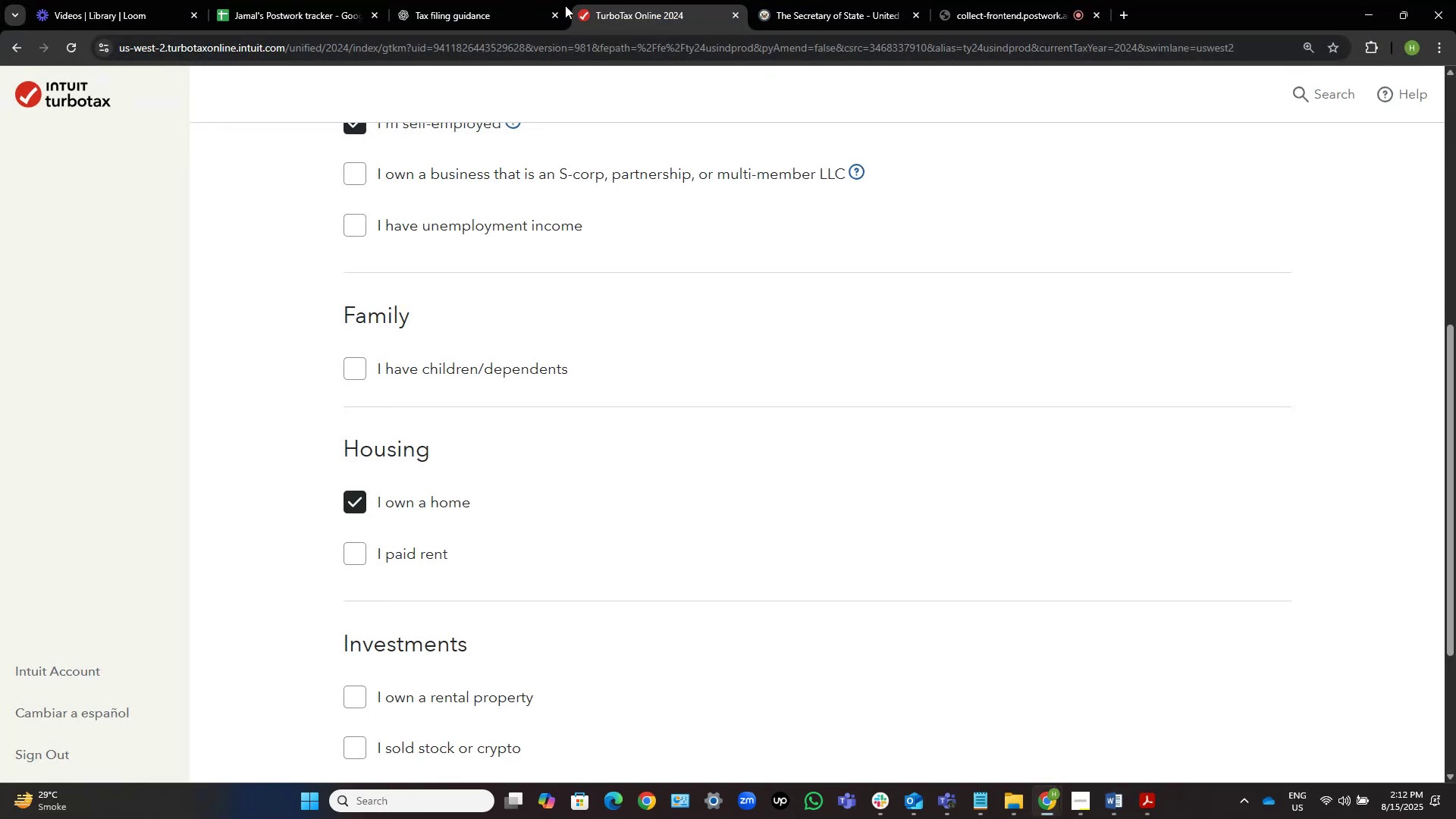 
left_click([469, 5])
 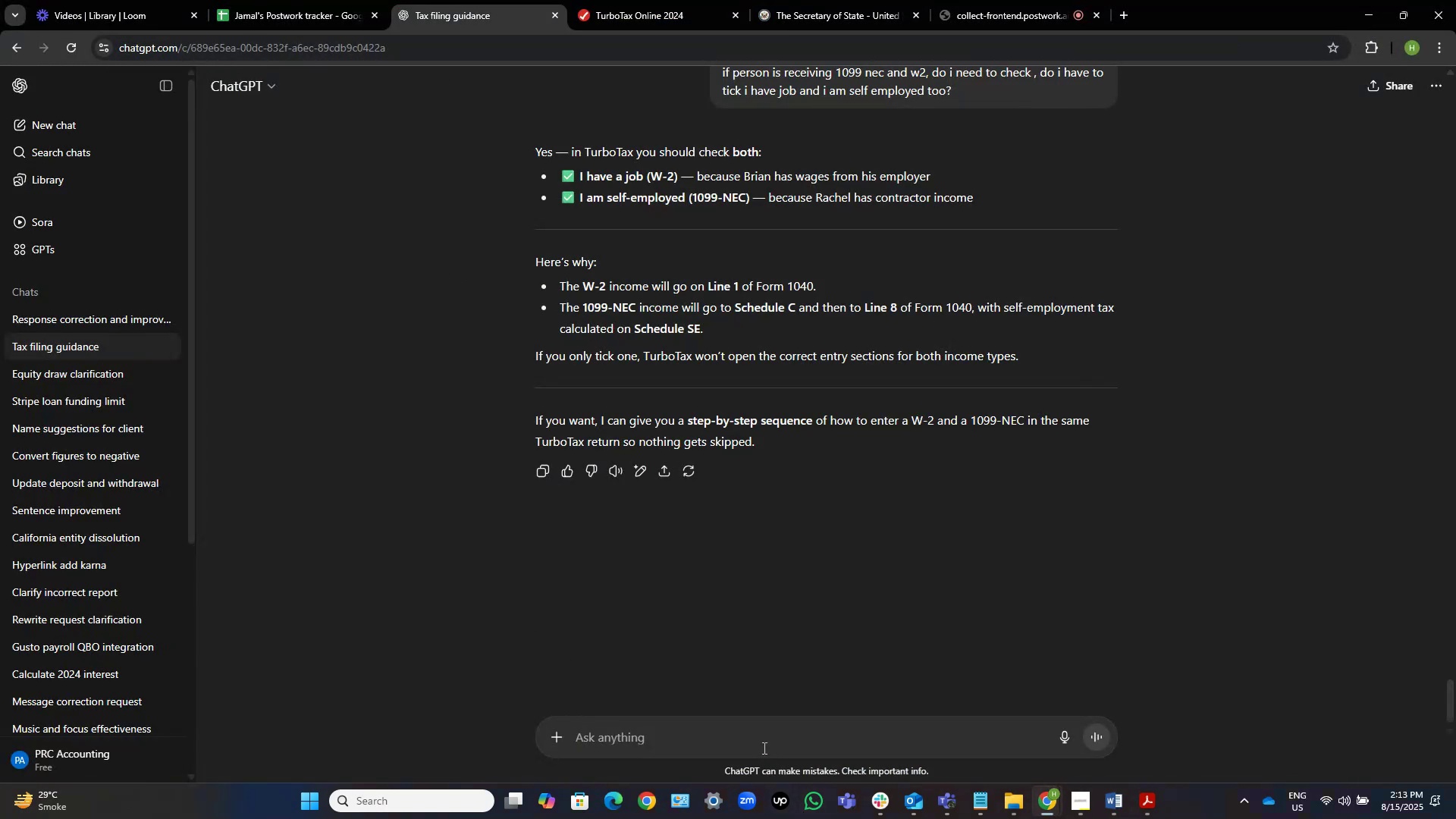 
left_click([772, 724])
 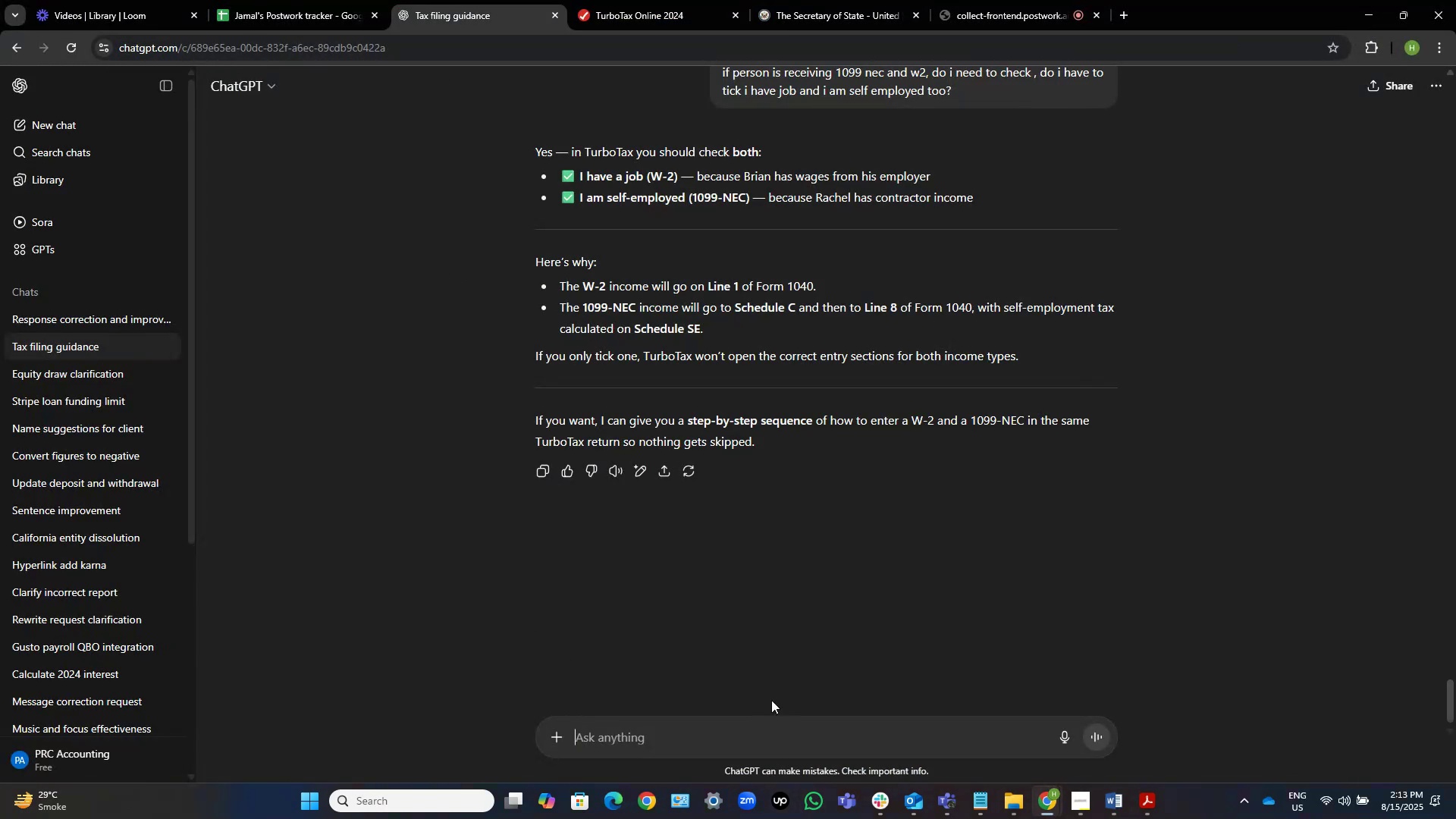 
type(aslo)
 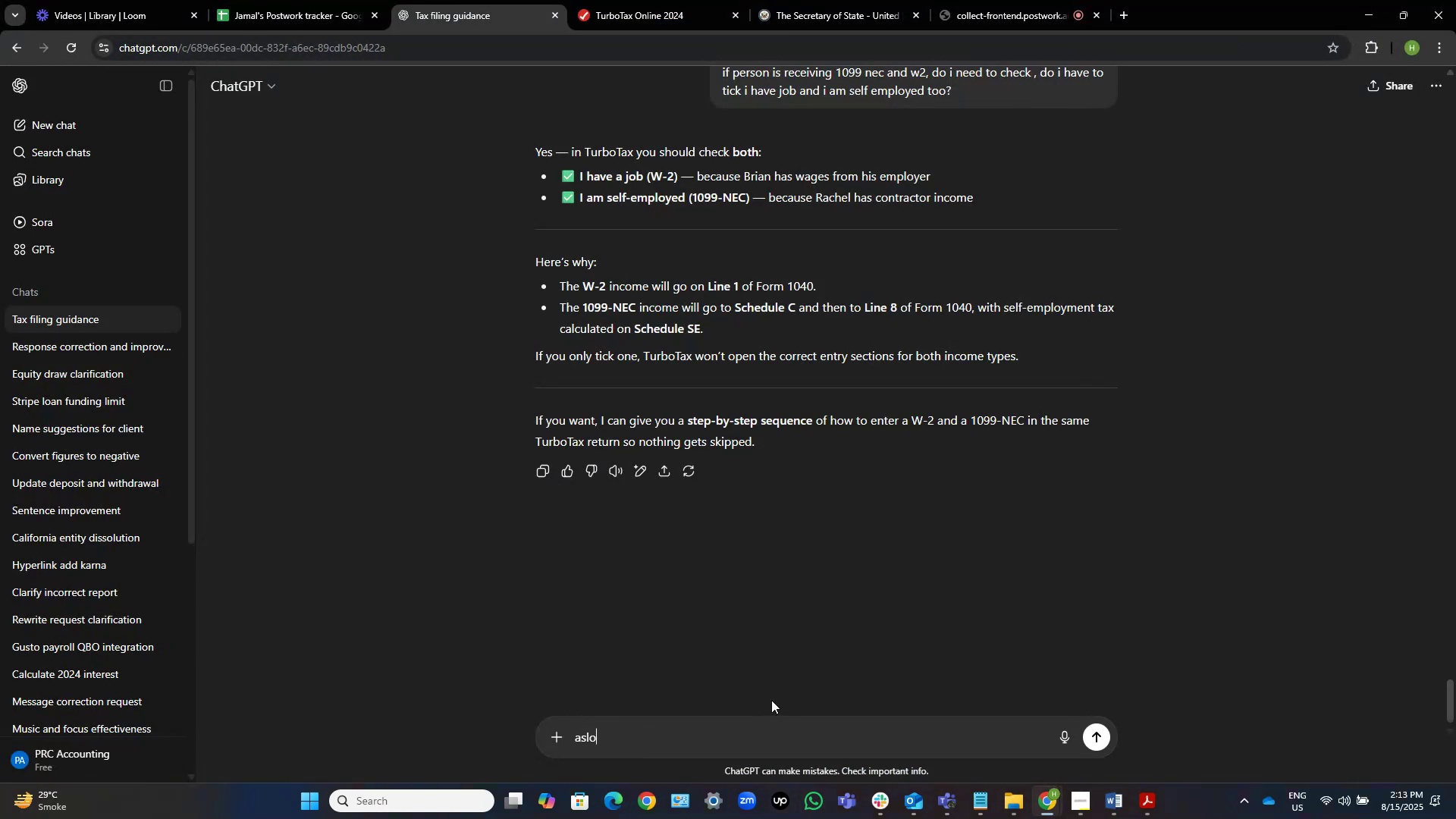 
key(Control+ControlLeft)
 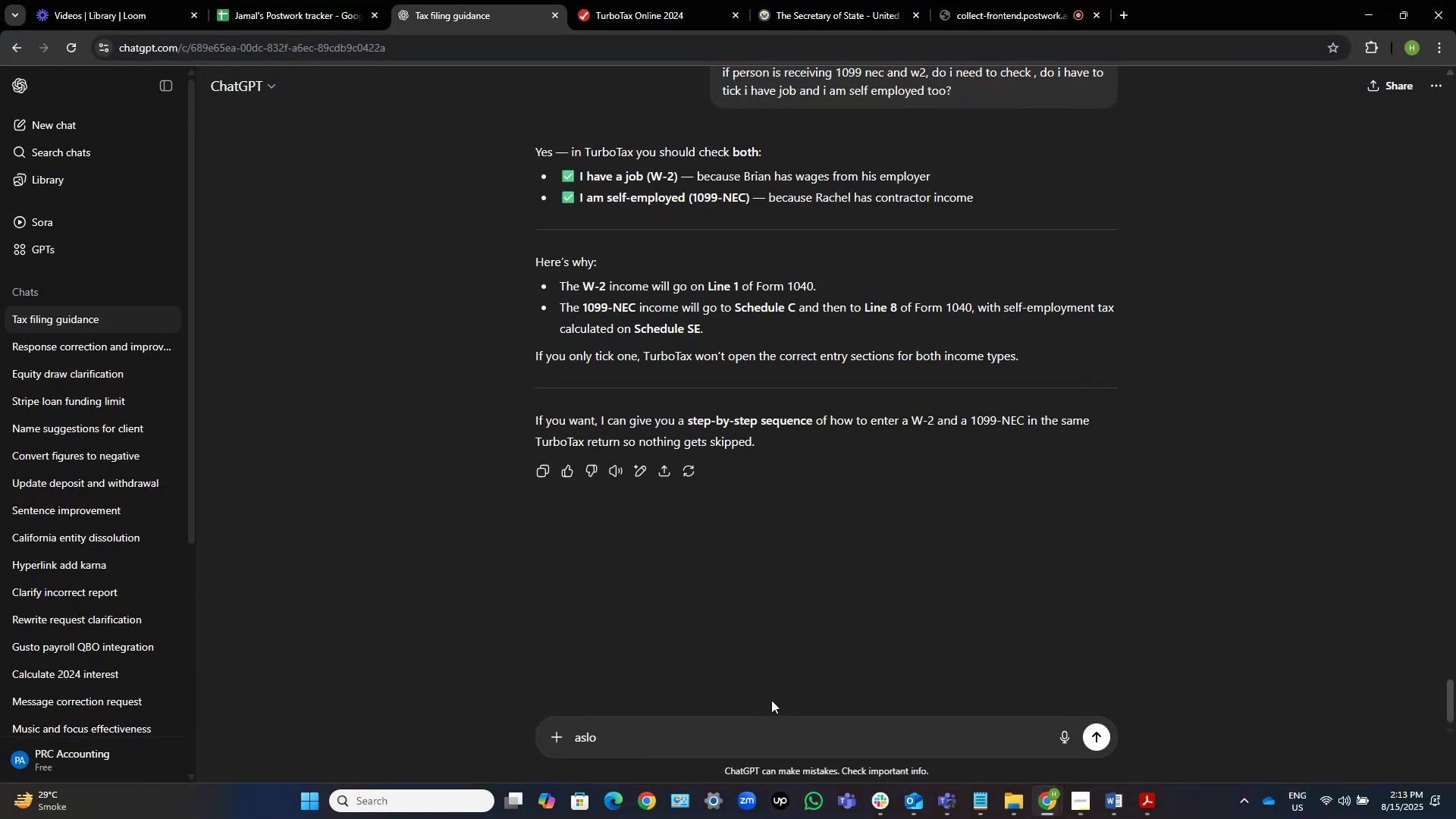 
key(Control+Shift+ShiftLeft)
 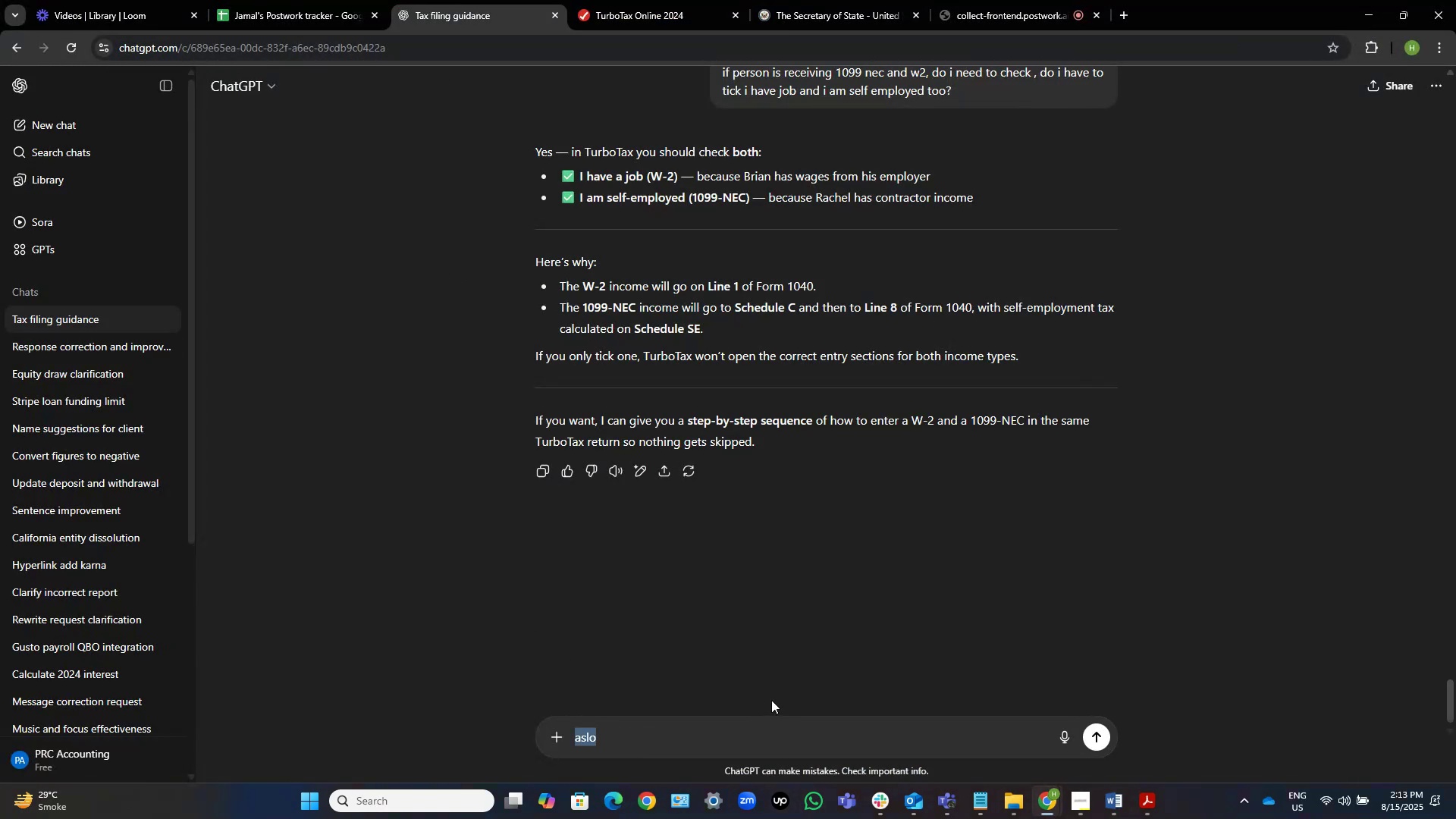 
key(Control+Shift+ArrowLeft)
 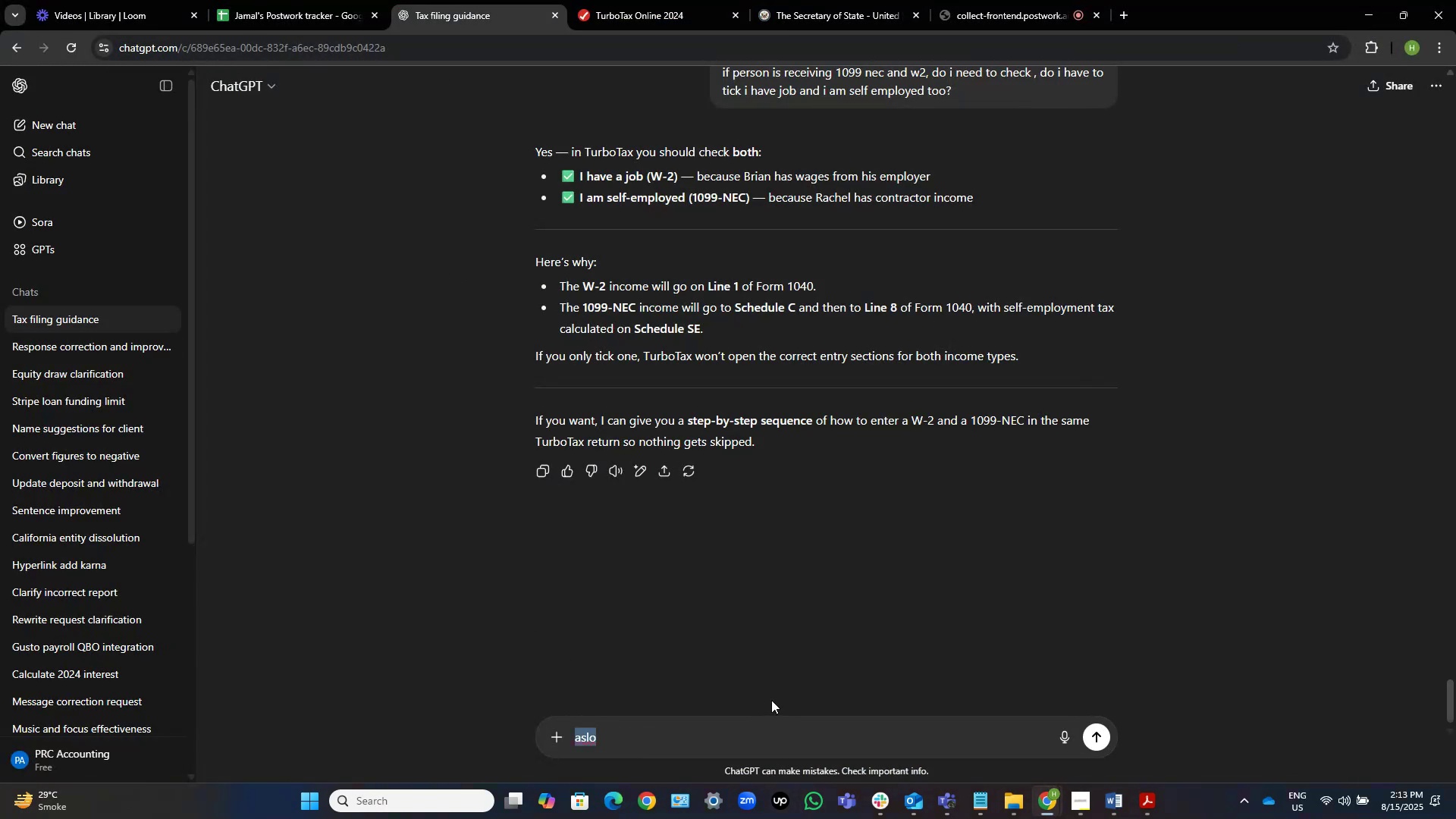 
key(Backspace)
type(above info )
 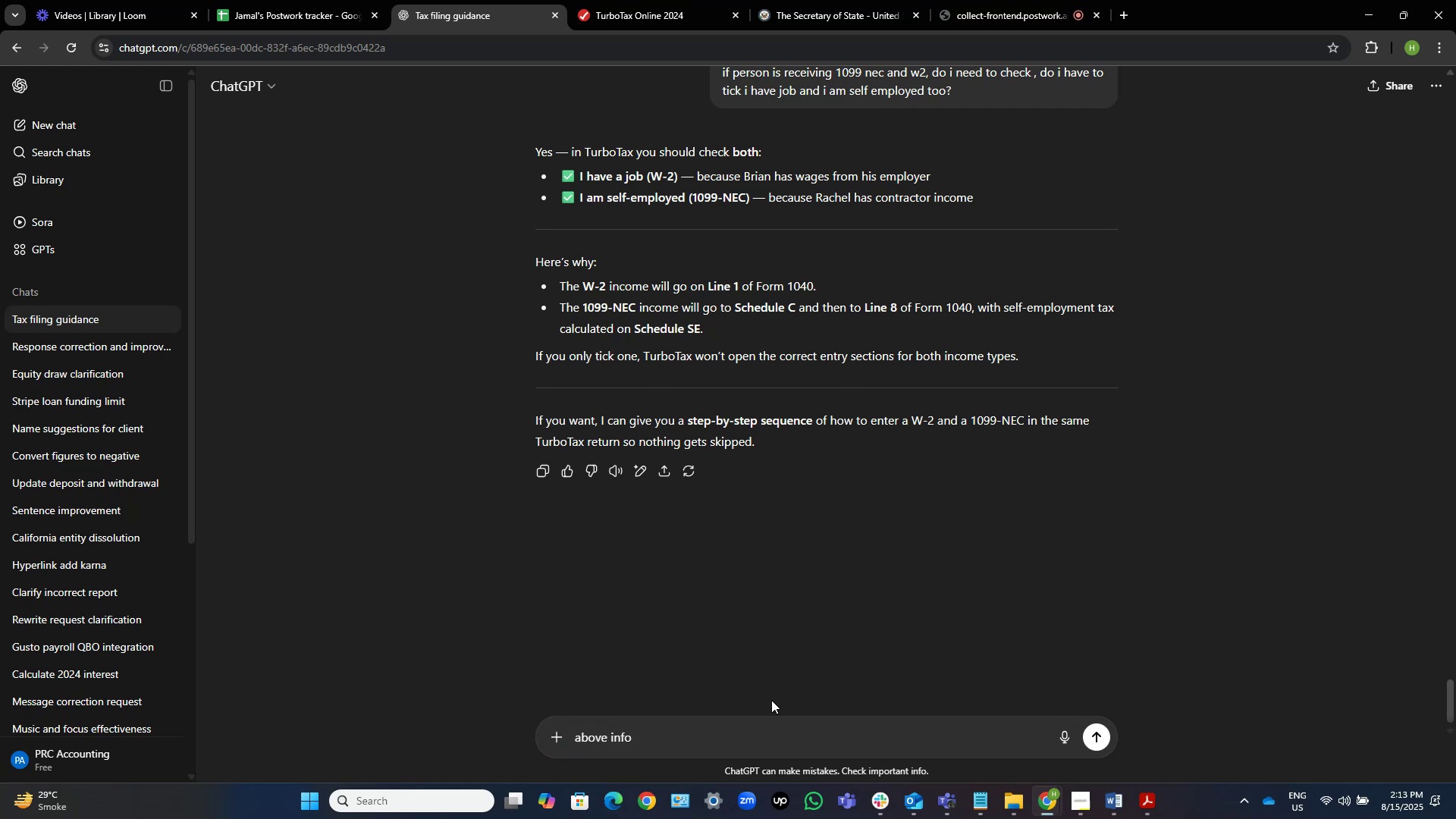 
key(Control+ArrowLeft)
 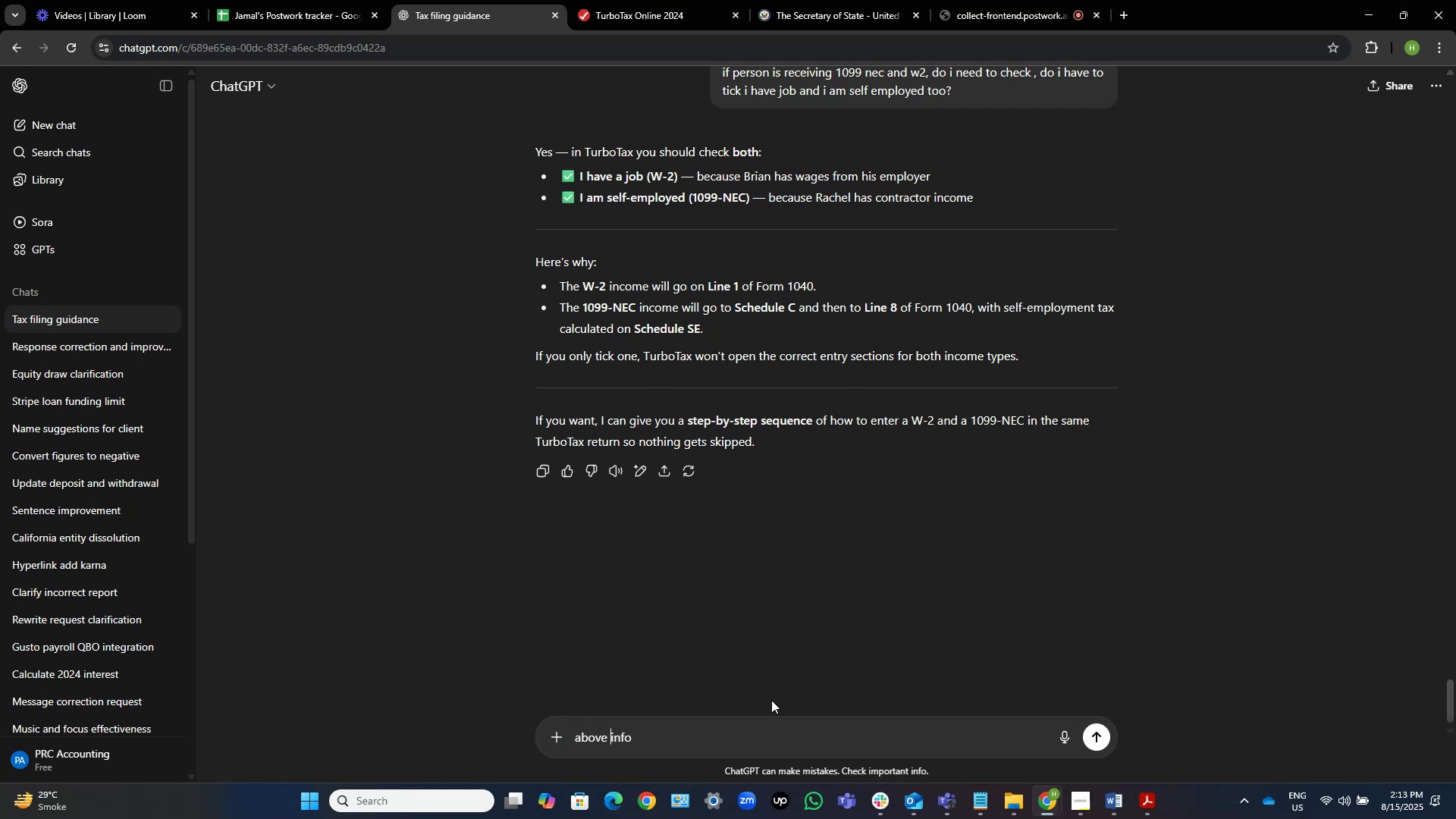 
key(Control+ArrowLeft)
 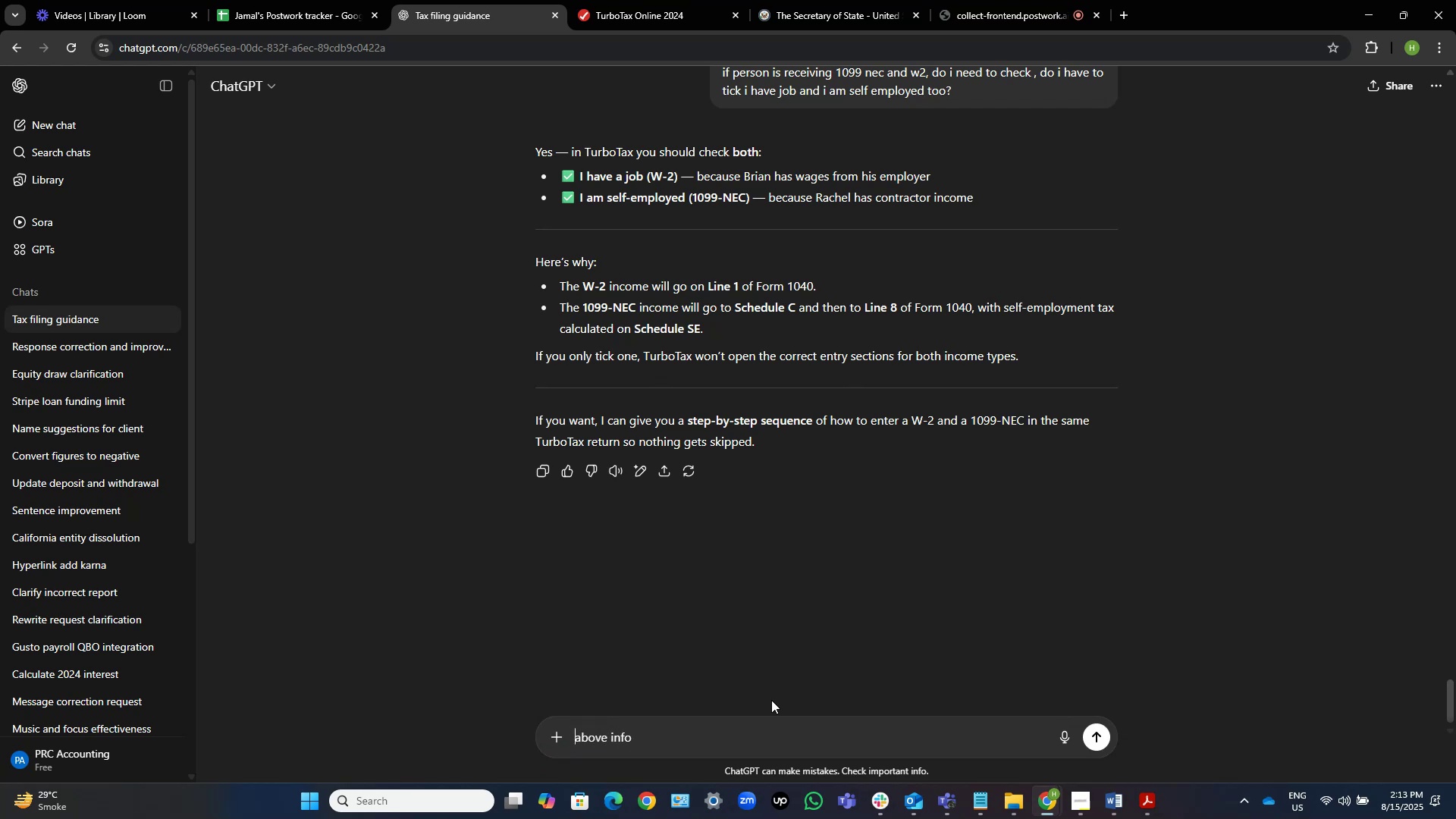 
type(just )
 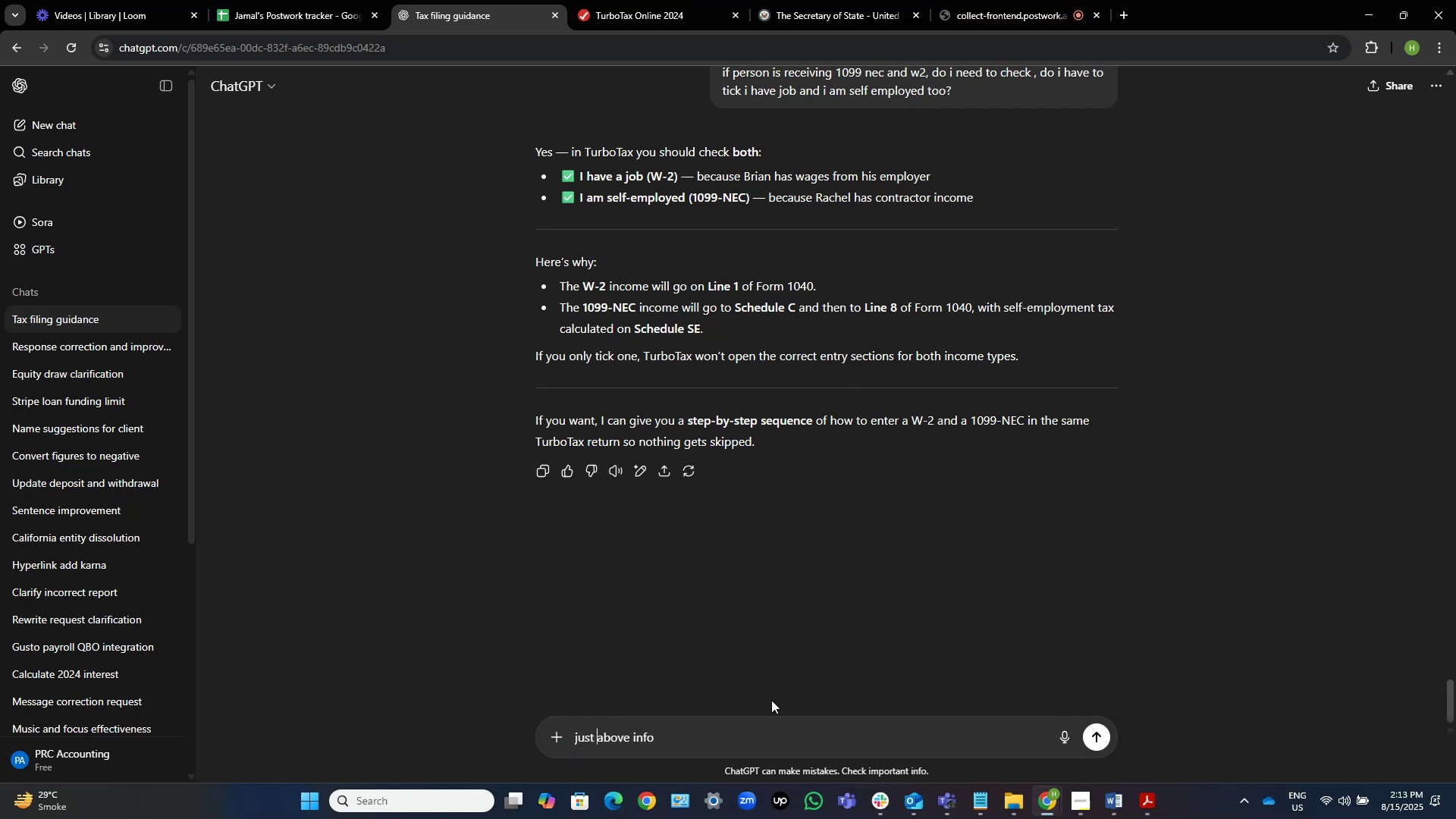 
key(Control+ArrowRight)
 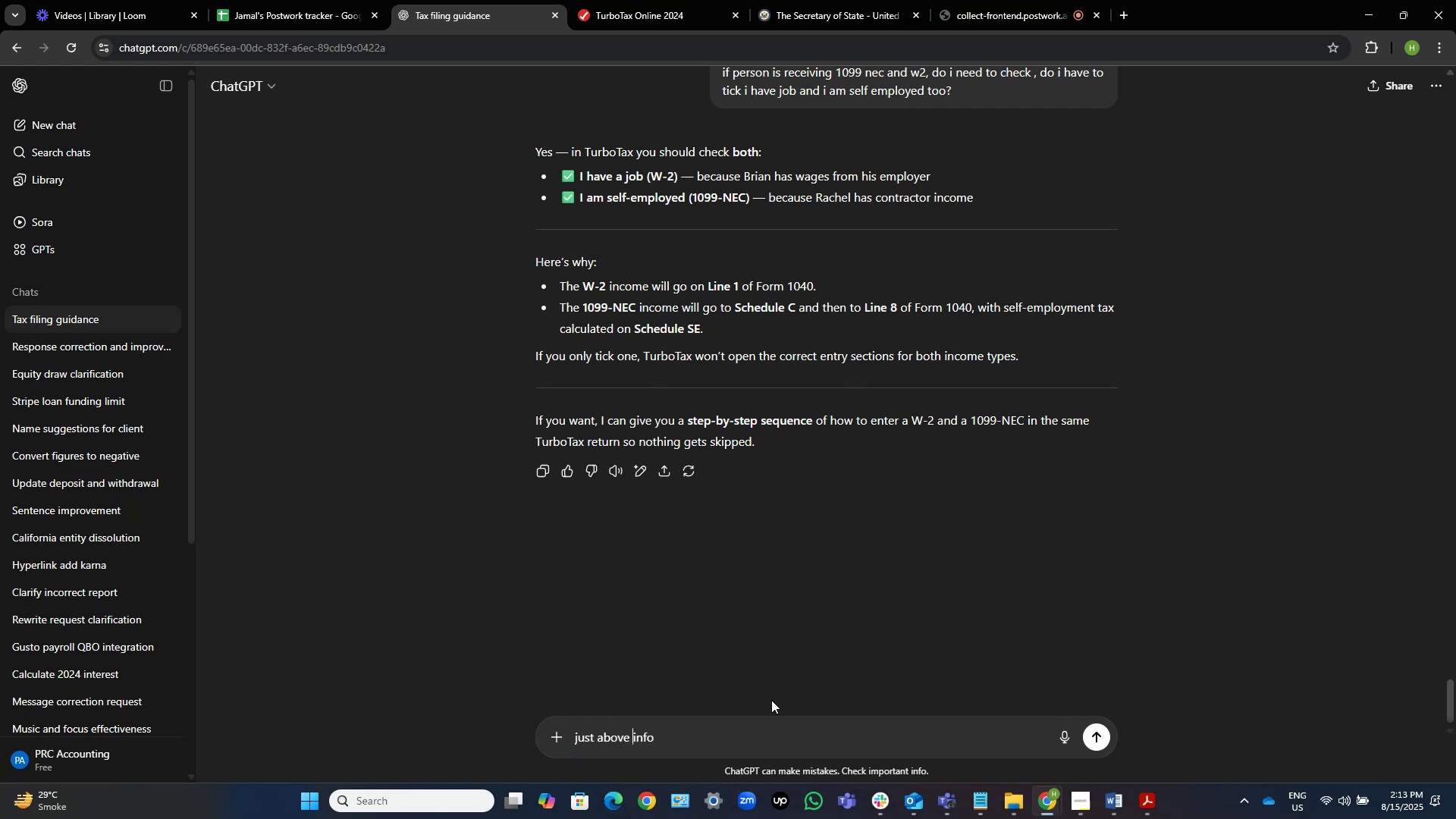 
key(Control+ArrowRight)
 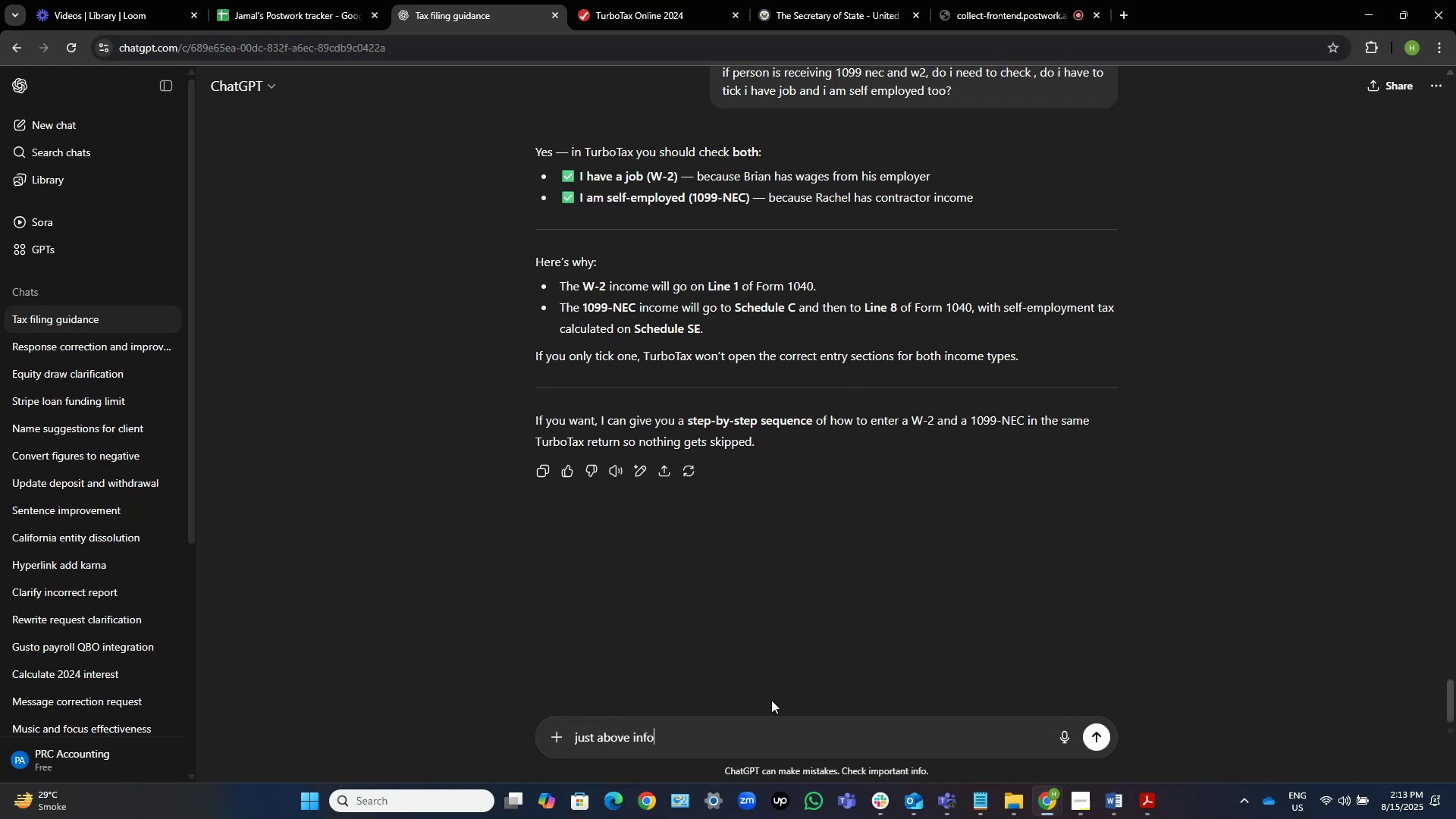 
type( that i shared is related to Micheal )
 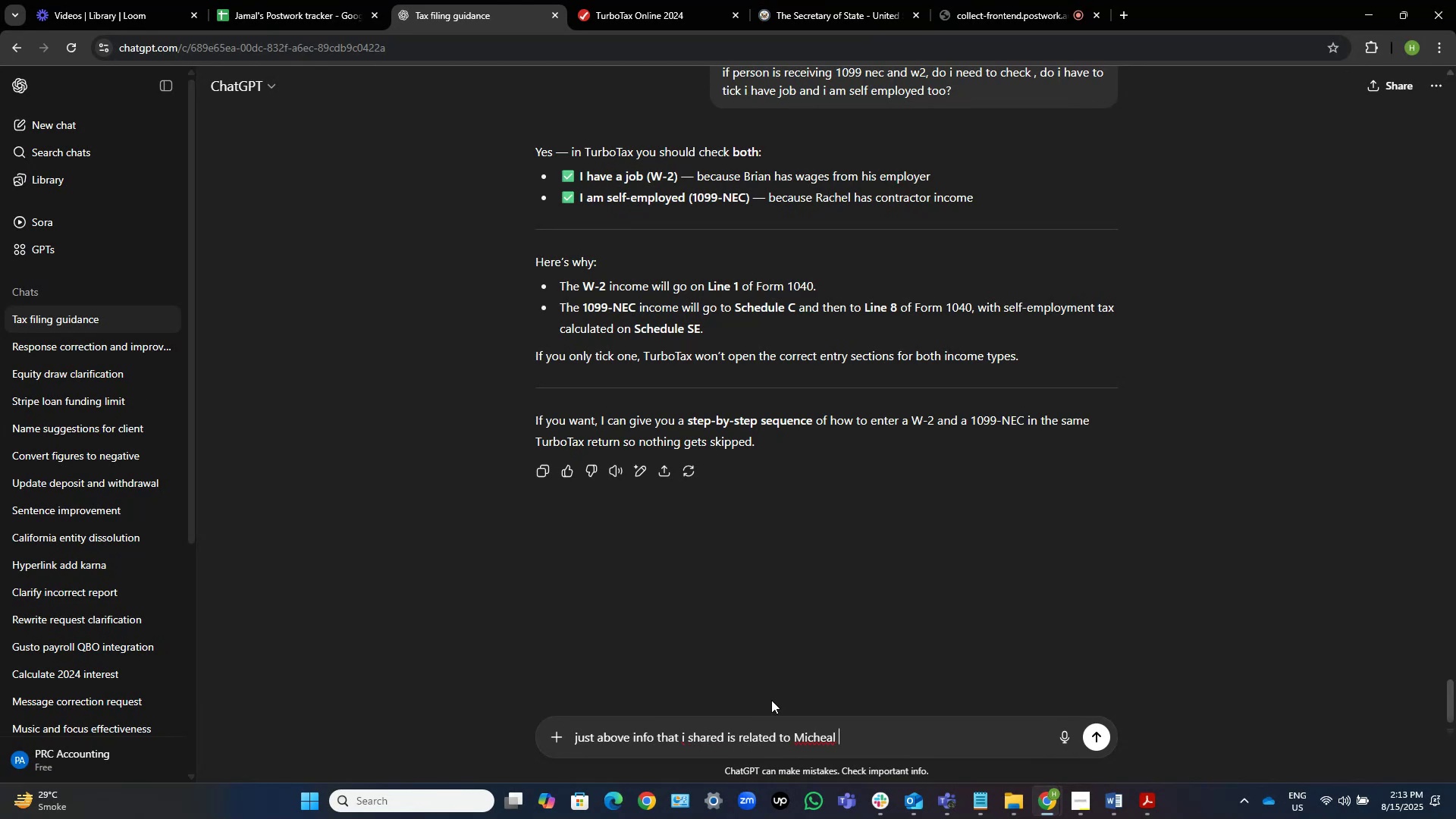 
key(Enter)
 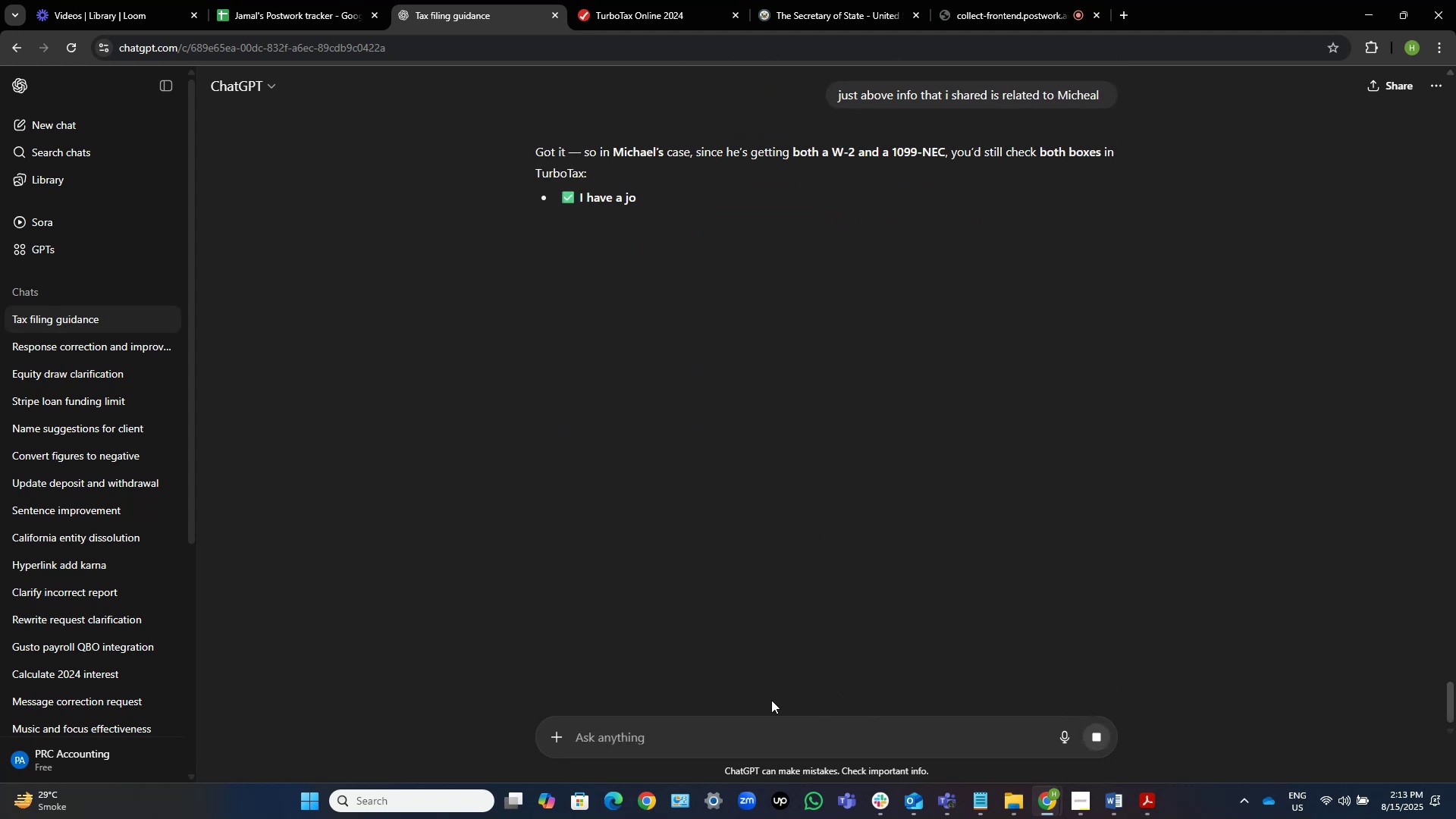 
wait(8.32)
 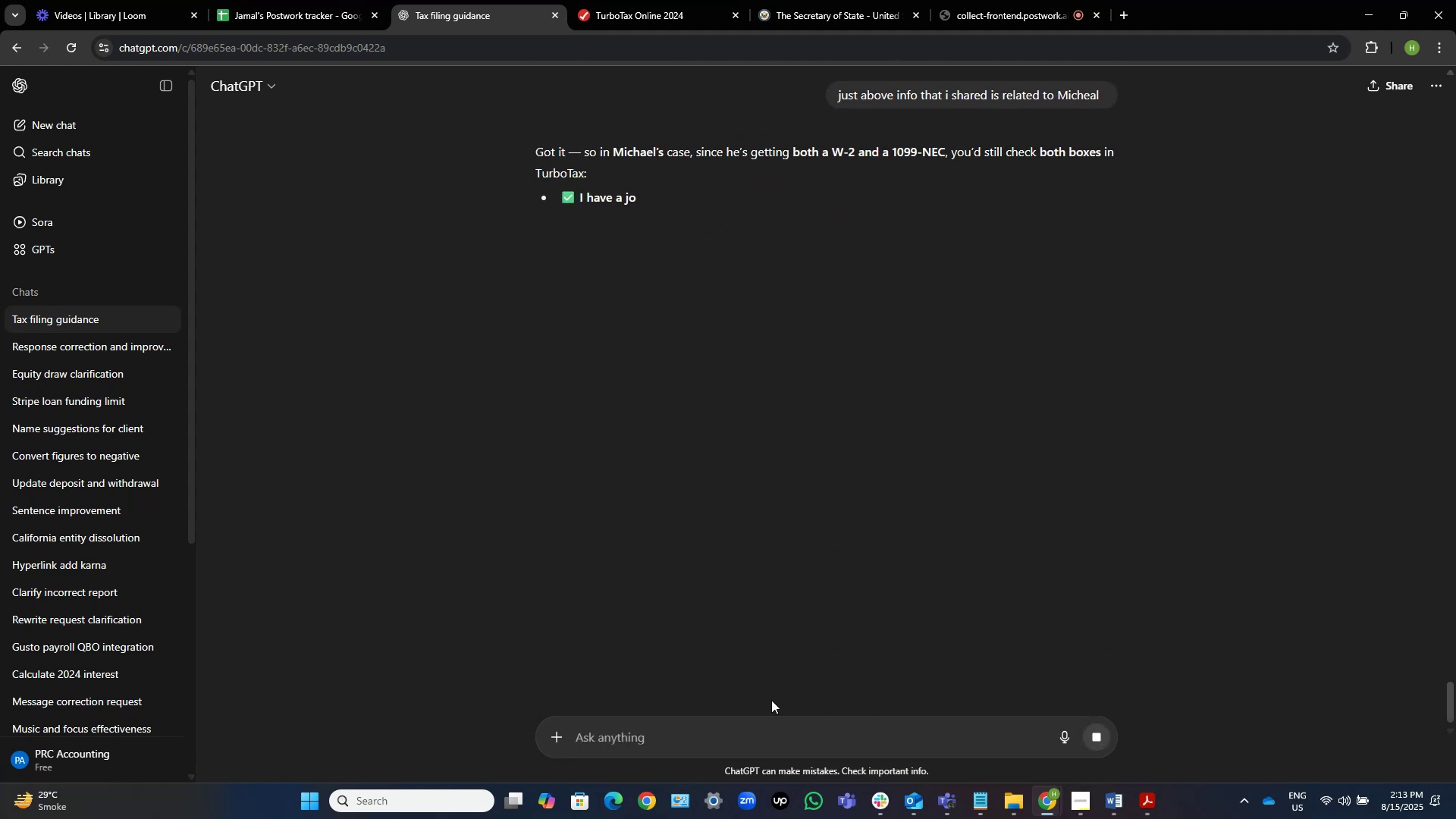 
type(he also has )
 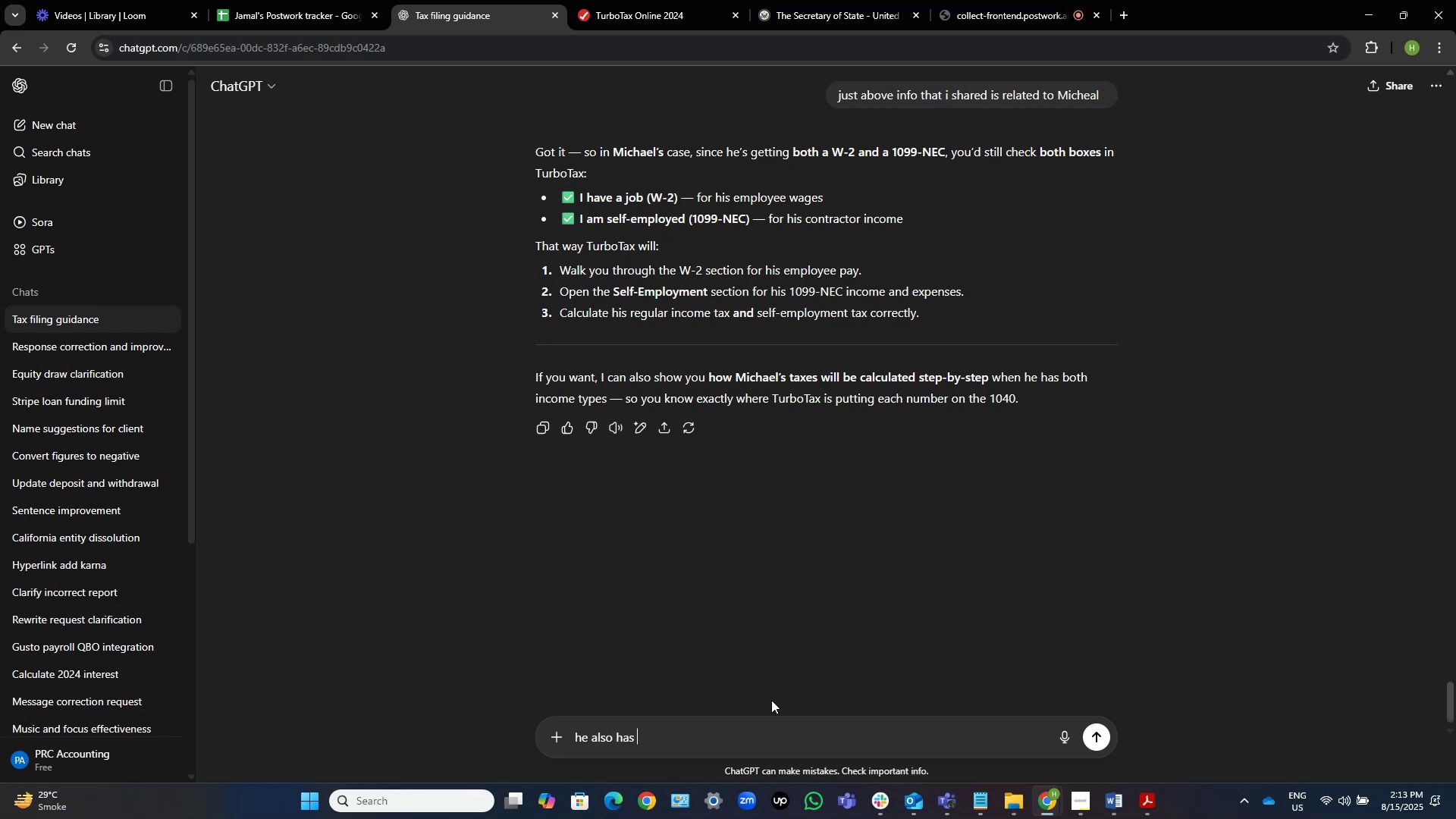 
key(Control+V)
 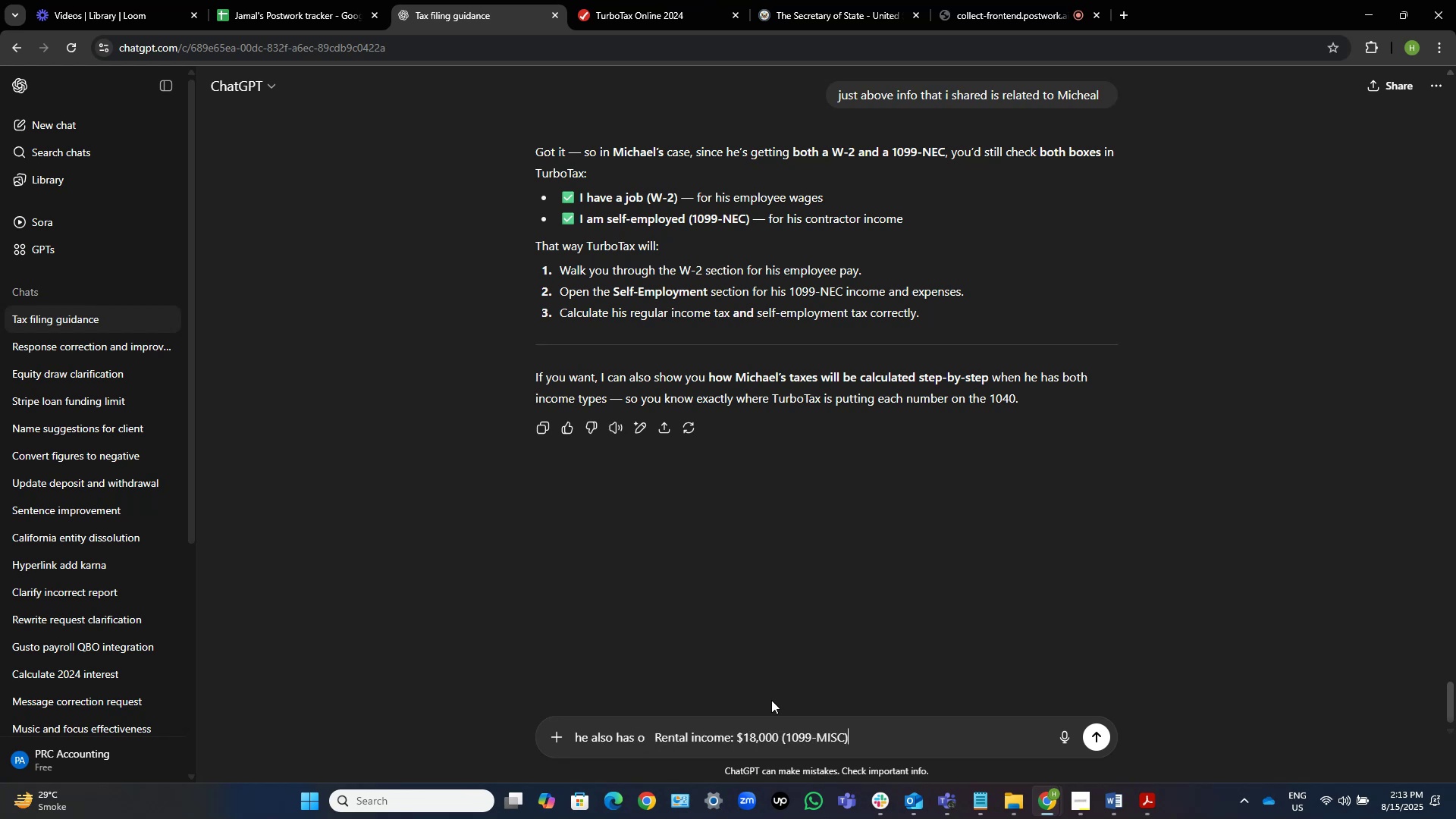 
key(NumpadEnter)
 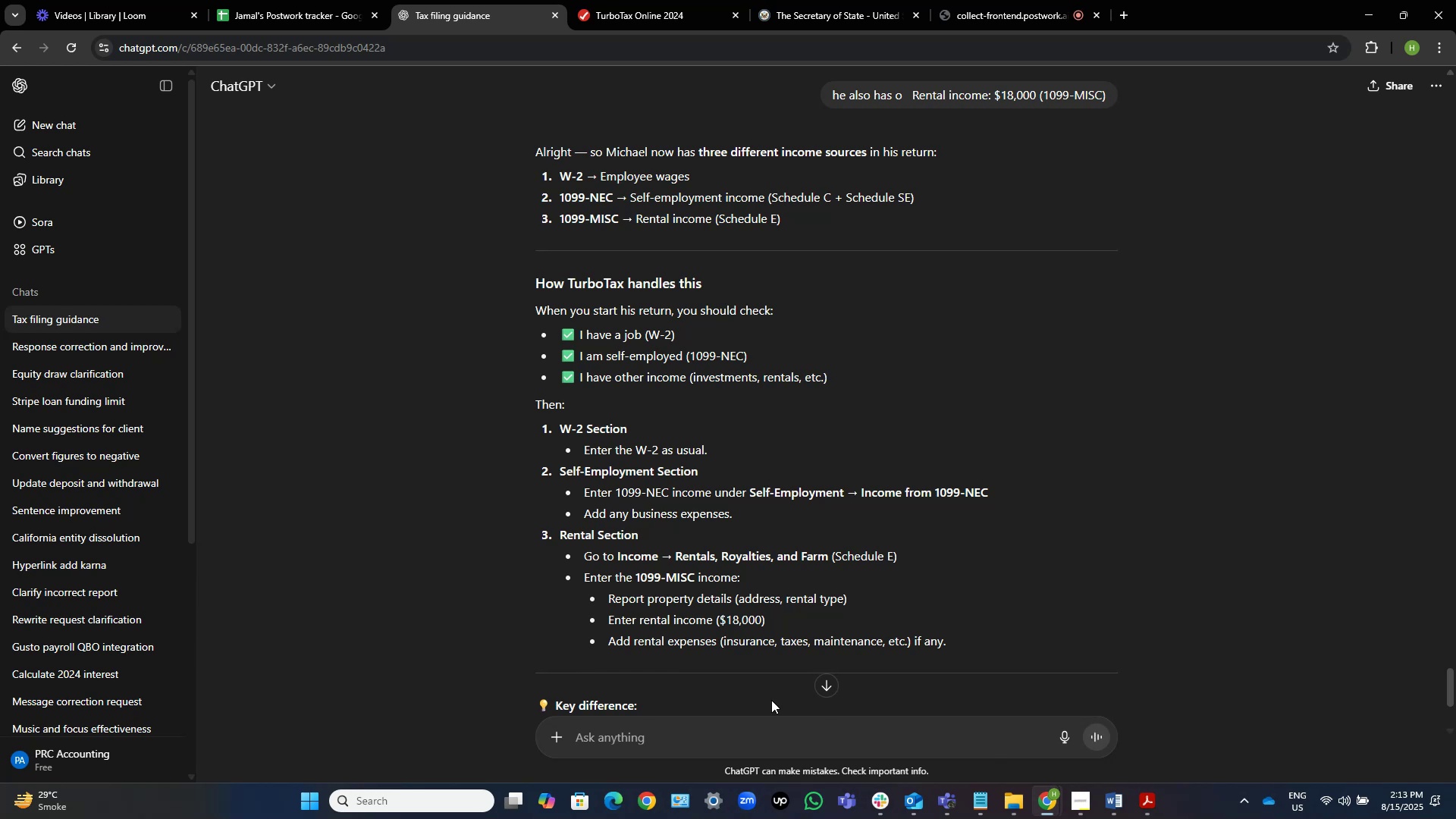 
wait(16.35)
 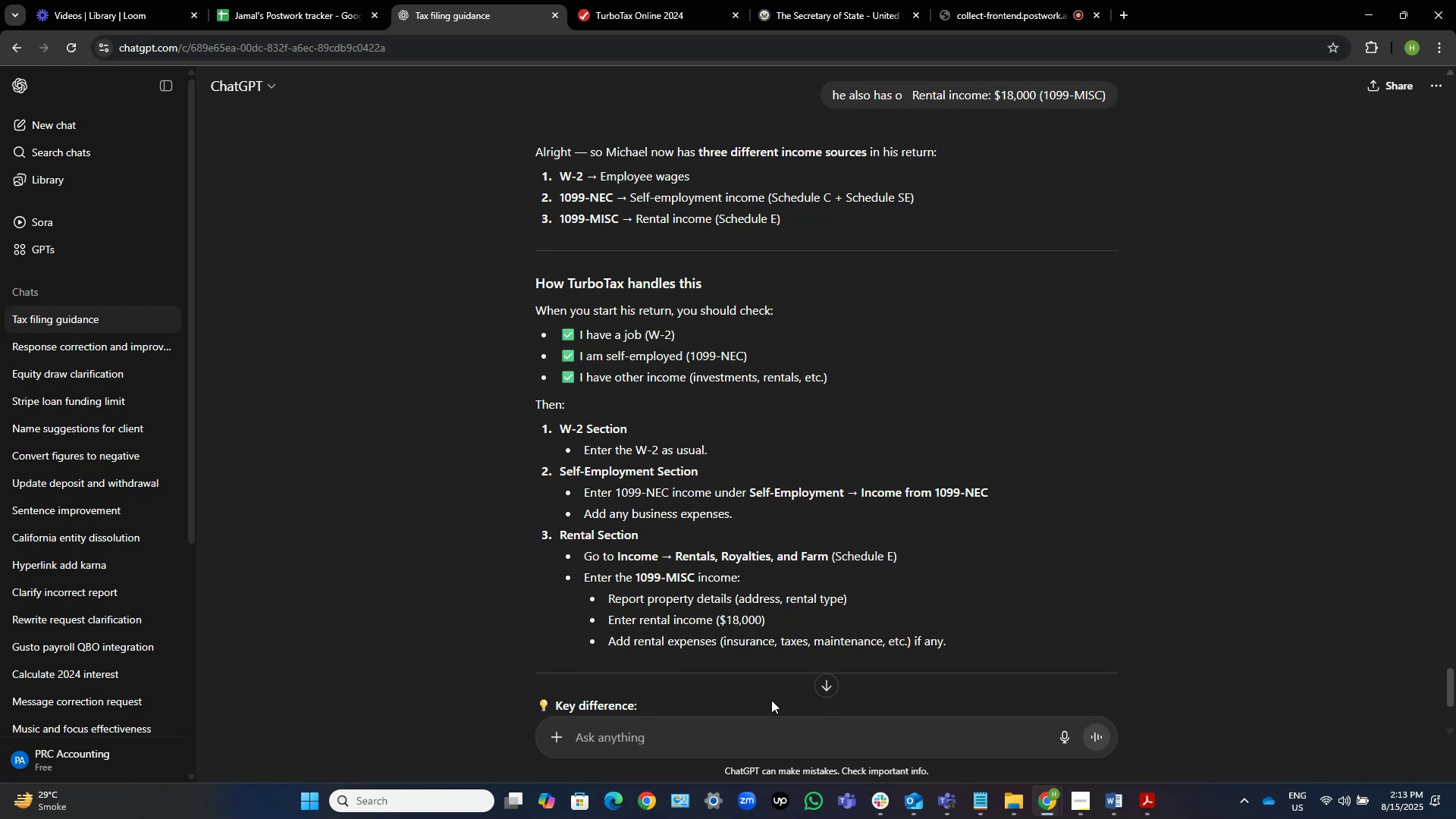 
type(so id ont need to sl)
key(Backspace)
type(elect any option in housing?)
 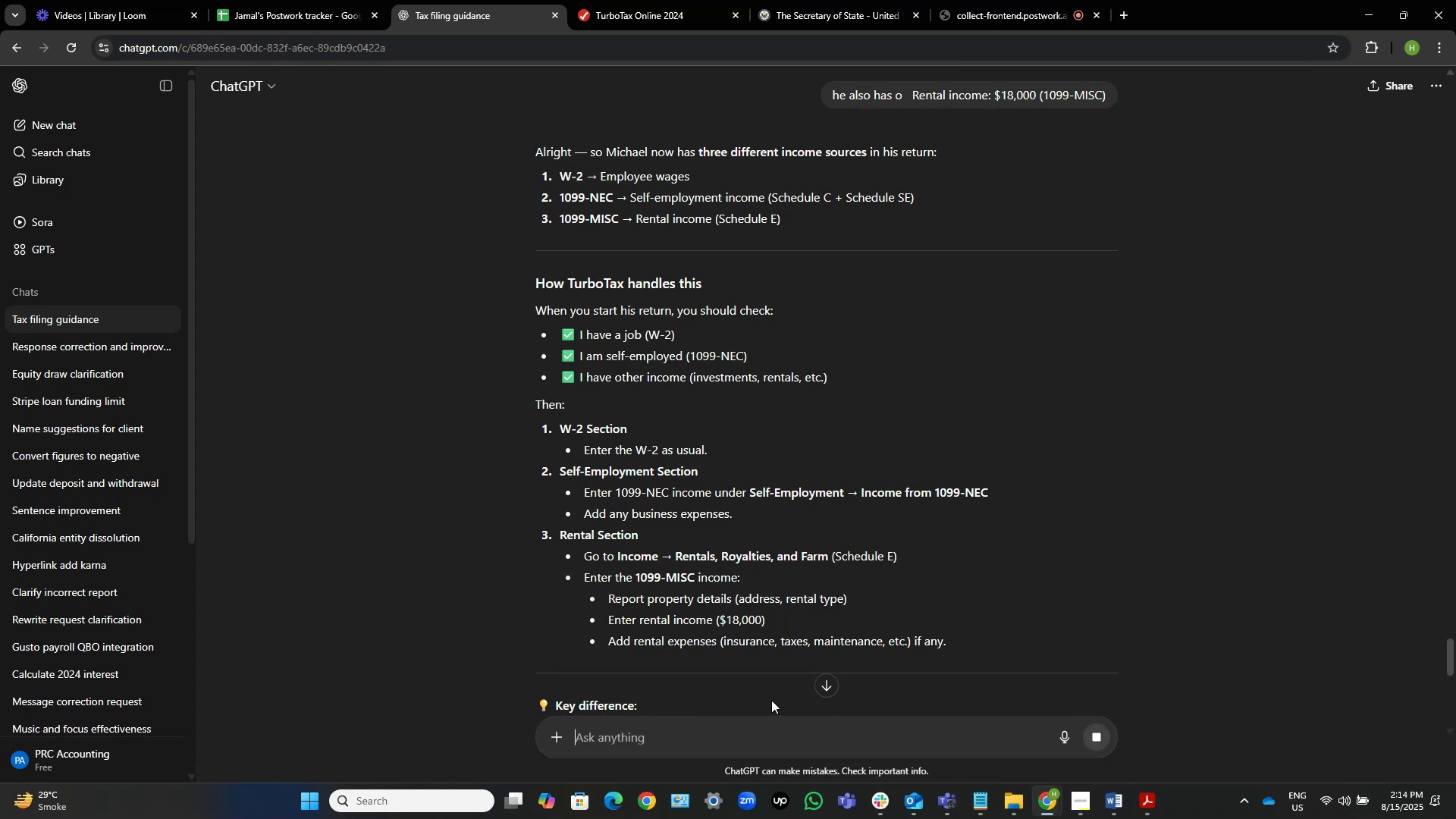 
 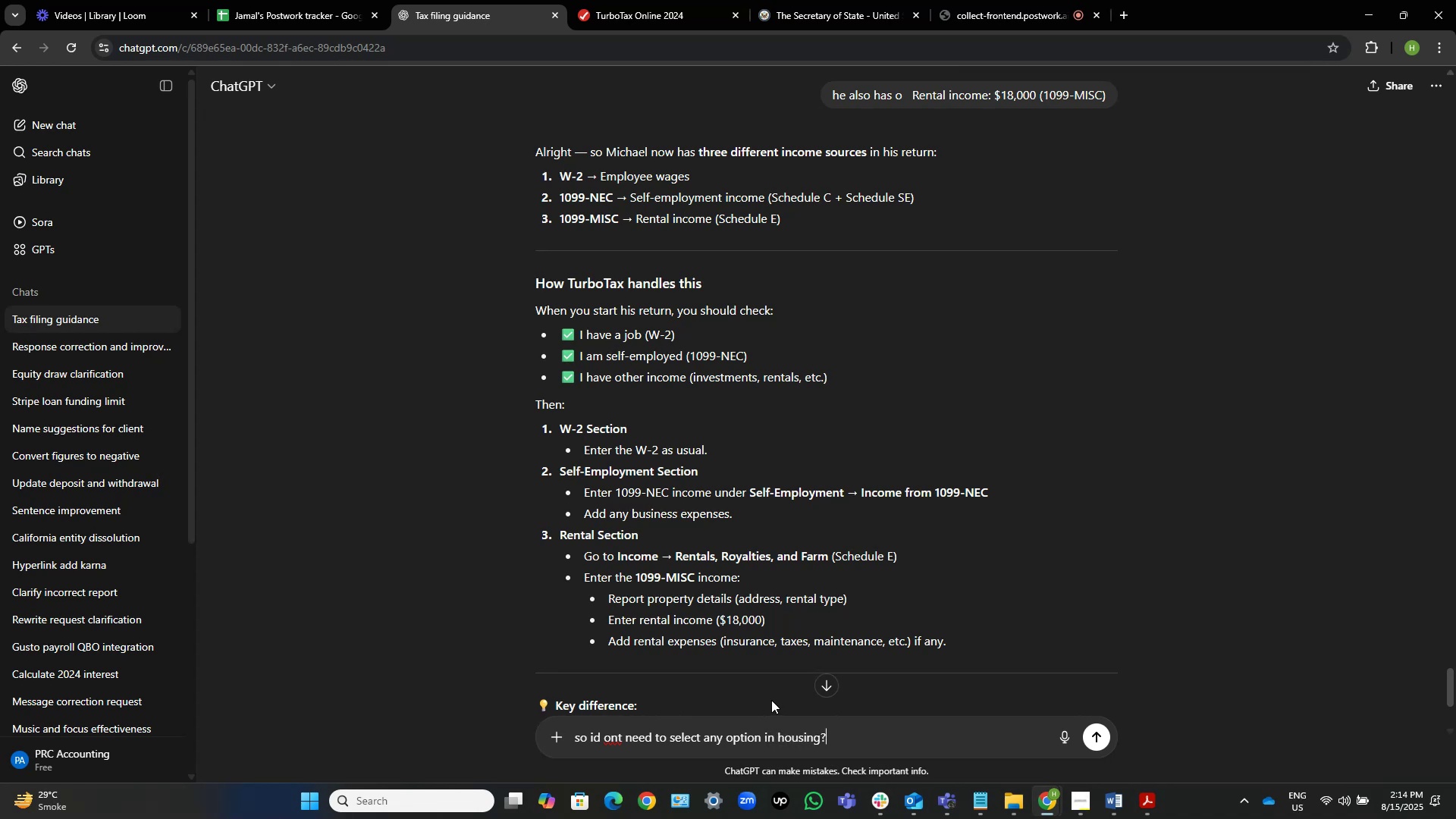 
key(Enter)
 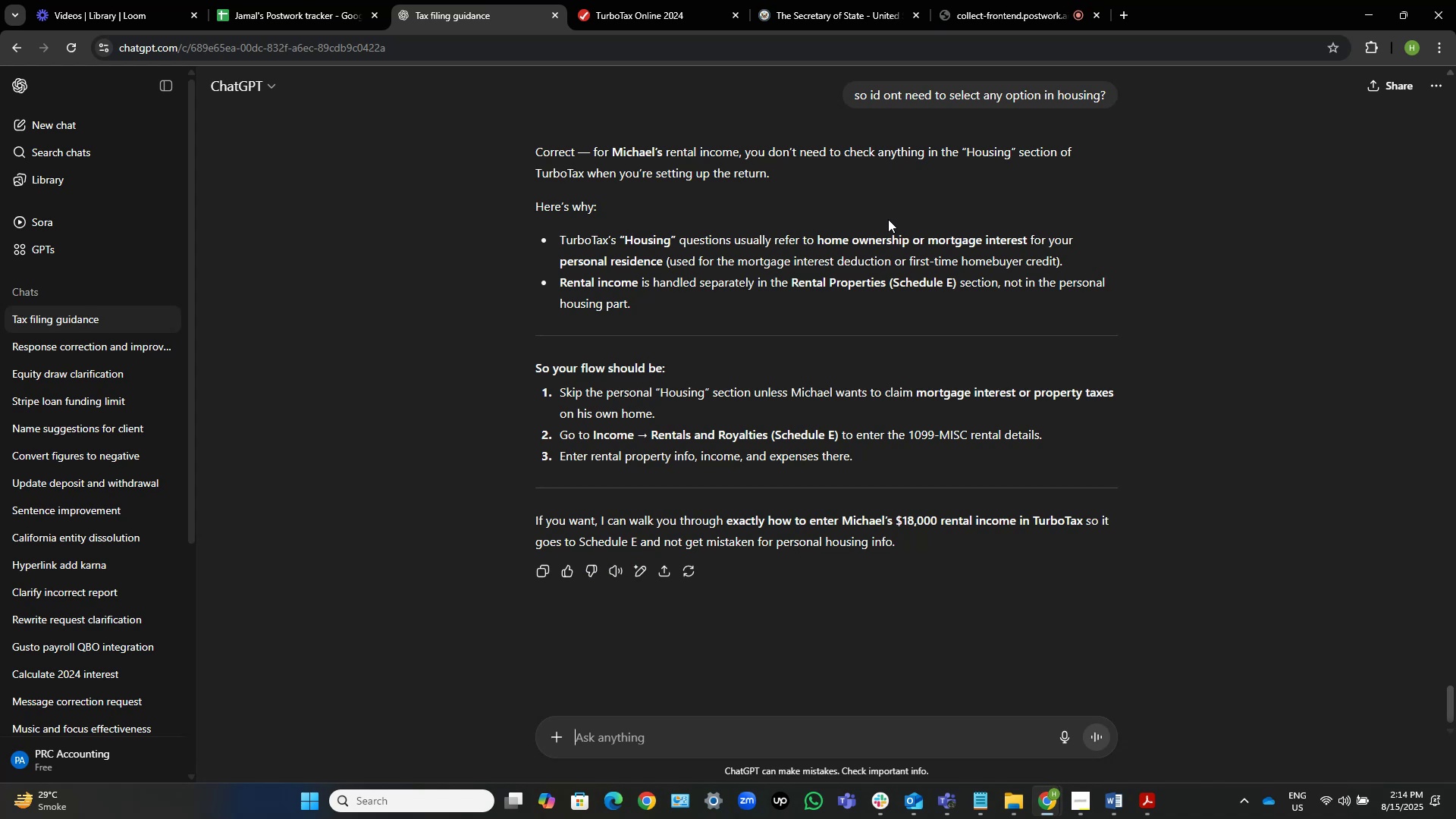 
wait(12.98)
 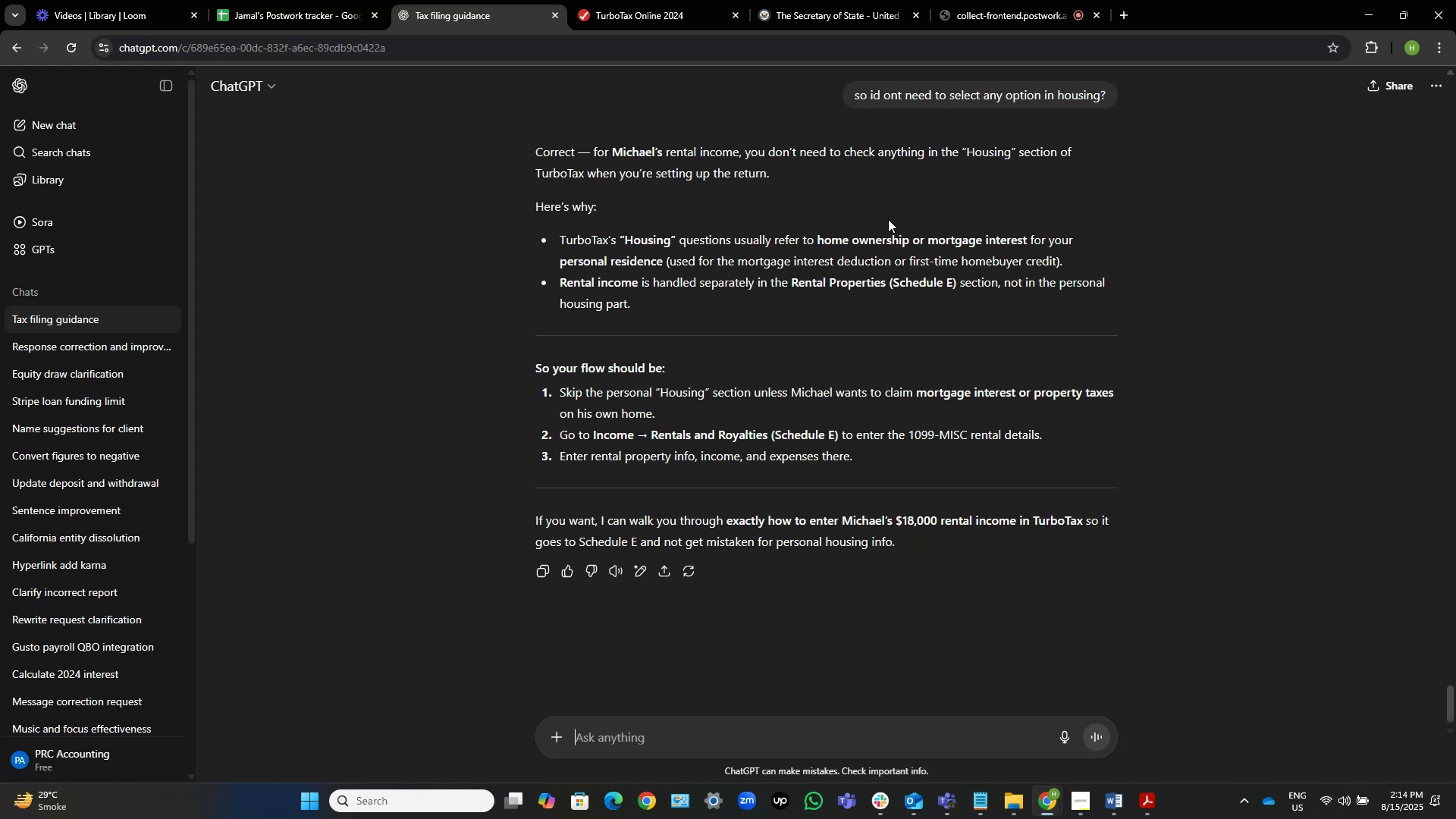 
left_click([651, 0])
 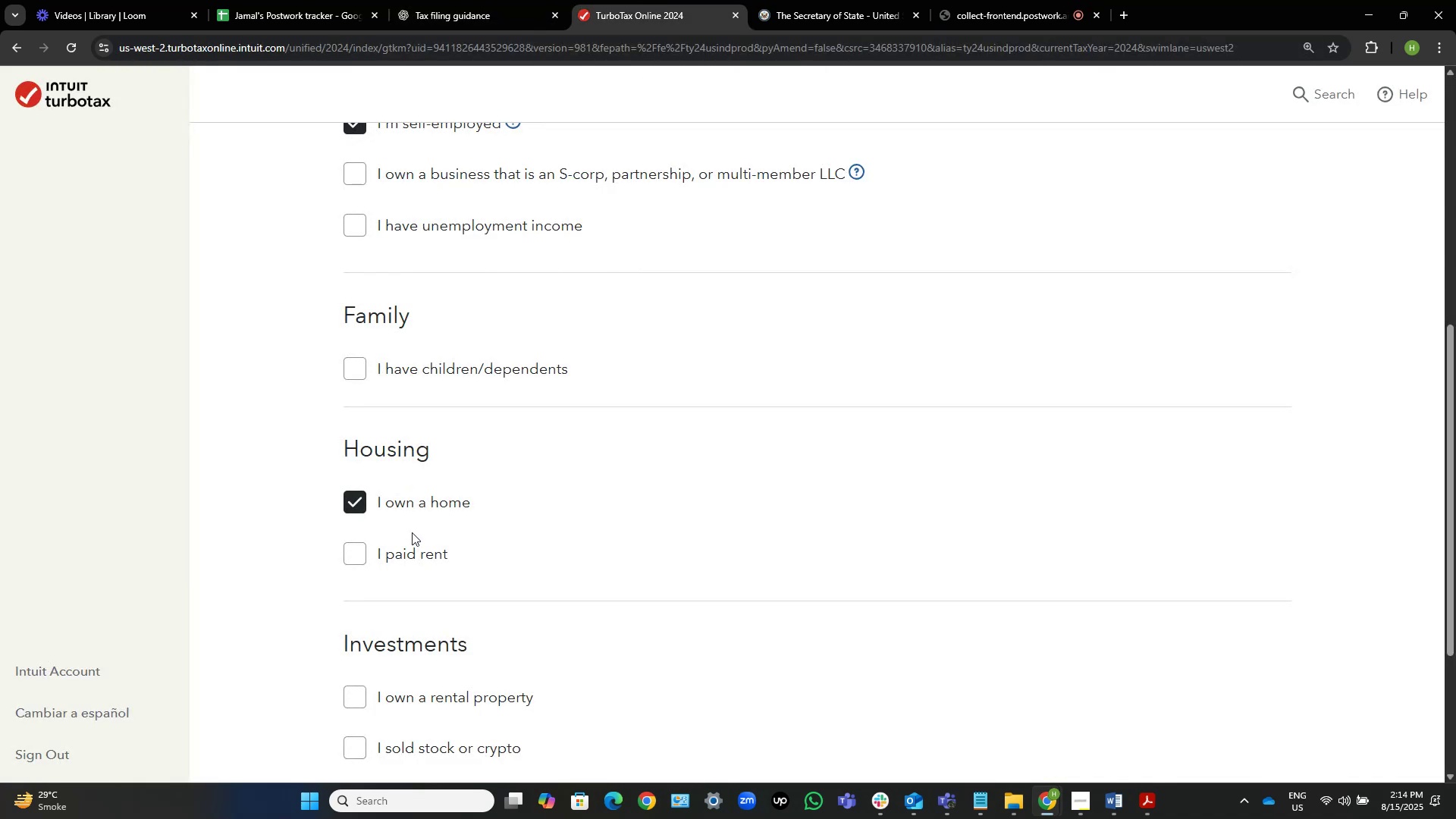 
left_click([362, 497])
 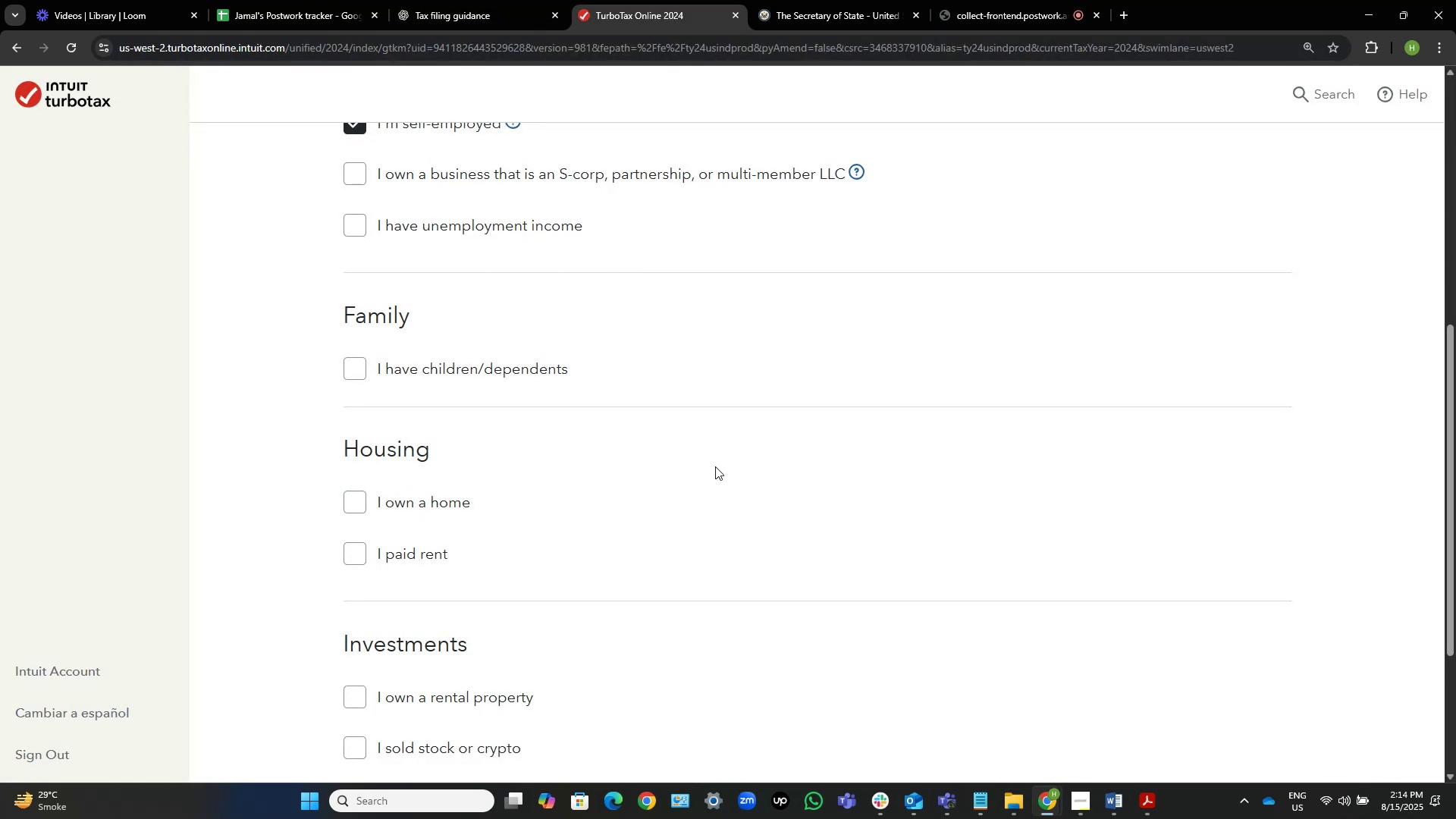 
scroll: coordinate [715, 466], scroll_direction: down, amount: 2.0
 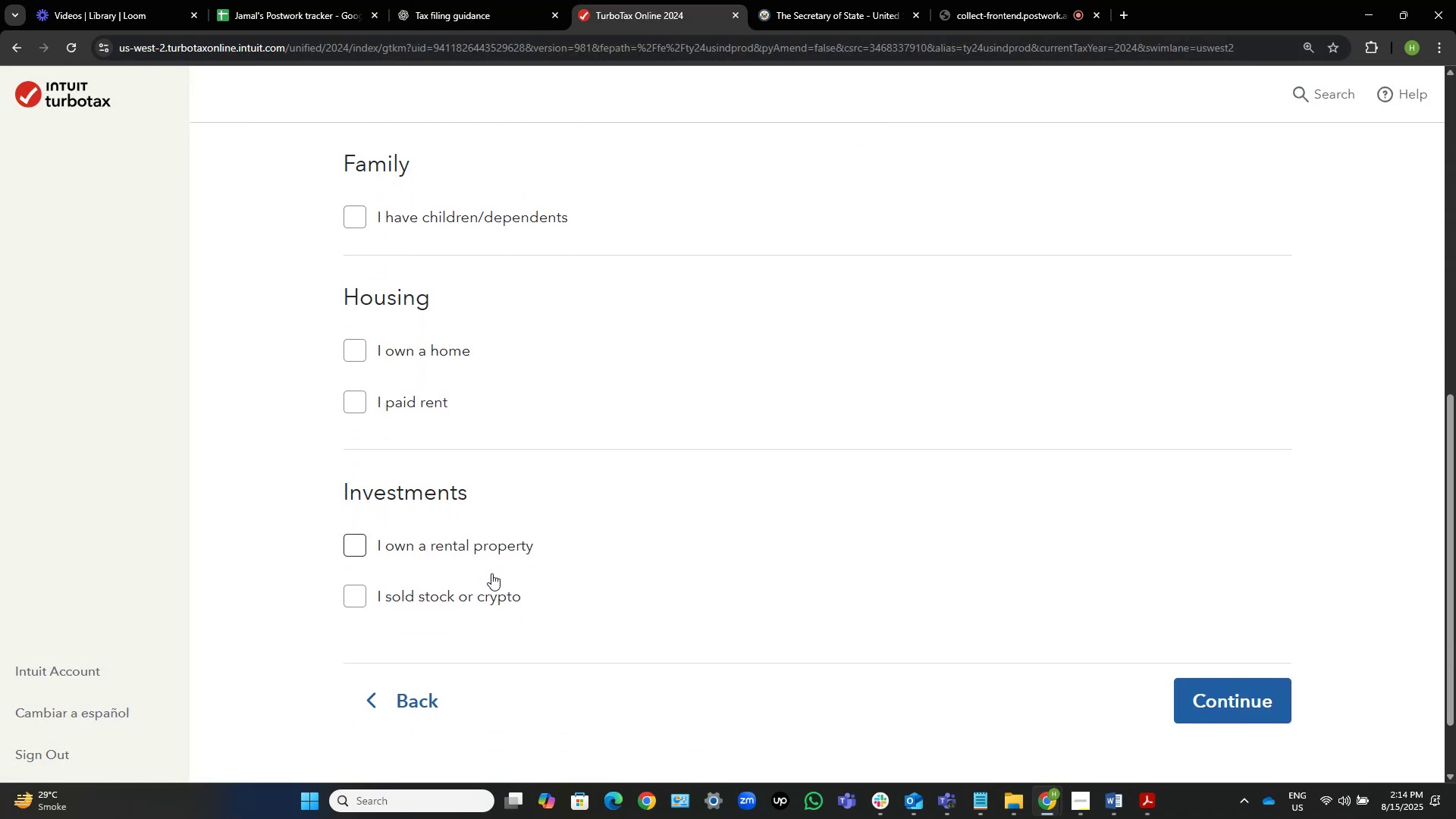 
left_click([356, 551])
 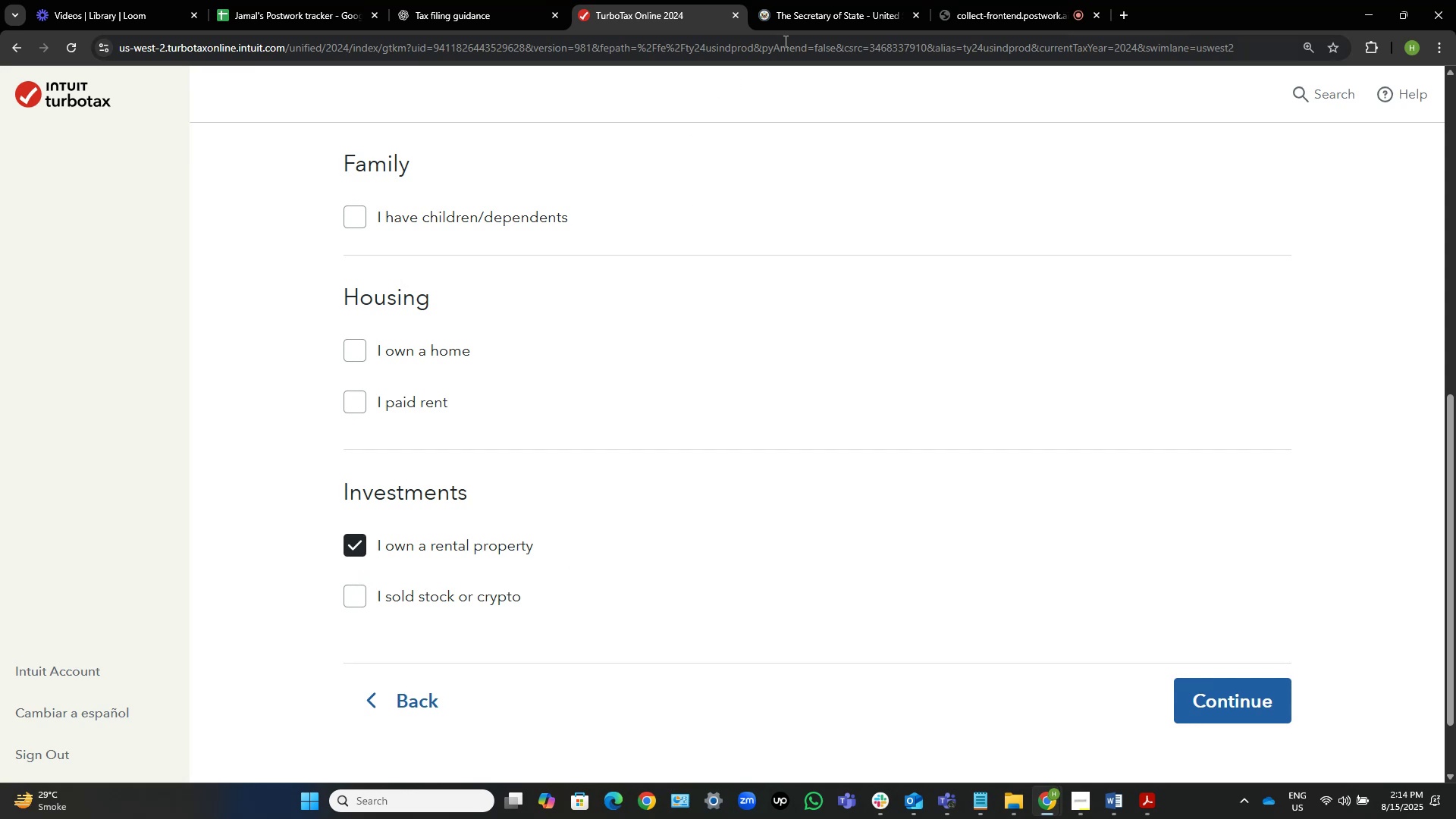 
left_click([532, 0])
 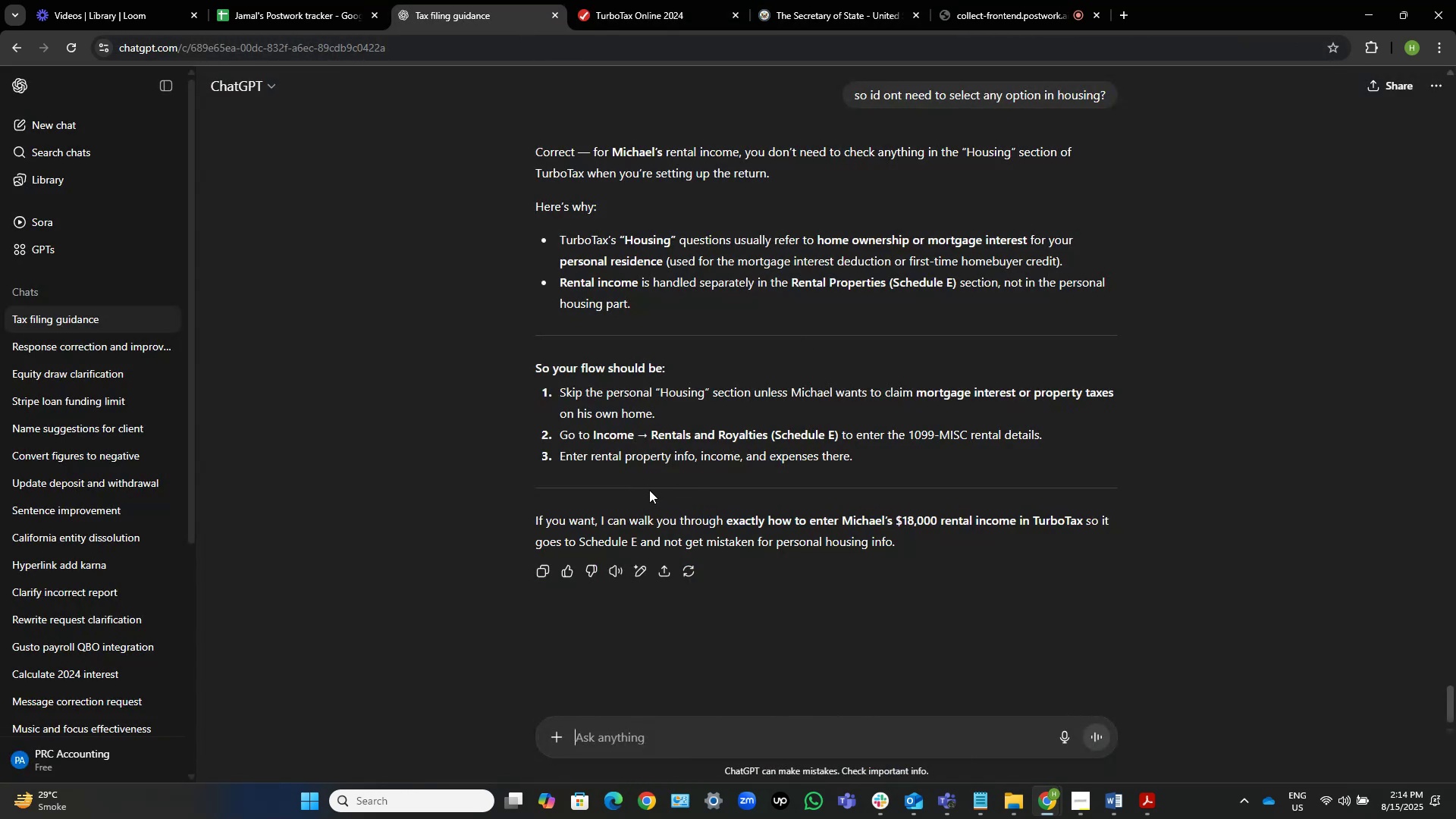 
wait(7.63)
 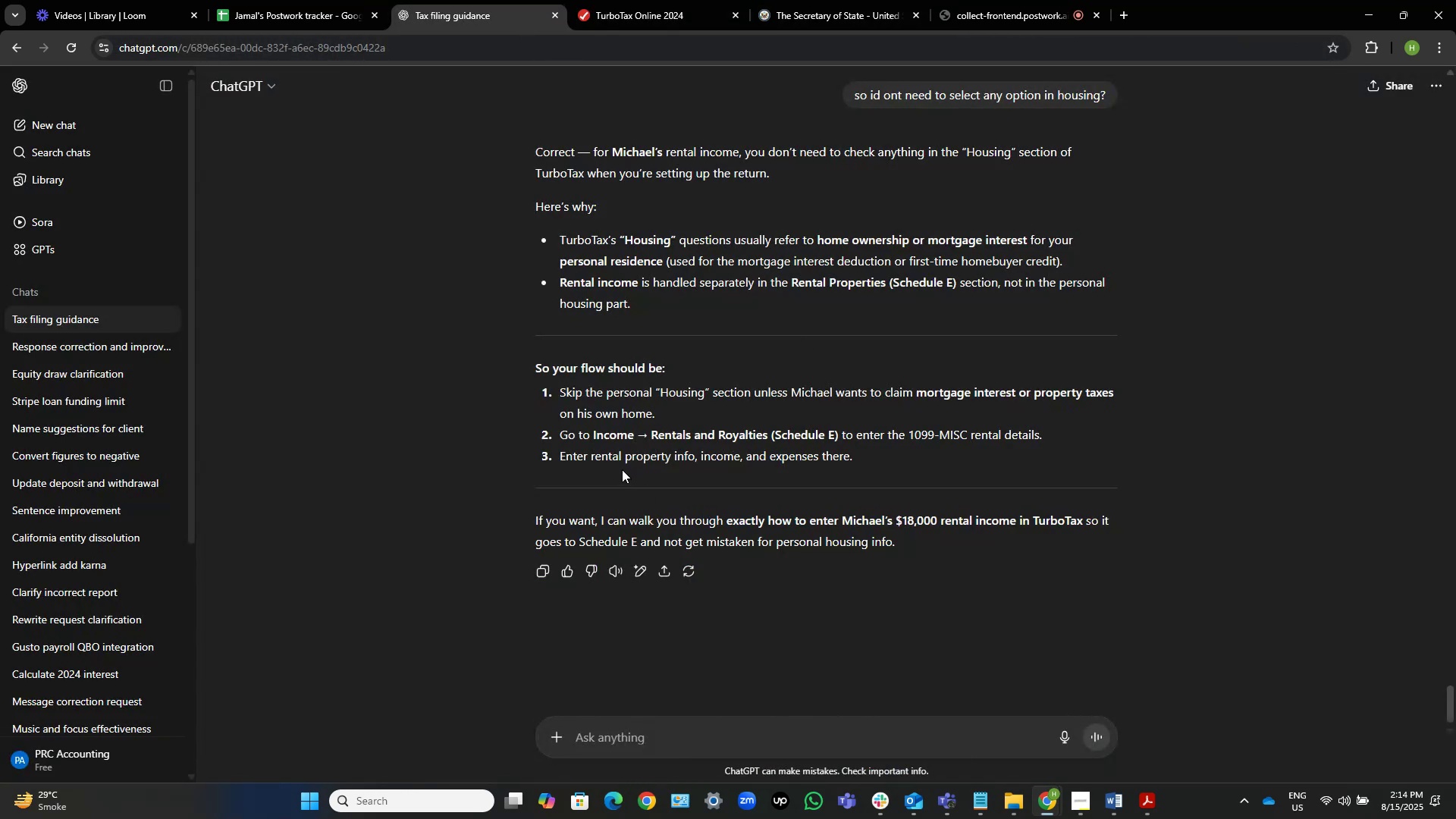 
scroll: coordinate [649, 485], scroll_direction: up, amount: 4.0
 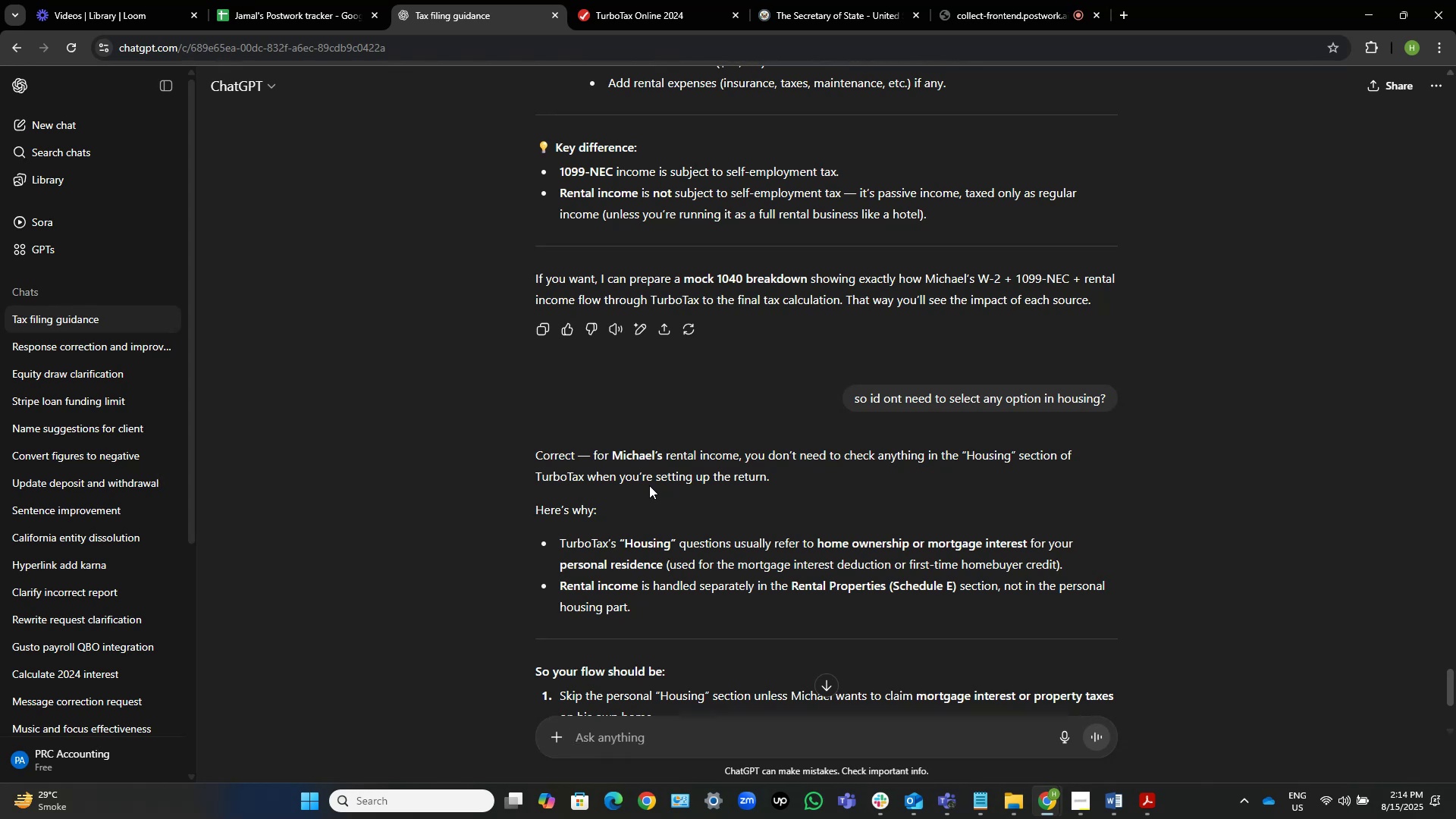 
wait(16.99)
 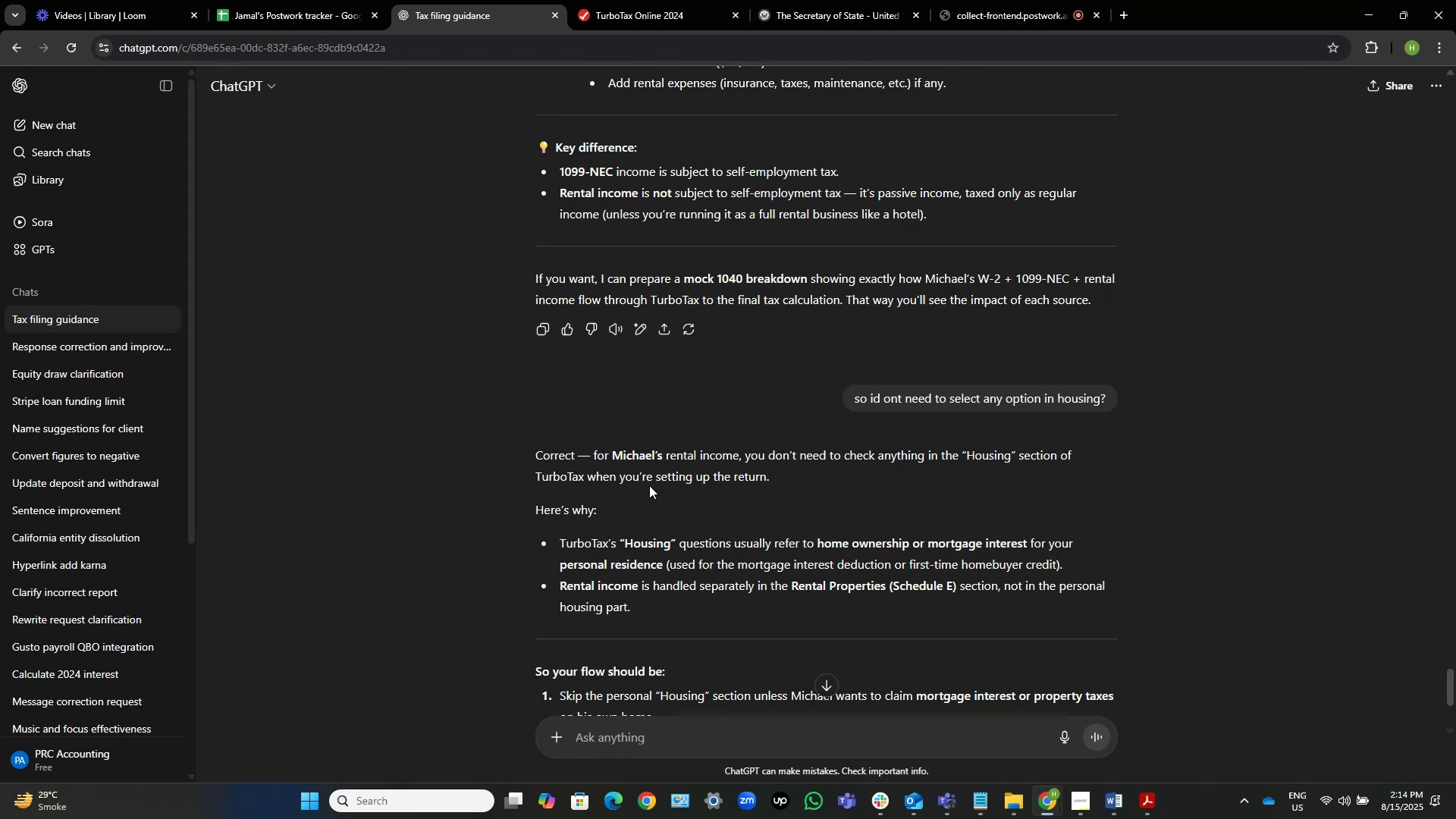 
scroll: coordinate [649, 485], scroll_direction: down, amount: 5.0
 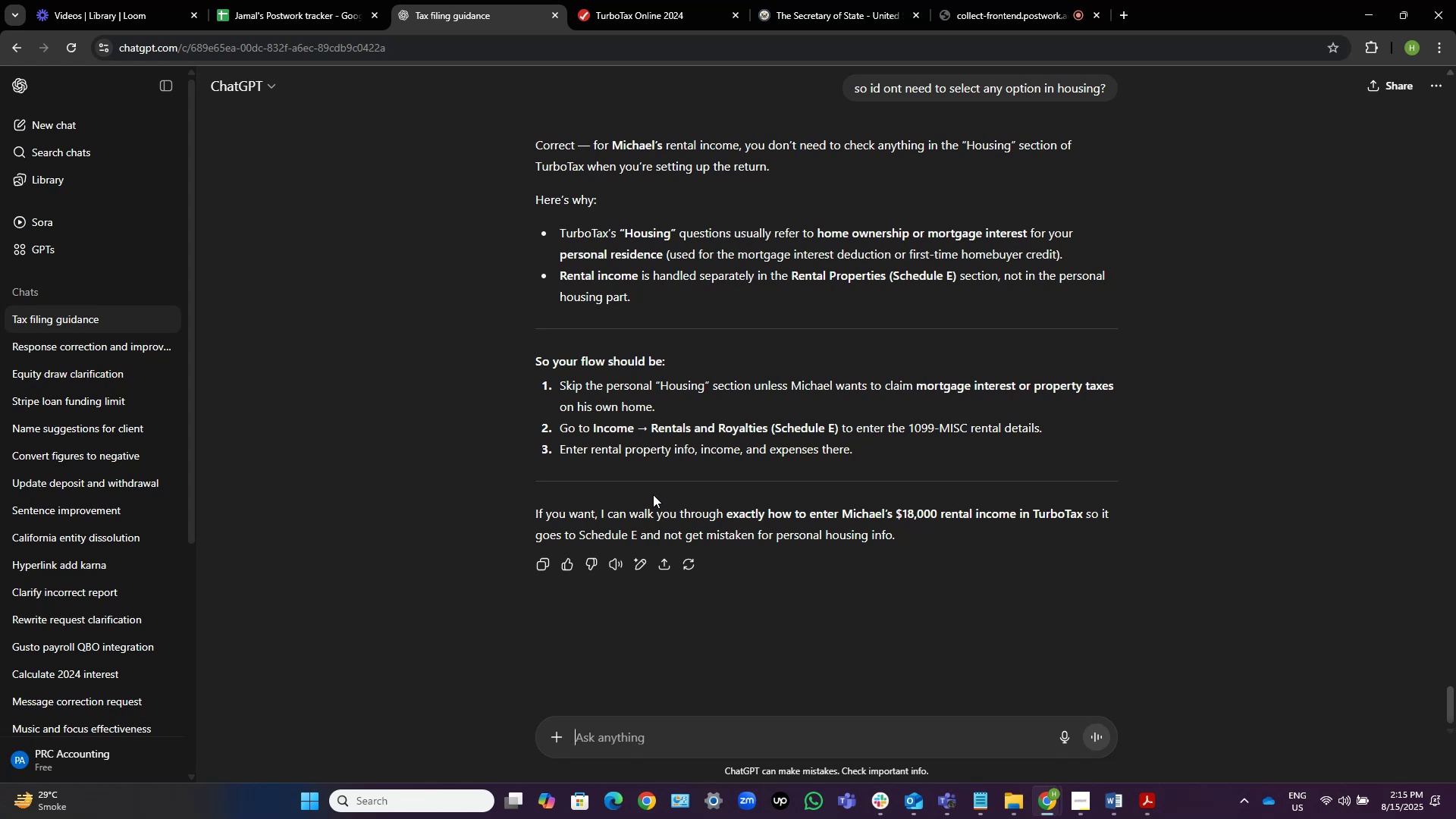 
wait(16.81)
 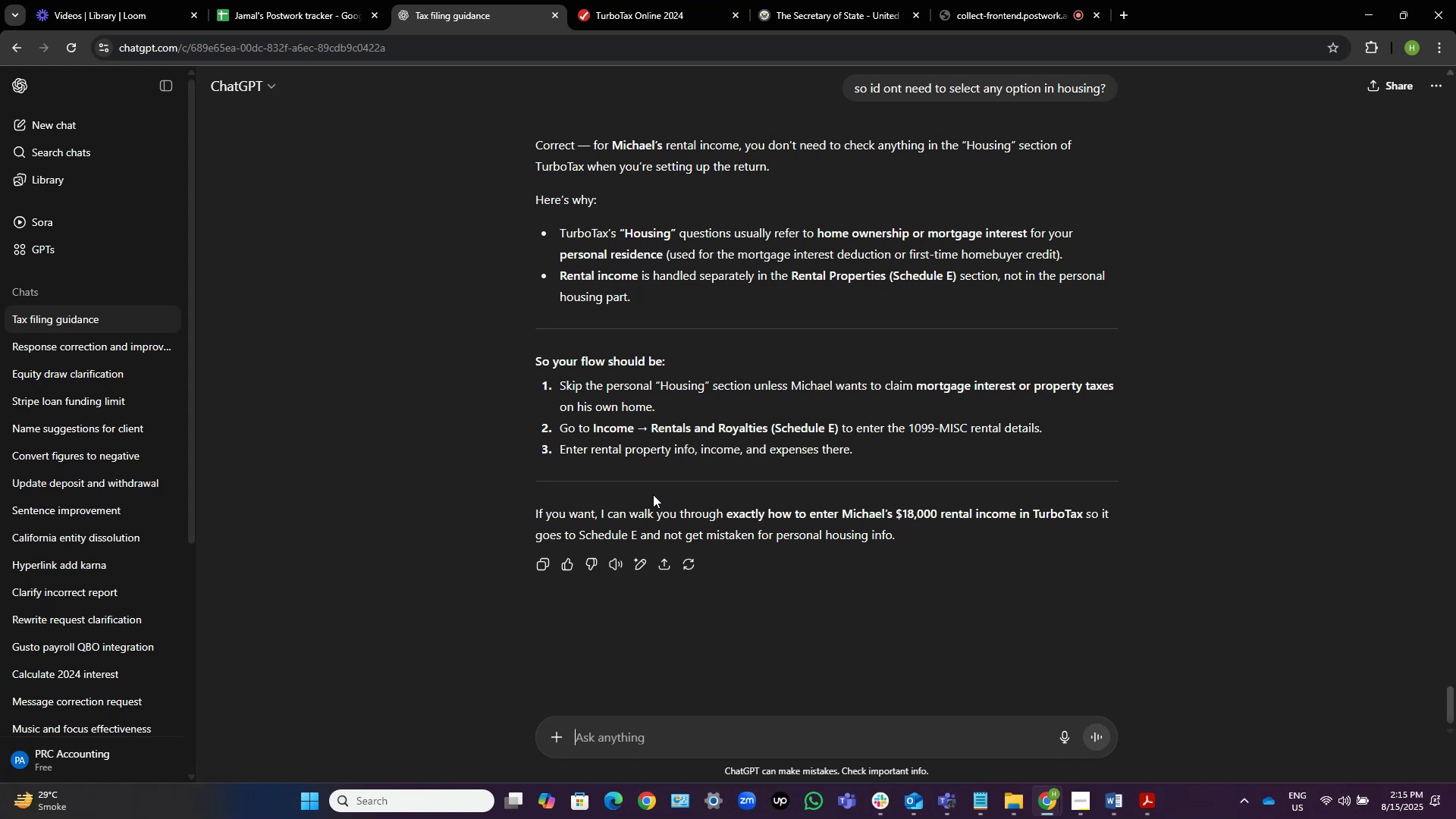 
scroll: coordinate [653, 494], scroll_direction: down, amount: 3.0
 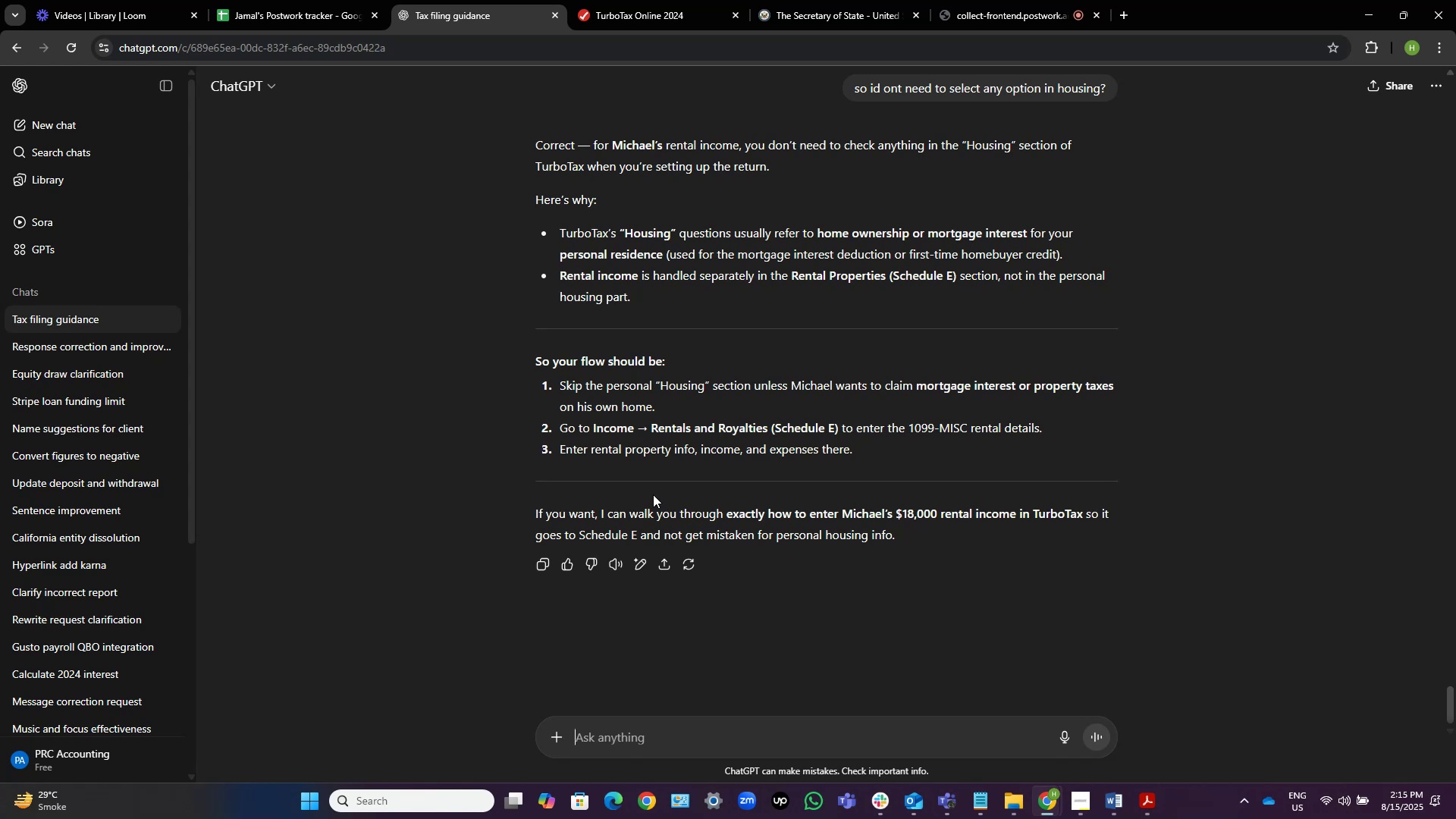 
scroll: coordinate [653, 494], scroll_direction: up, amount: 2.0
 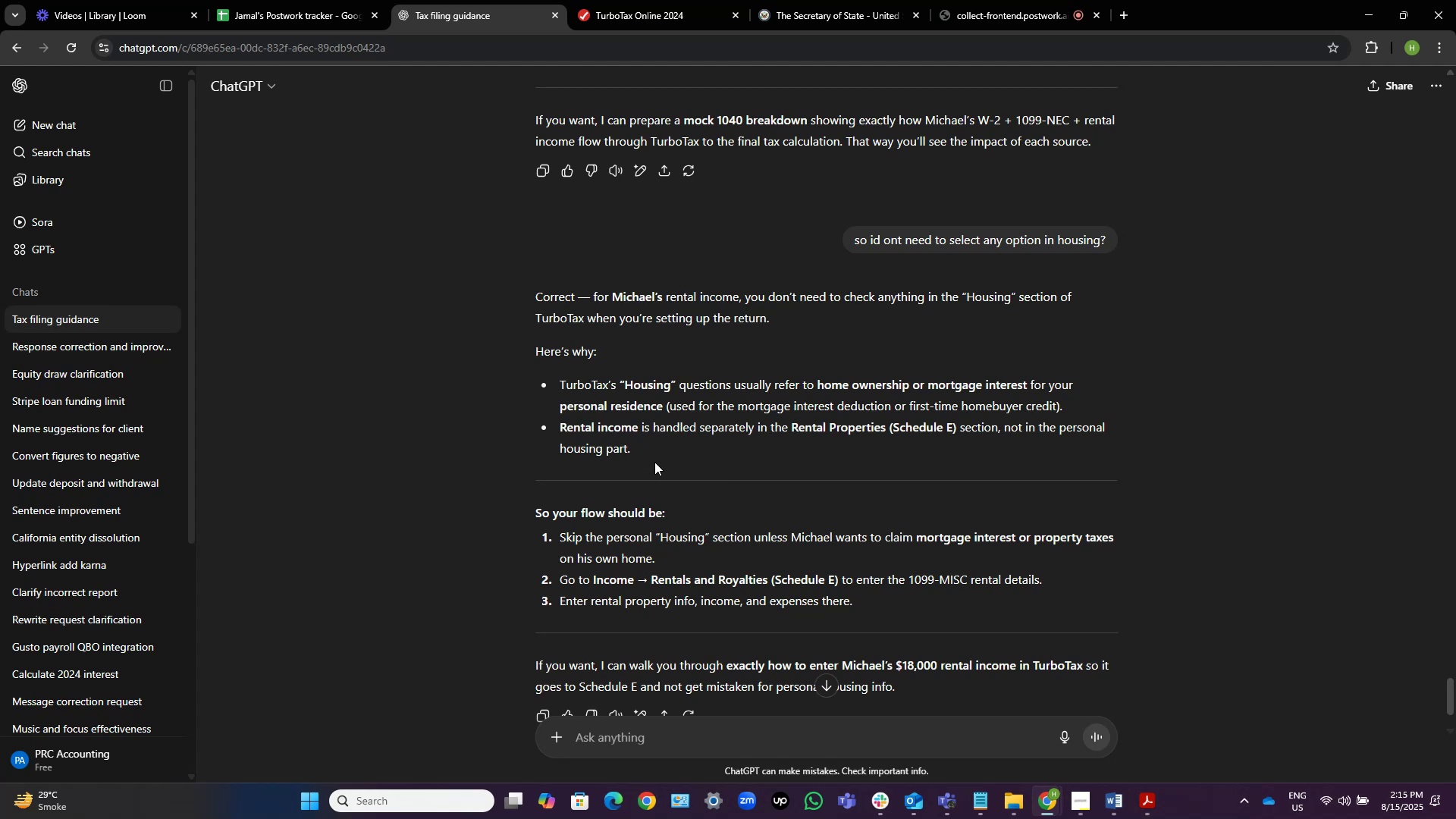 
wait(48.93)
 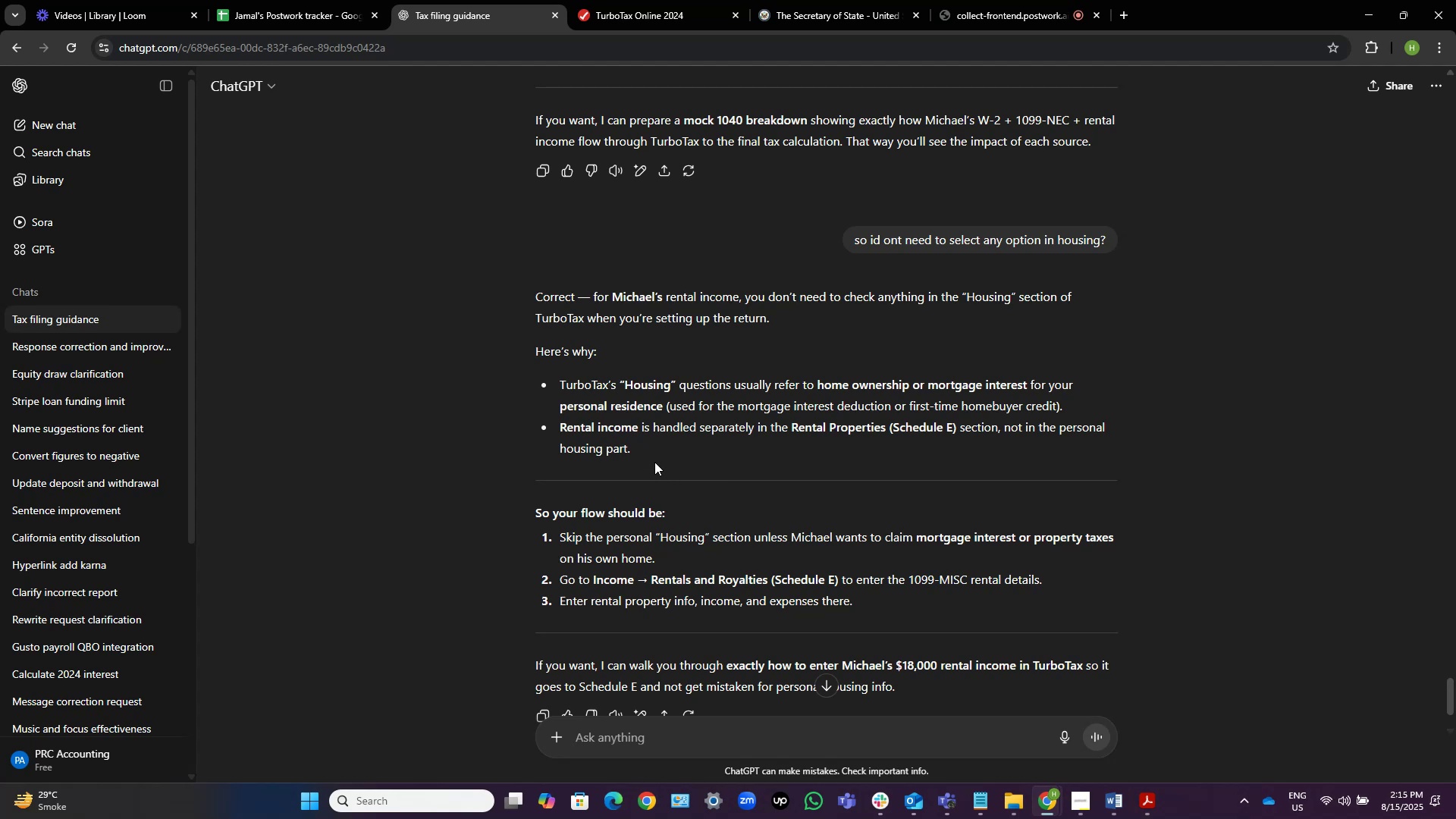 
left_click([612, 0])
 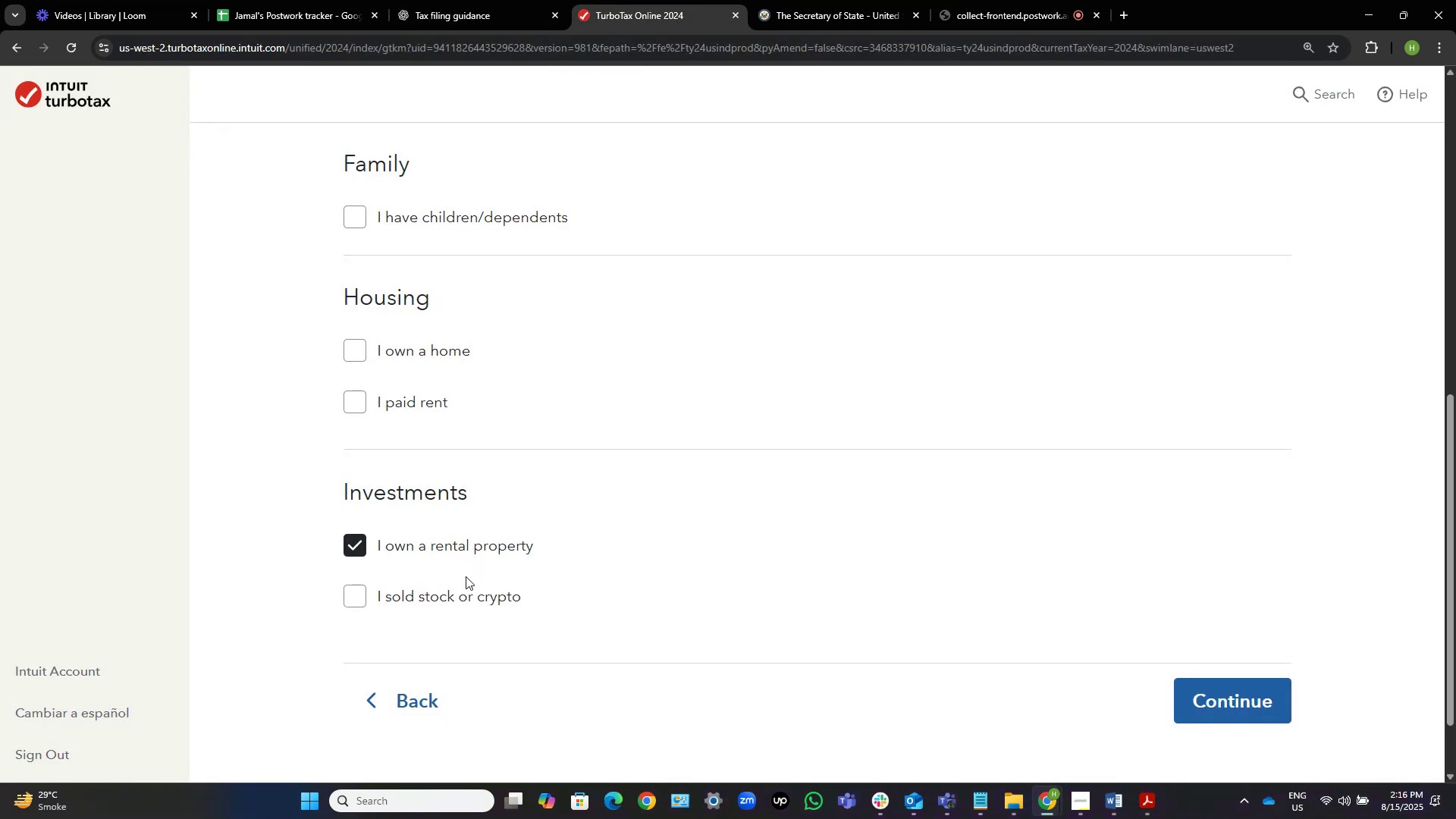 
scroll: coordinate [466, 576], scroll_direction: down, amount: 1.0
 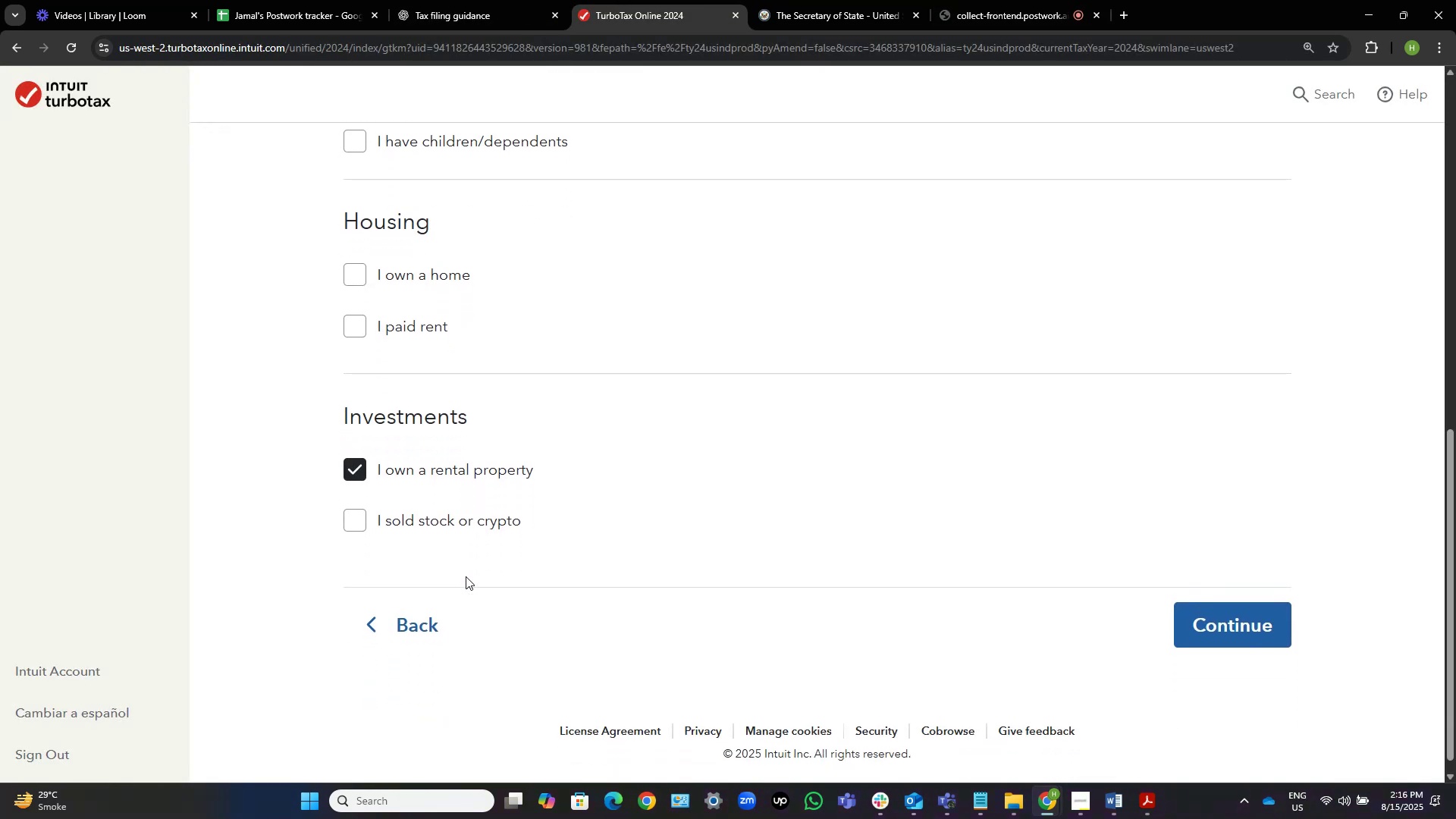 
scroll: coordinate [466, 576], scroll_direction: up, amount: 2.0
 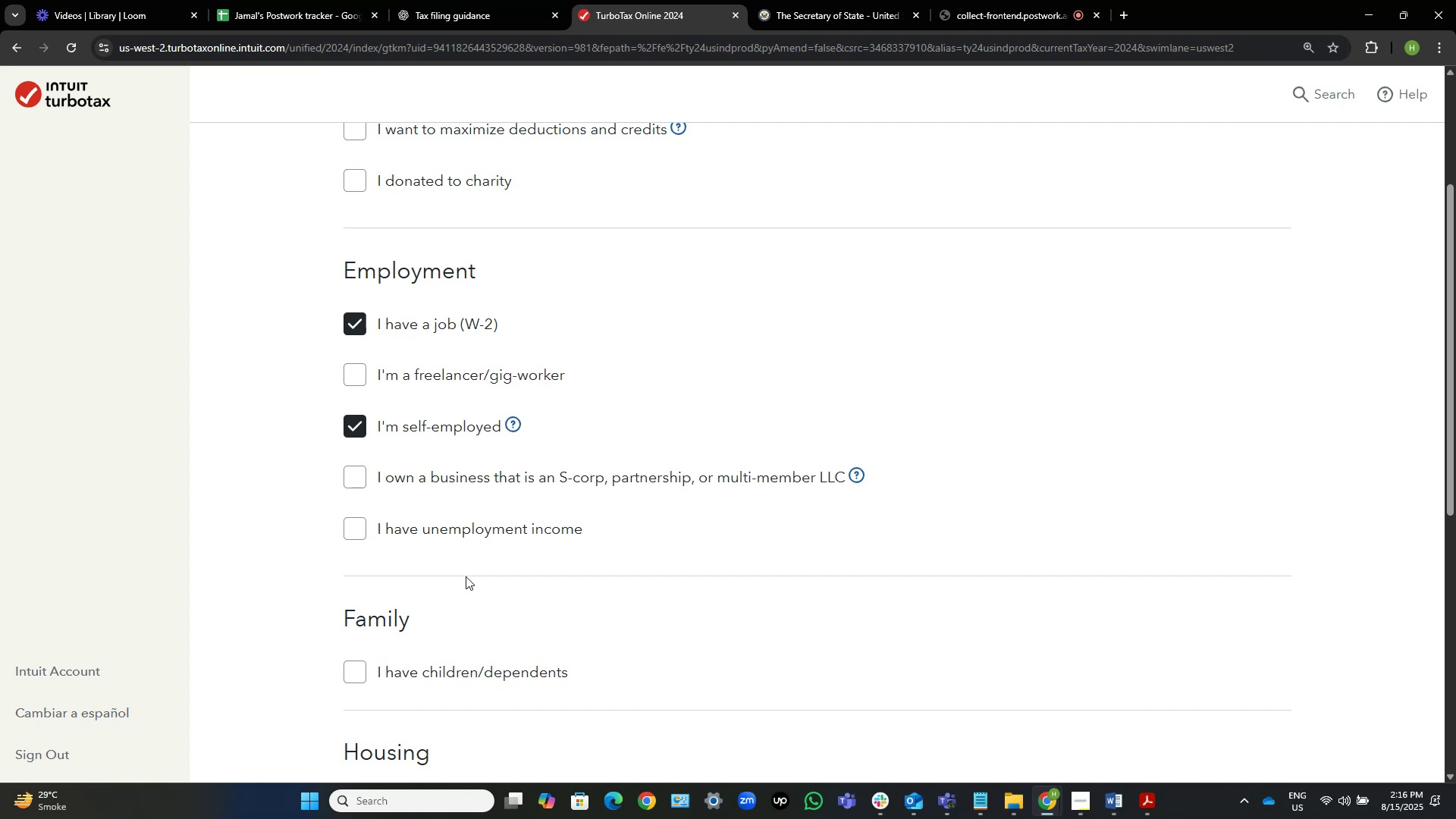 
wait(18.73)
 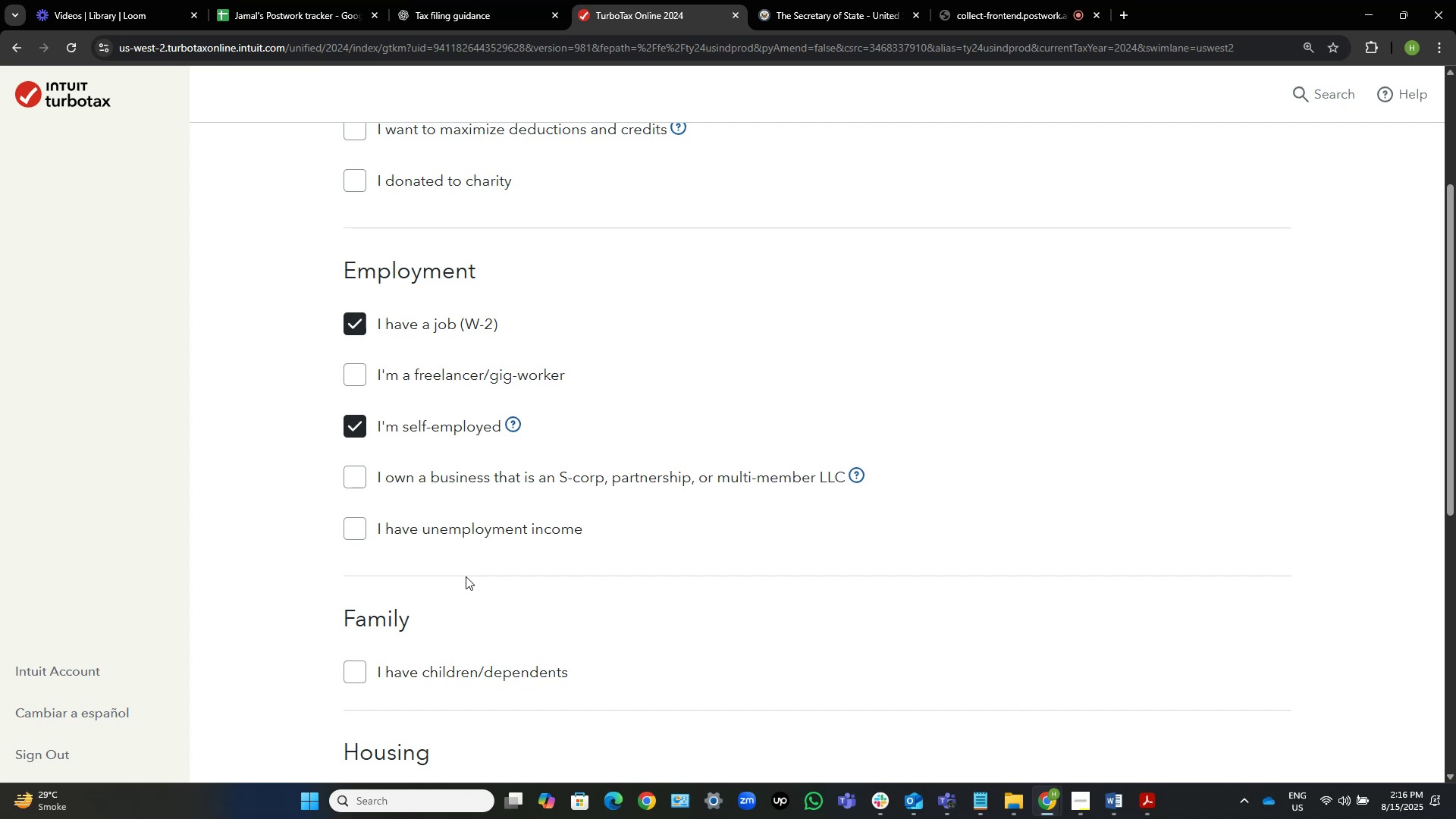 
scroll: coordinate [542, 535], scroll_direction: up, amount: 3.0
 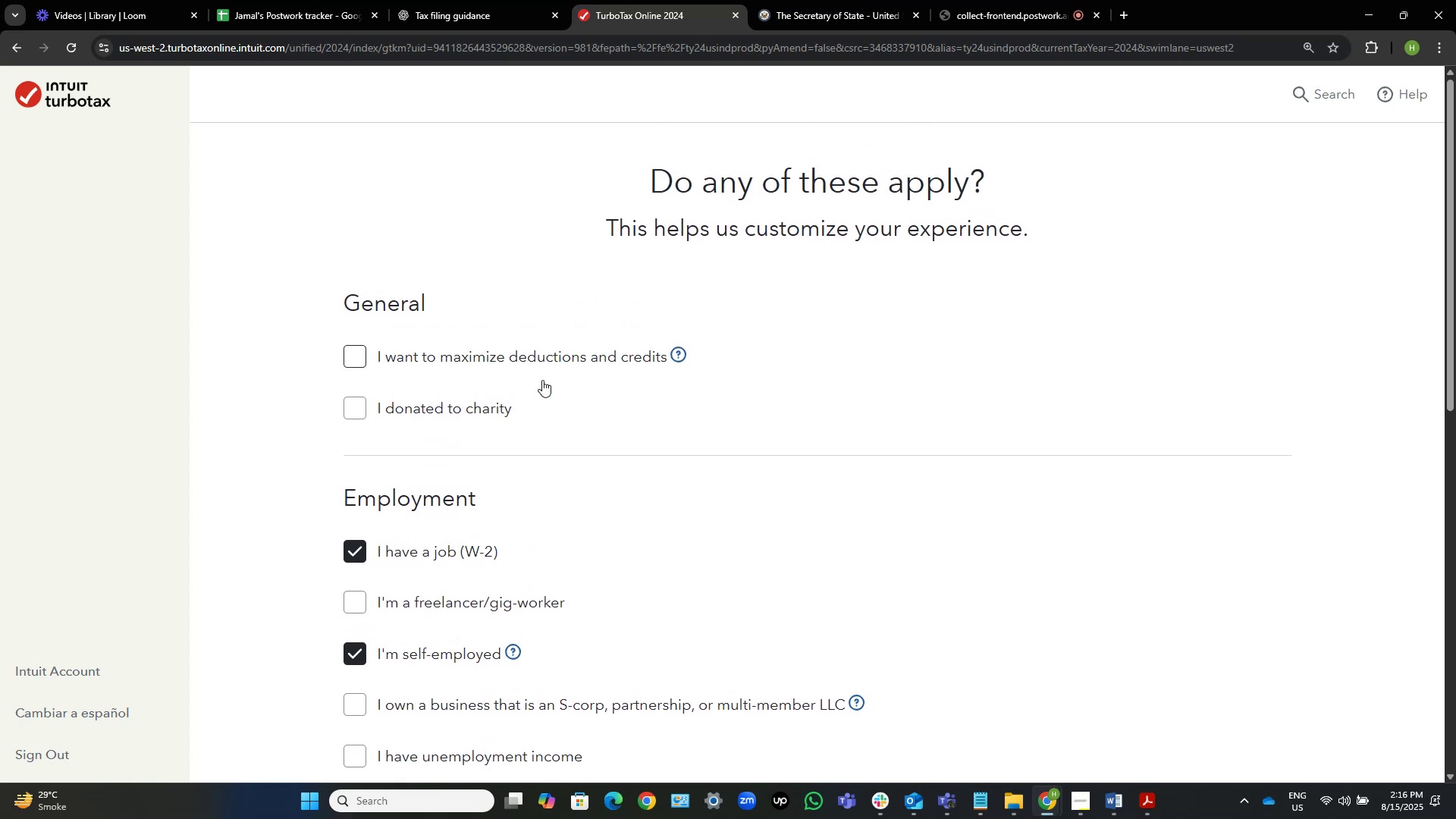 
scroll: coordinate [551, 344], scroll_direction: down, amount: 3.0
 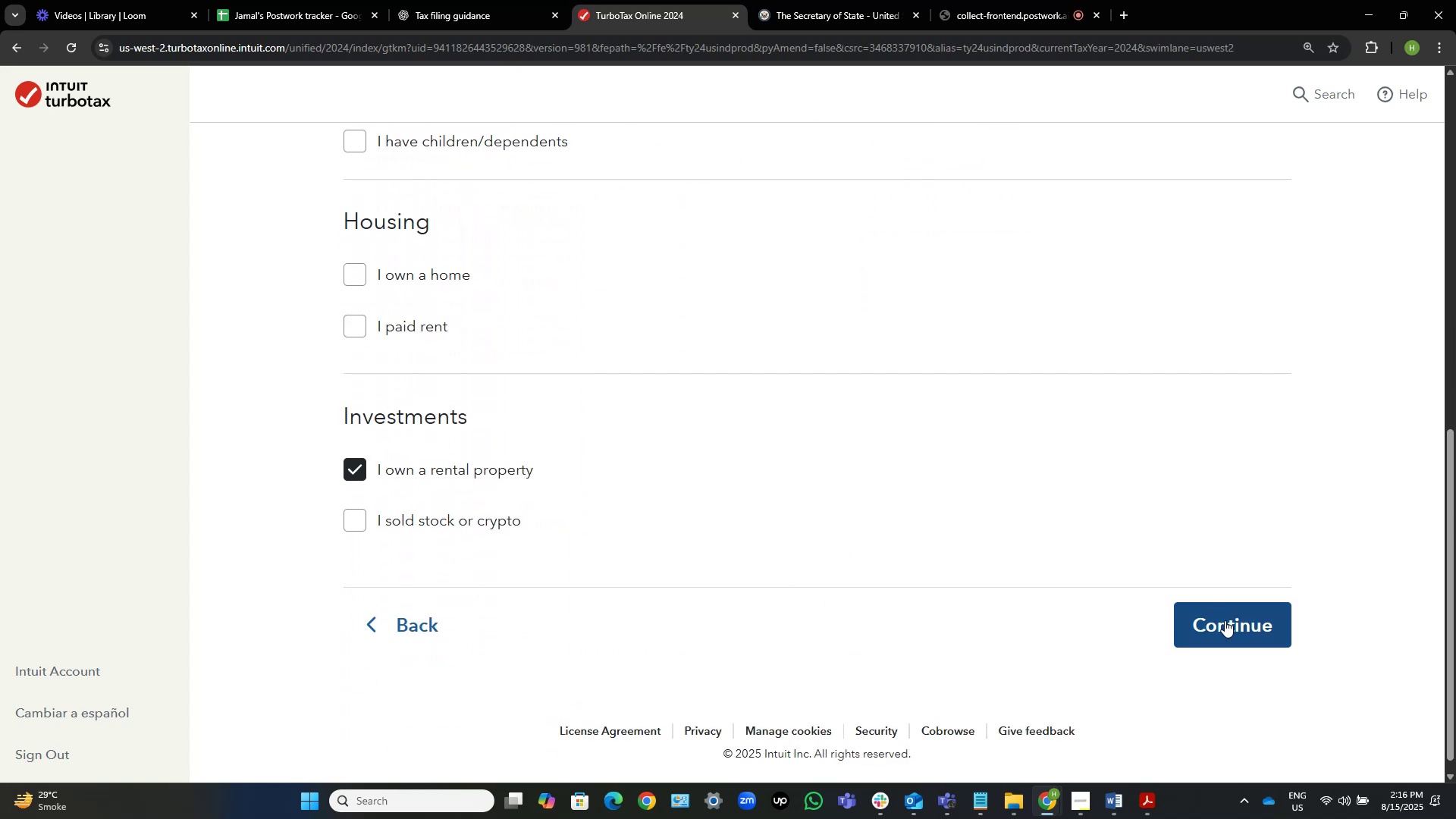 
left_click([1267, 623])
 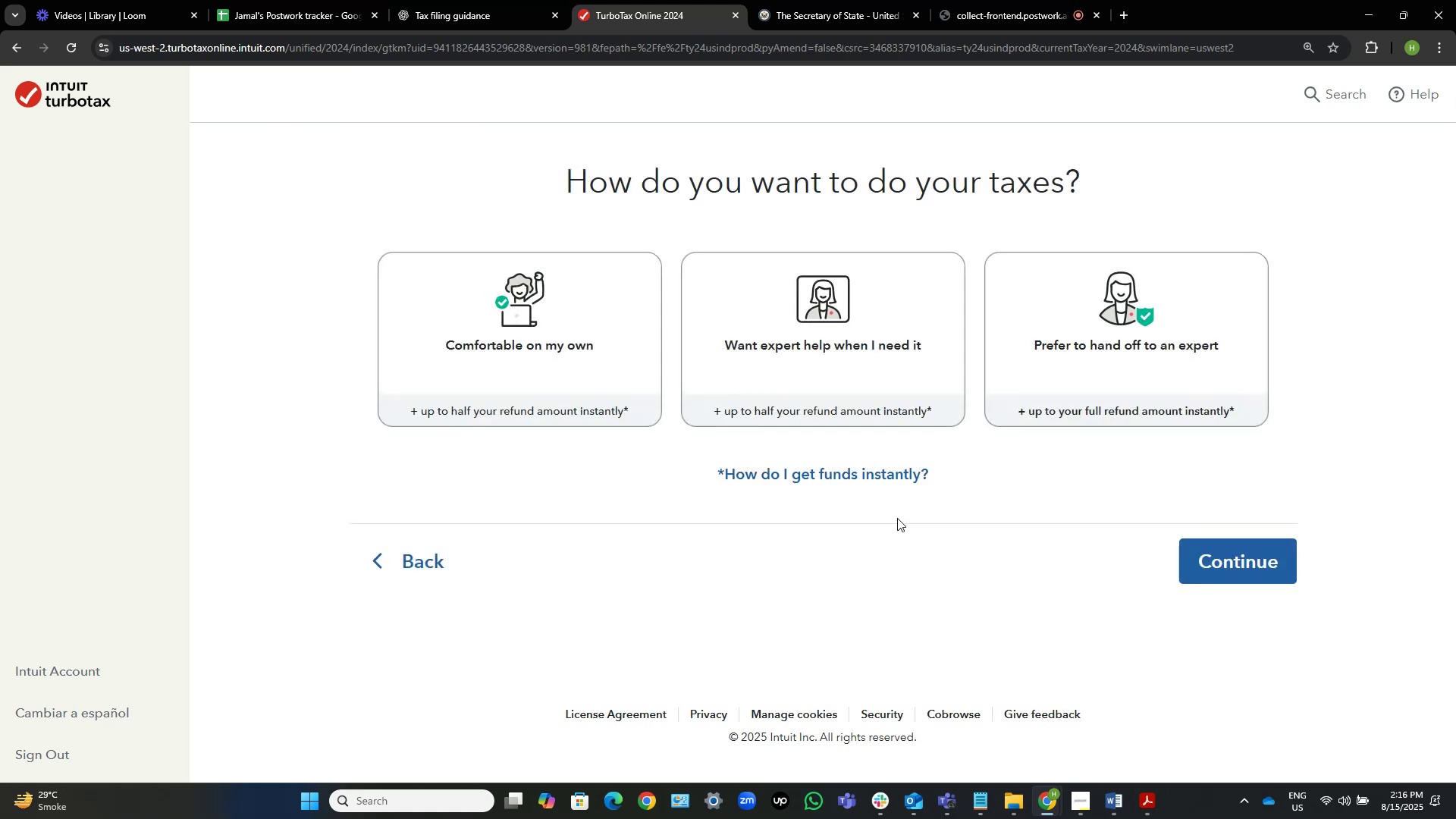 
wait(8.26)
 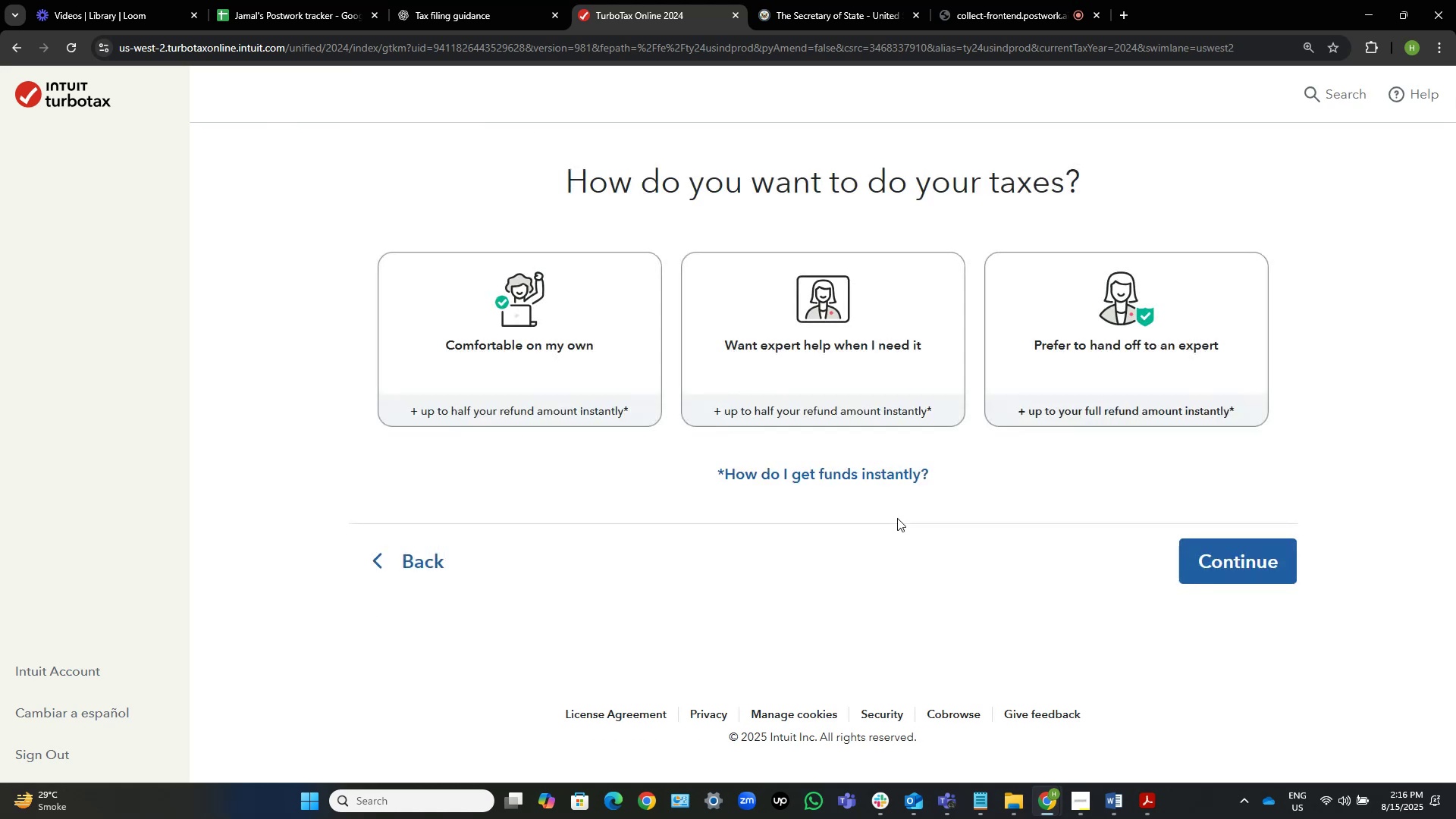 
left_click([460, 372])
 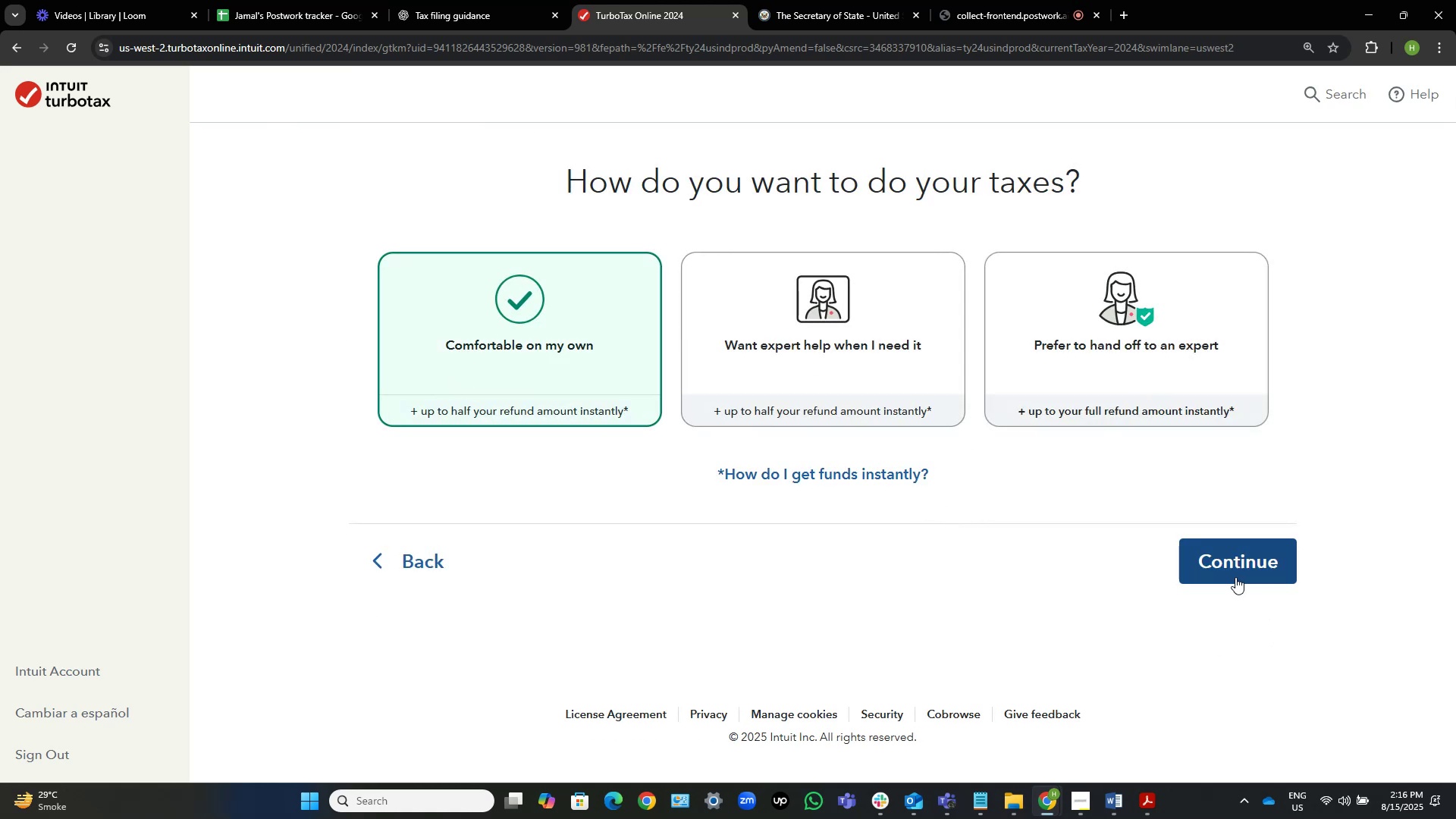 
left_click([1225, 560])
 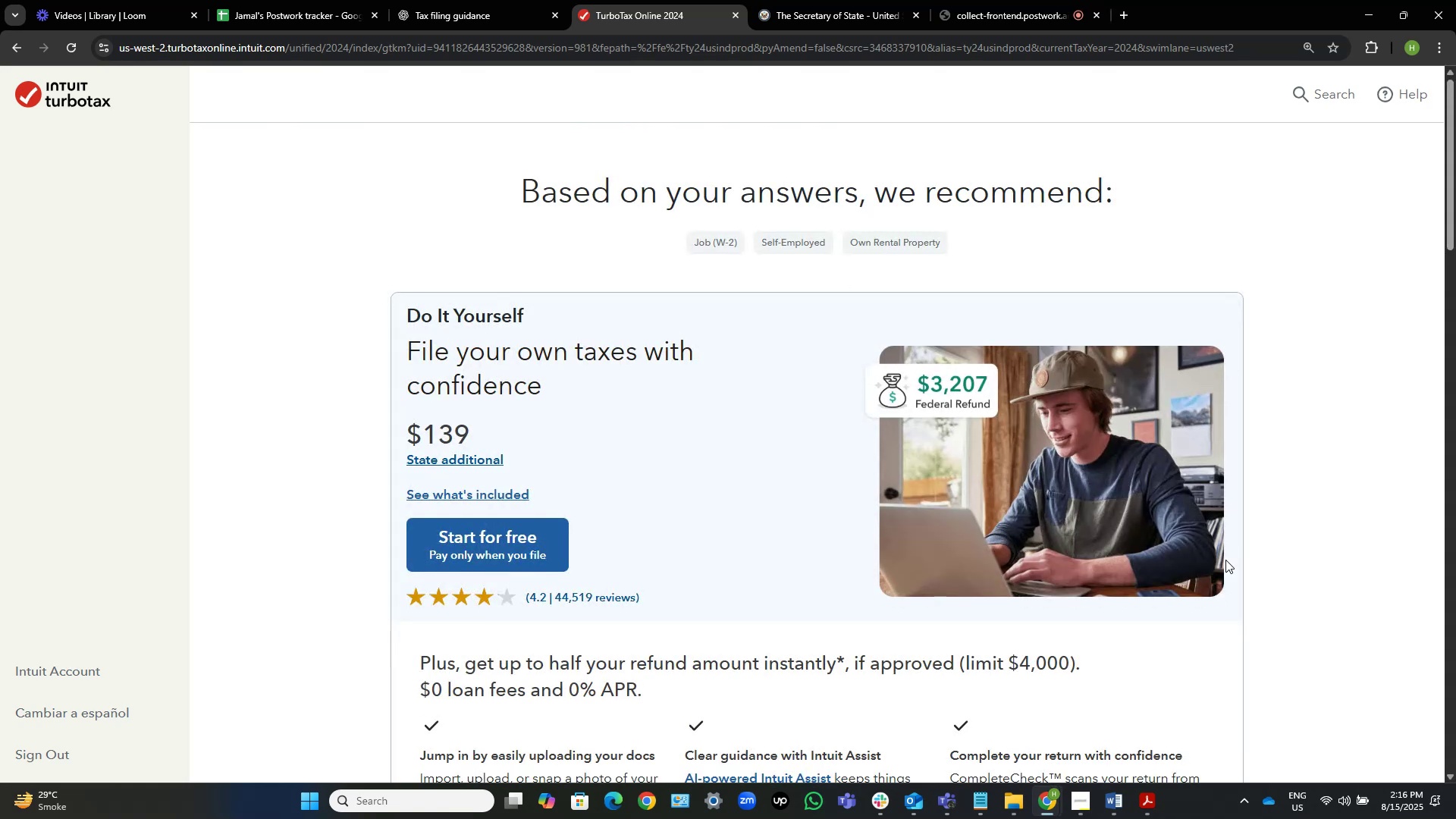 
wait(15.78)
 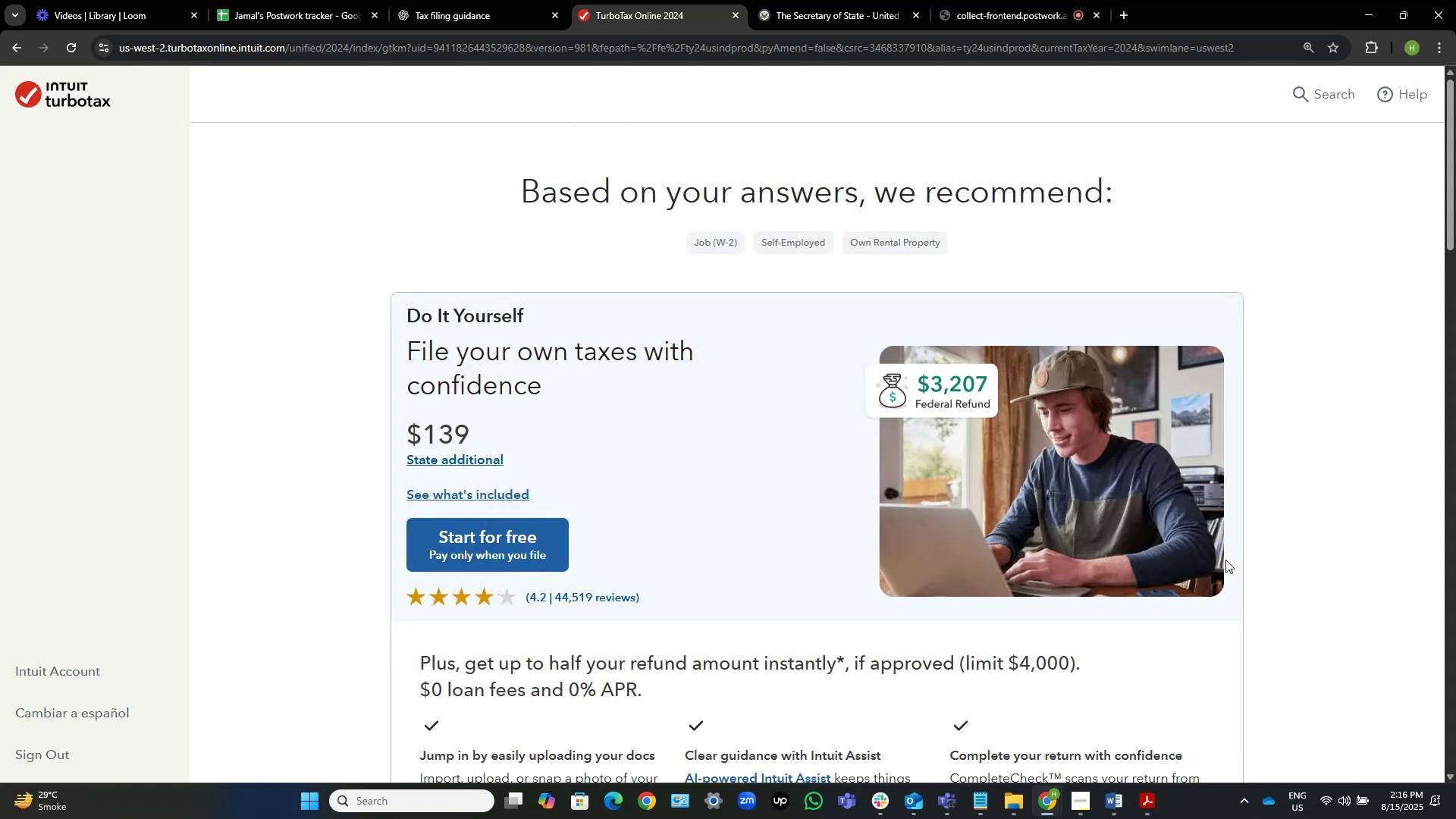 
scroll: coordinate [683, 637], scroll_direction: down, amount: 17.0
 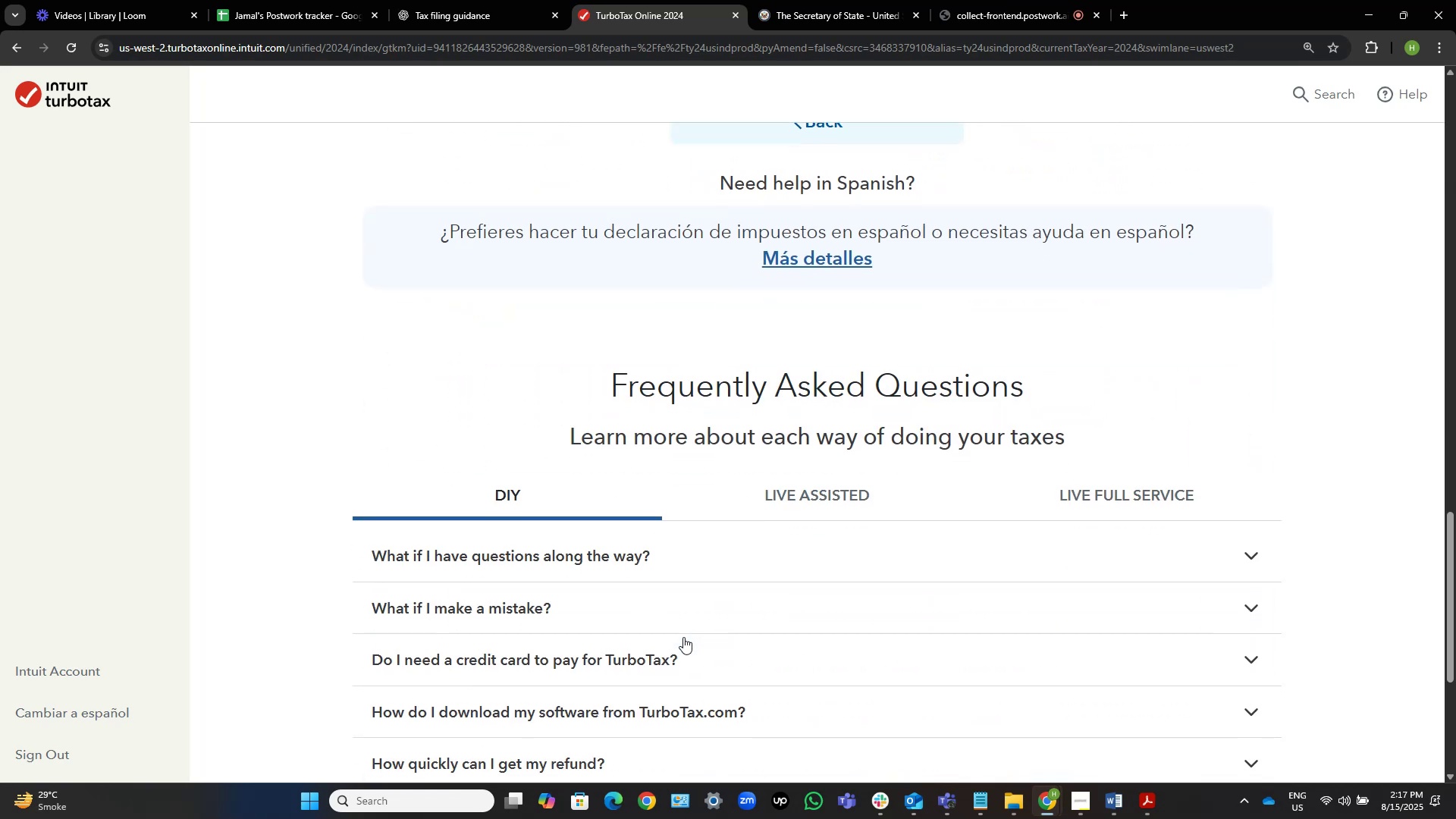 
scroll: coordinate [683, 637], scroll_direction: up, amount: 27.0
 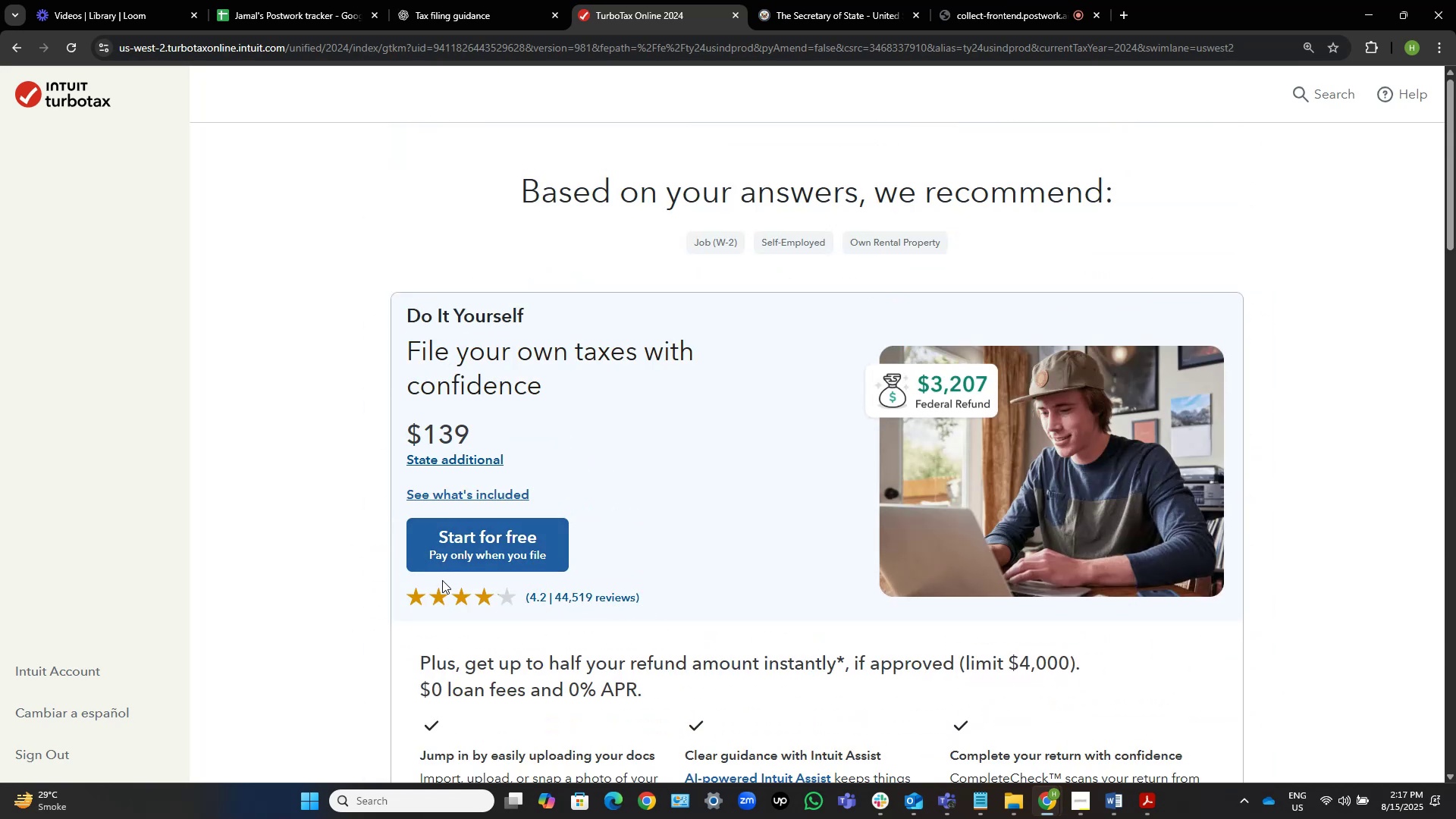 
left_click([499, 548])
 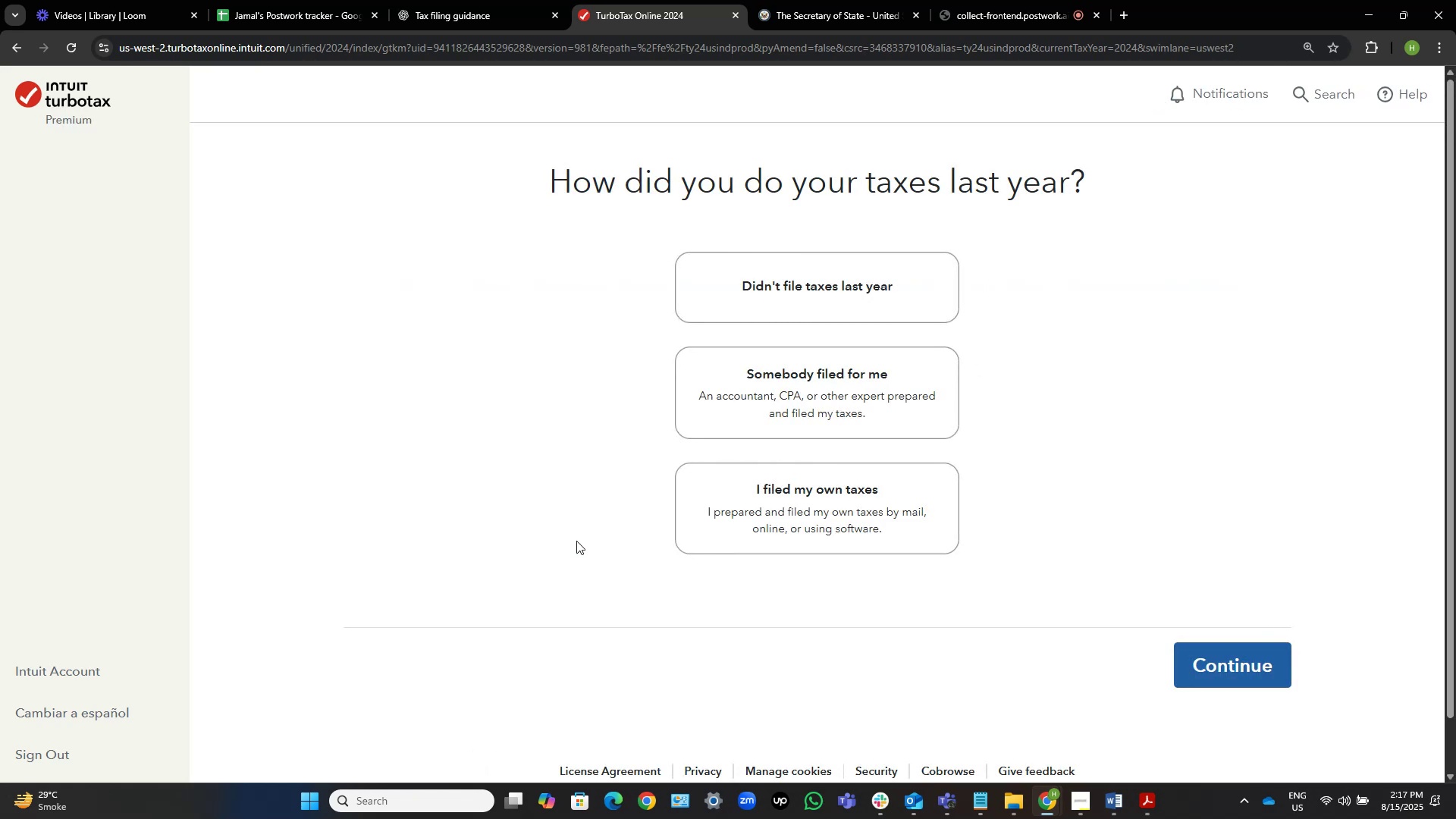 
wait(14.98)
 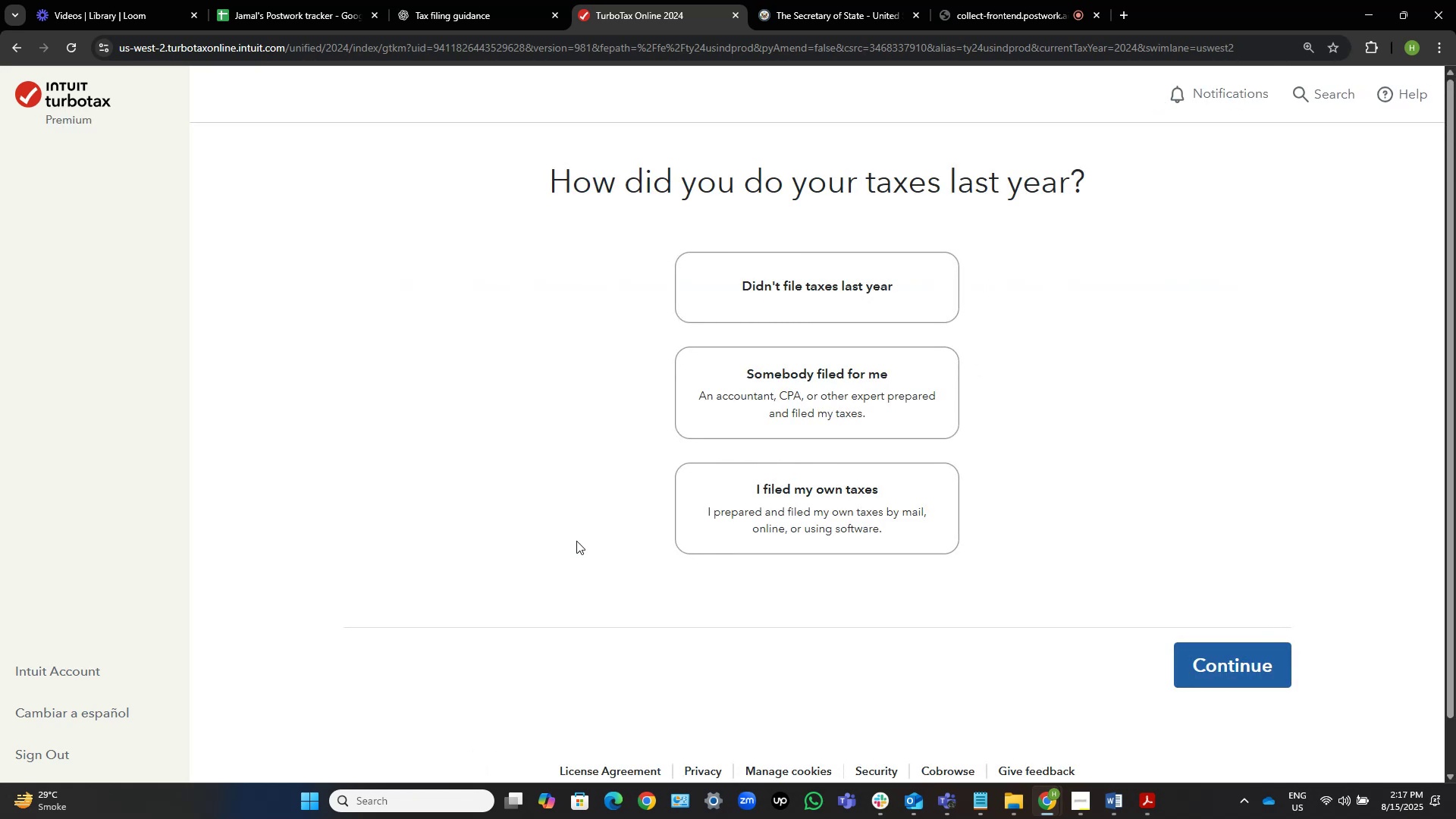 
left_click([857, 532])
 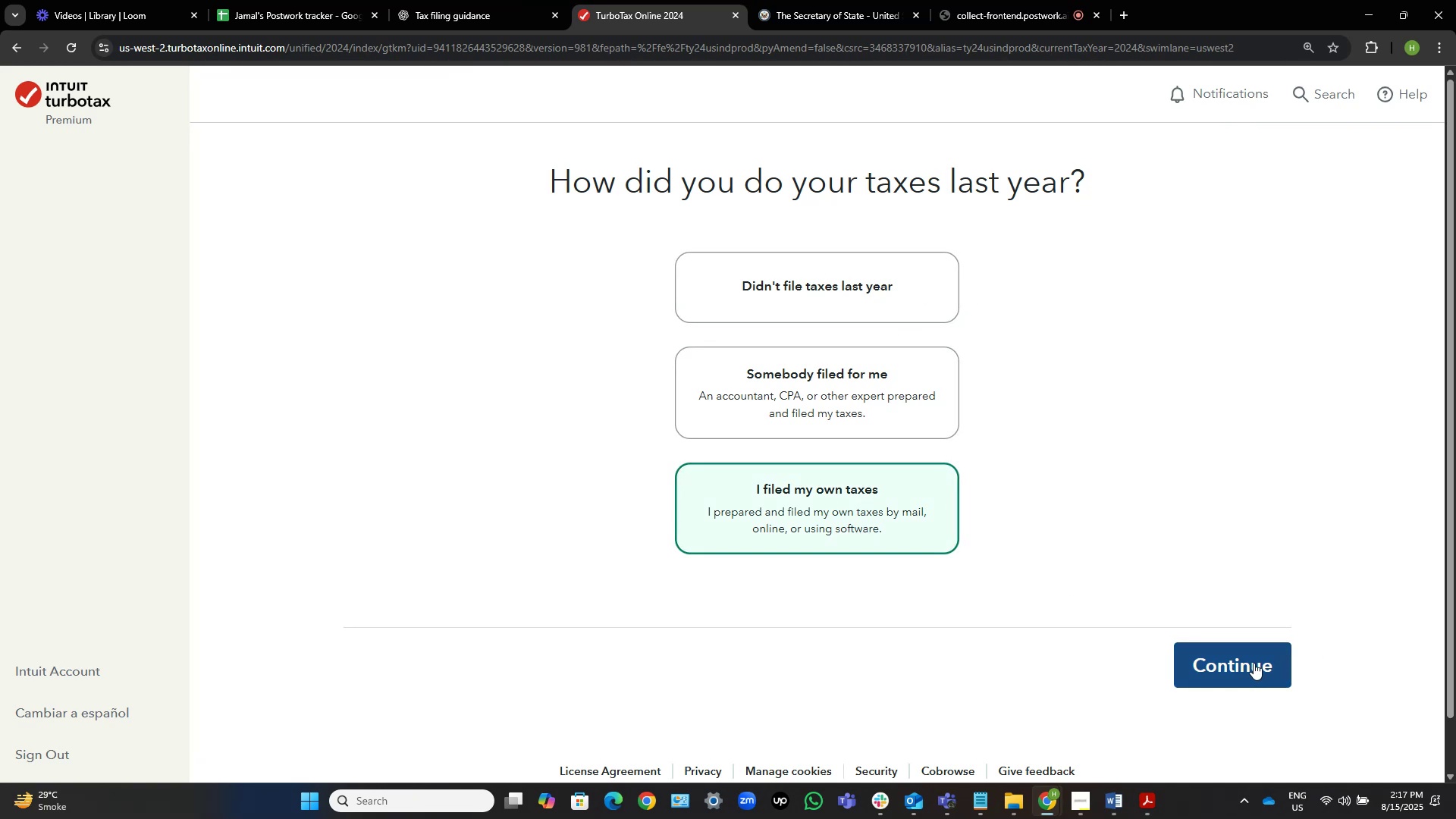 
left_click([1244, 660])
 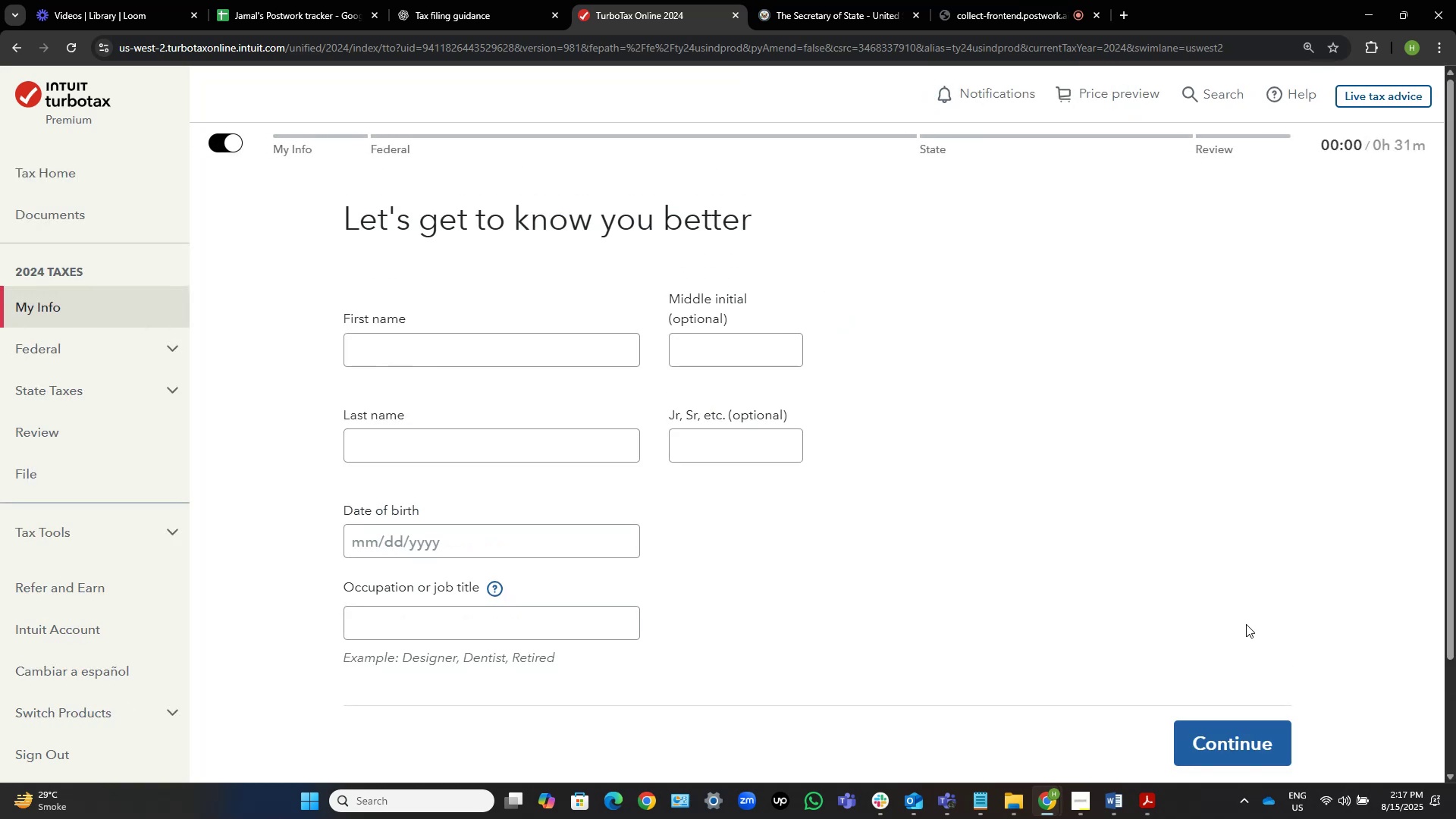 
wait(15.61)
 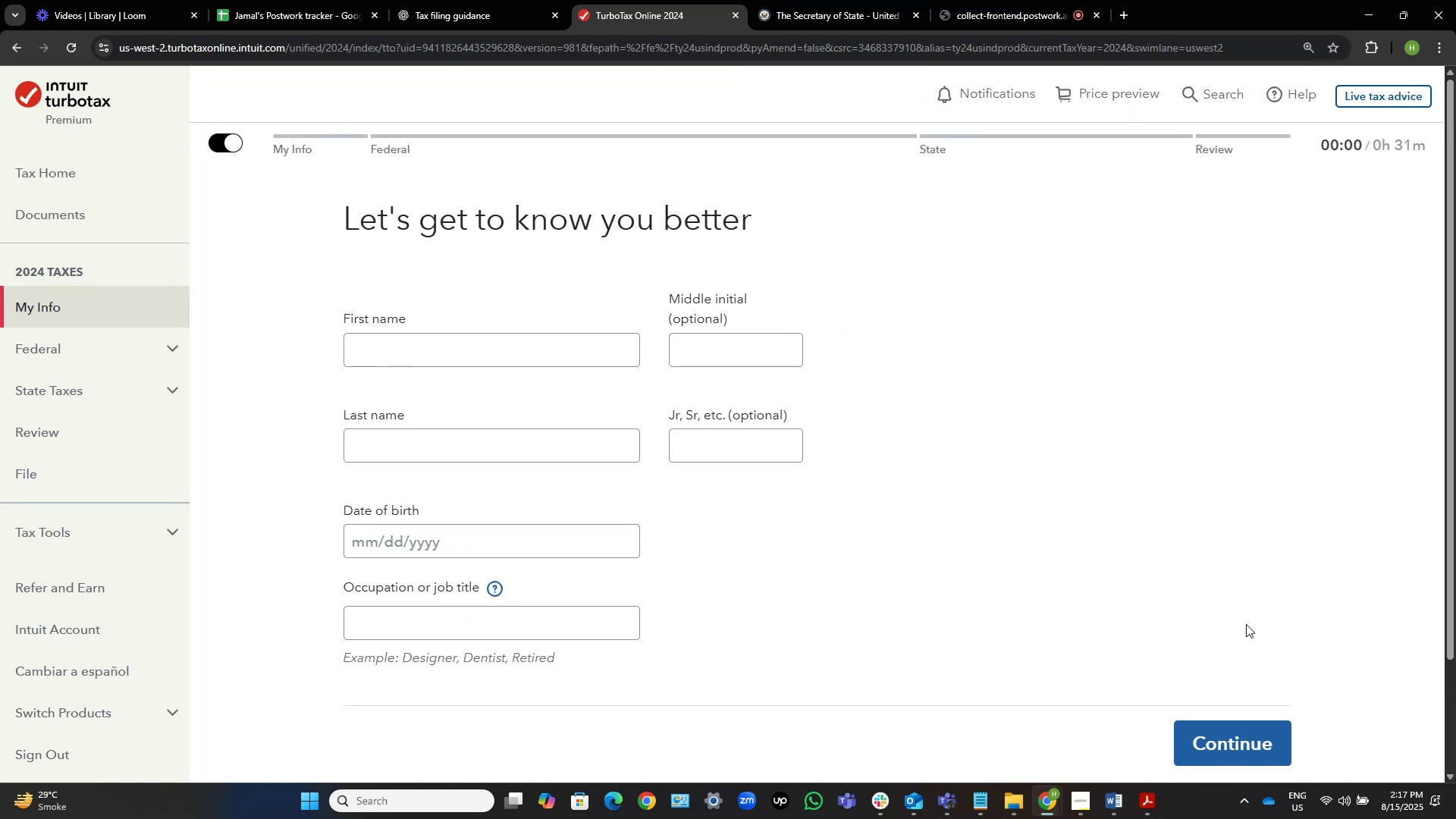 
left_click([521, 362])
 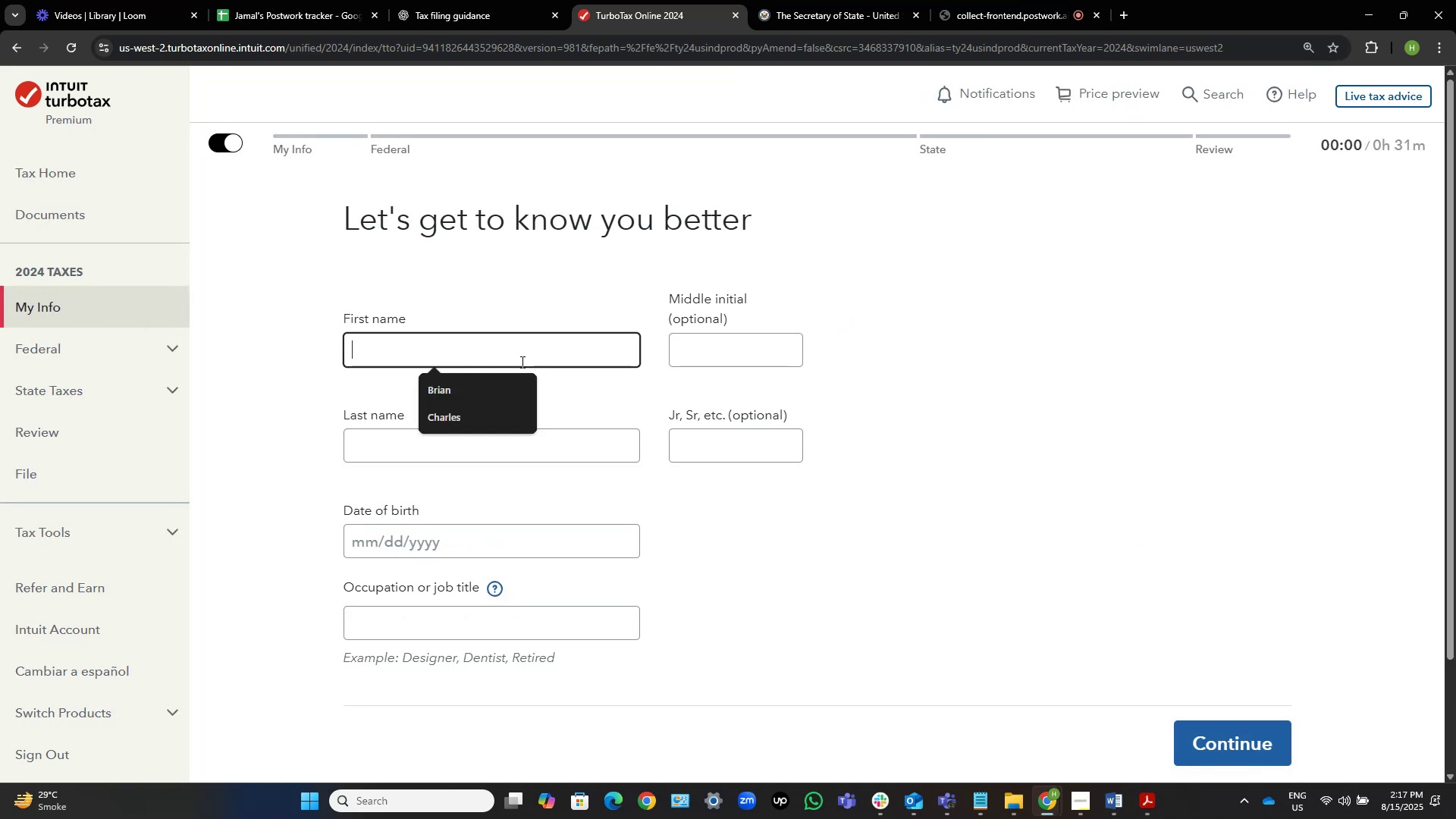 
key(Control+V)
 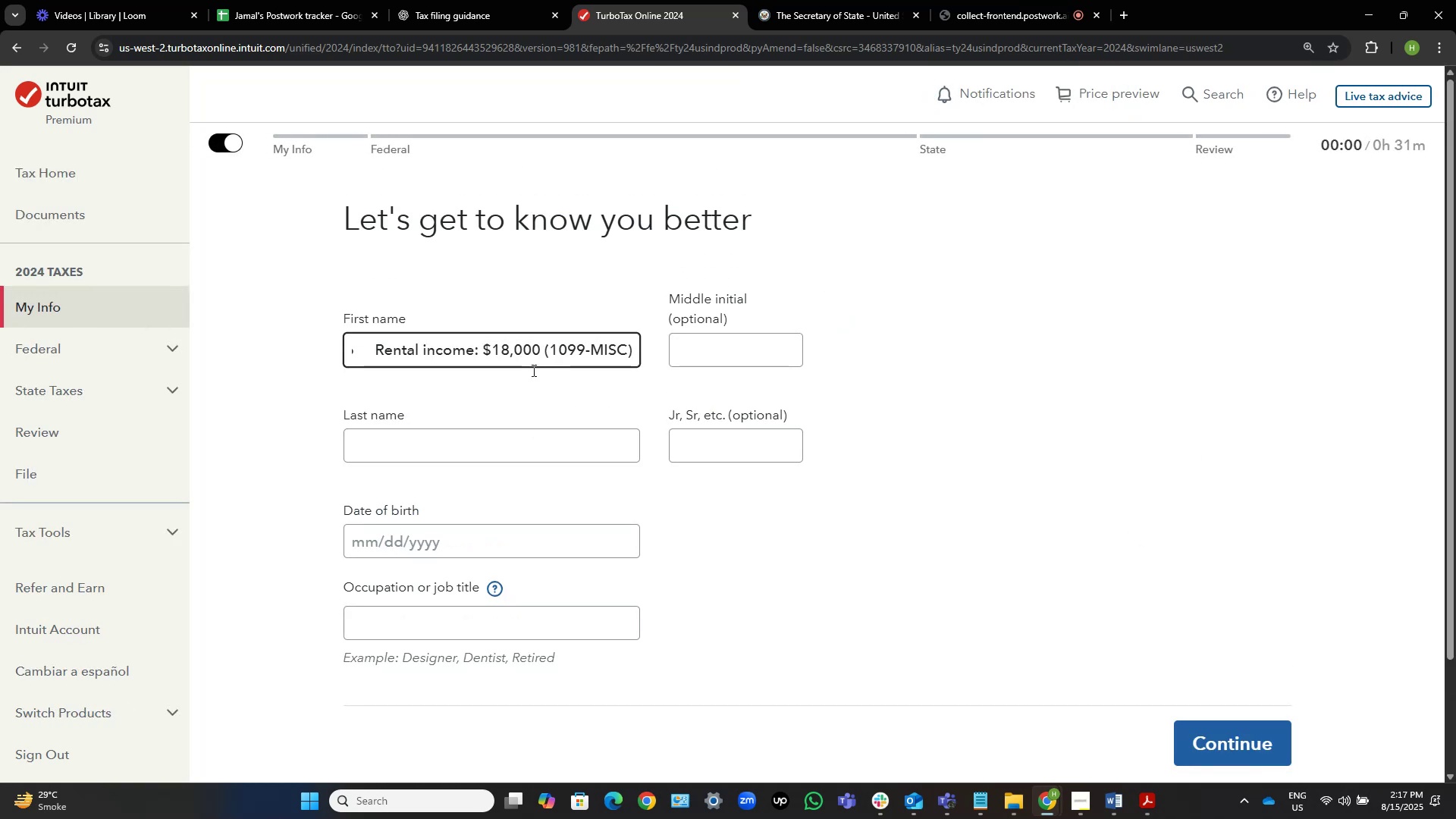 
key(Control+Z)
 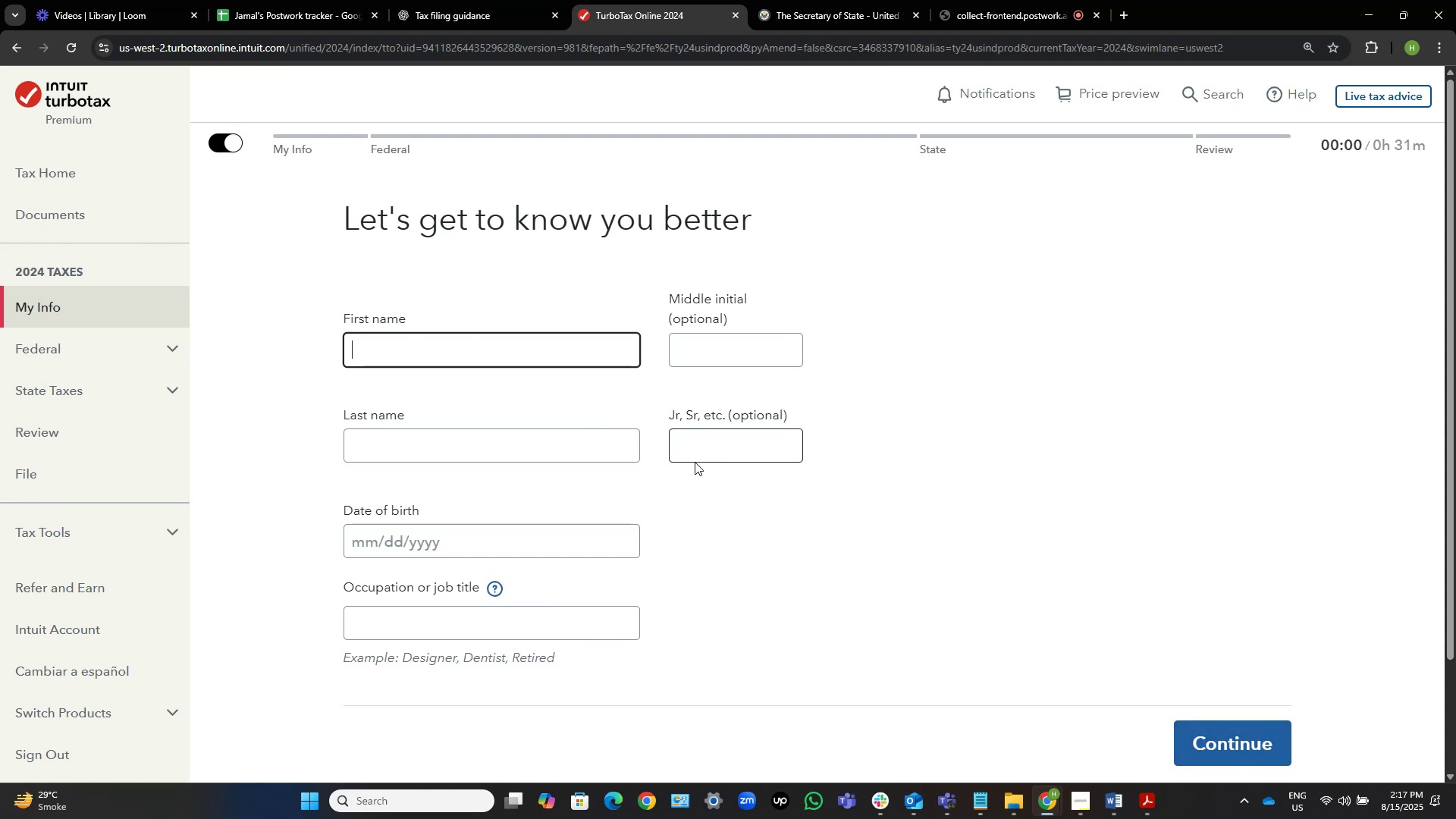 
key(Backspace)
 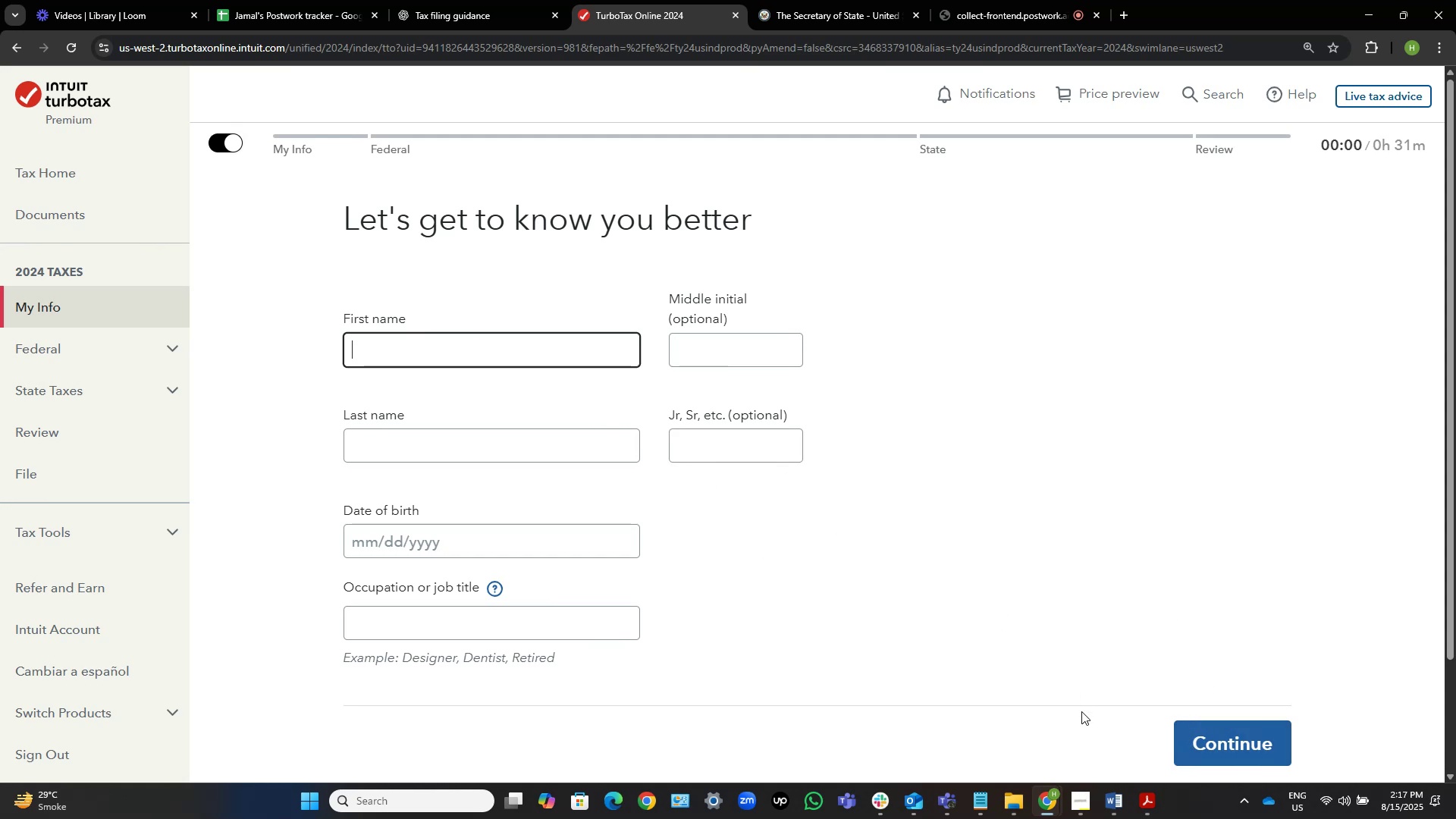 
left_click([1112, 806])
 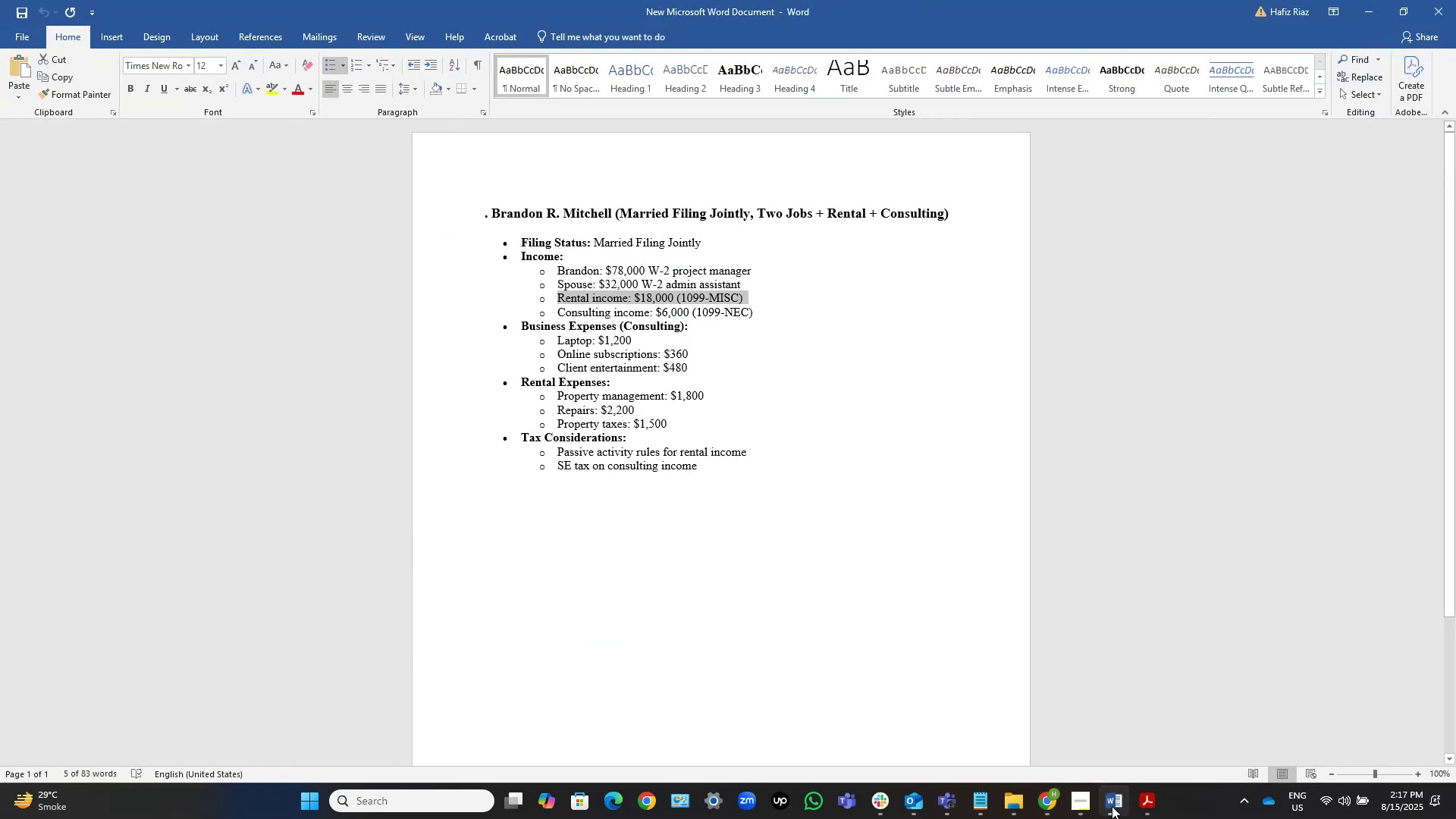 
left_click([1112, 806])
 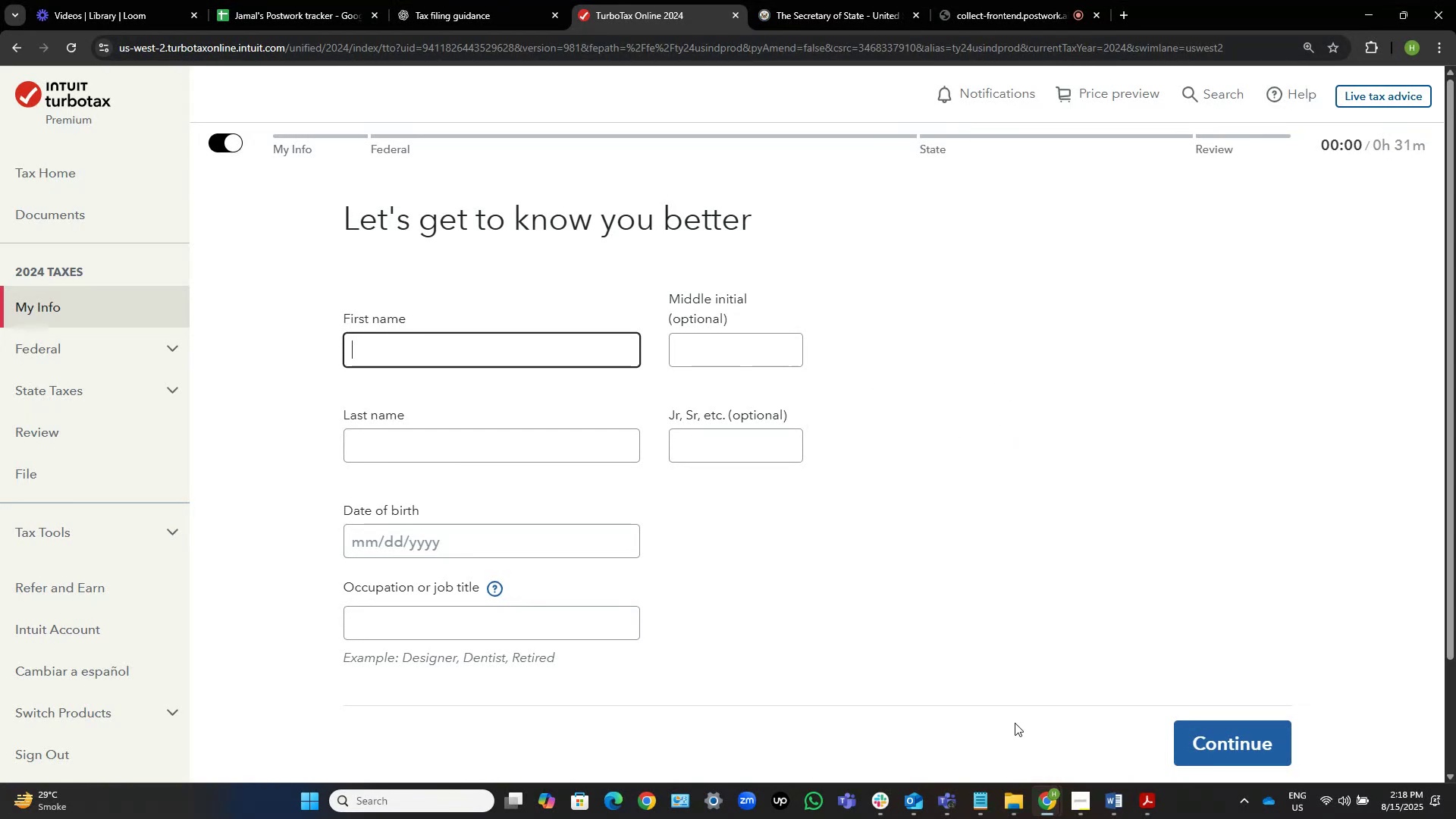 
wait(14.97)
 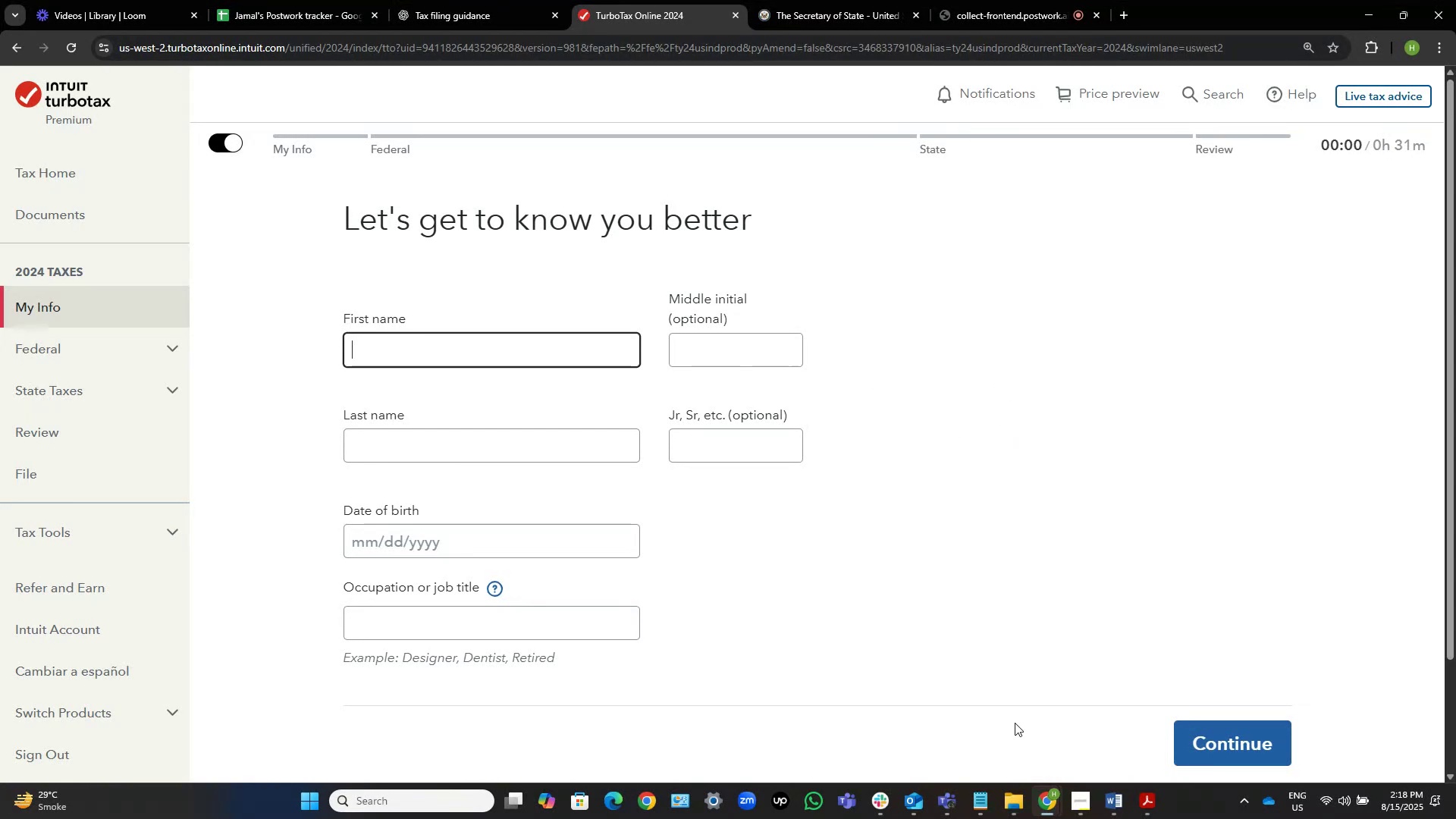 
mouse_move([1024, 821])
 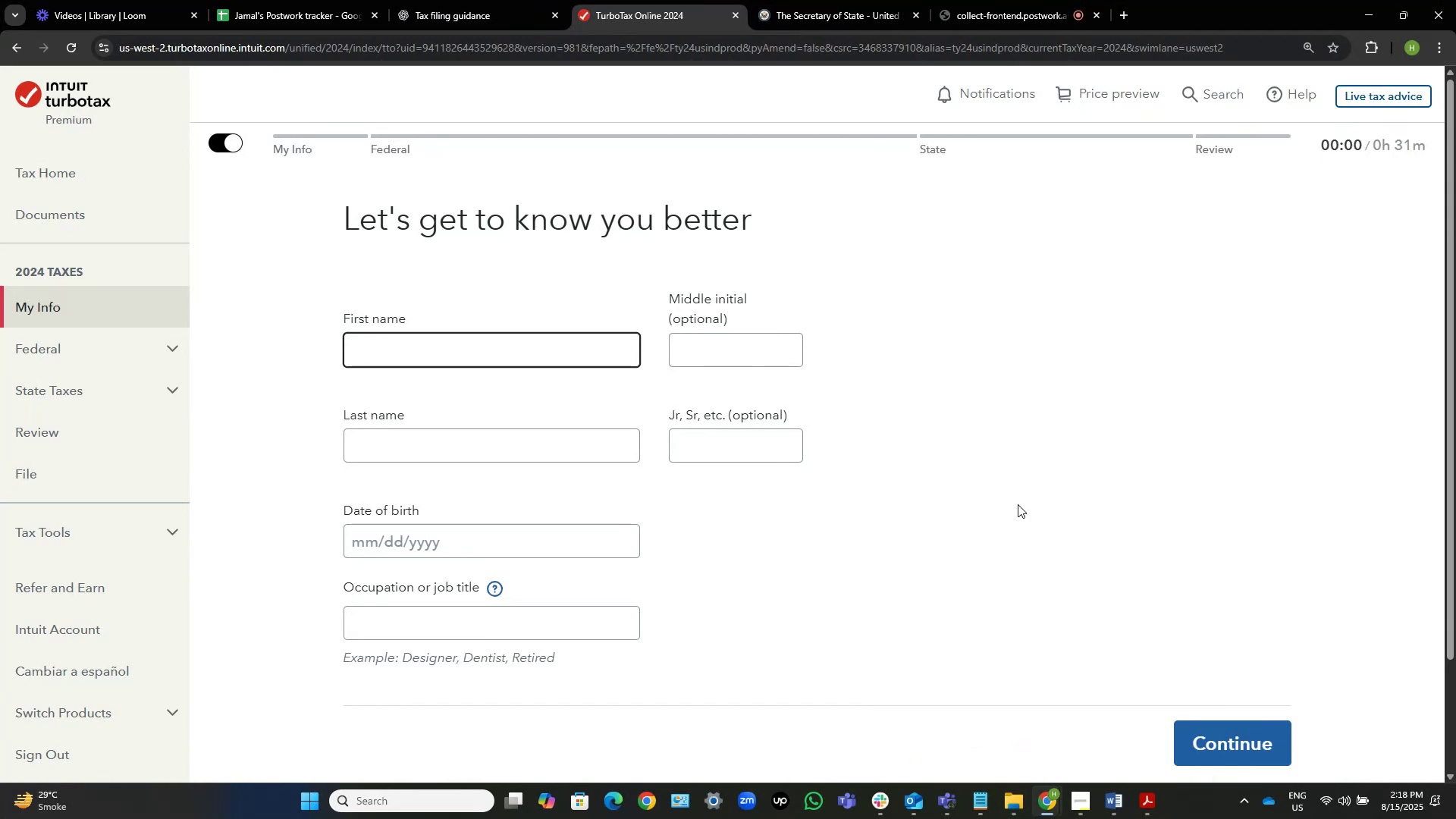 
wait(5.23)
 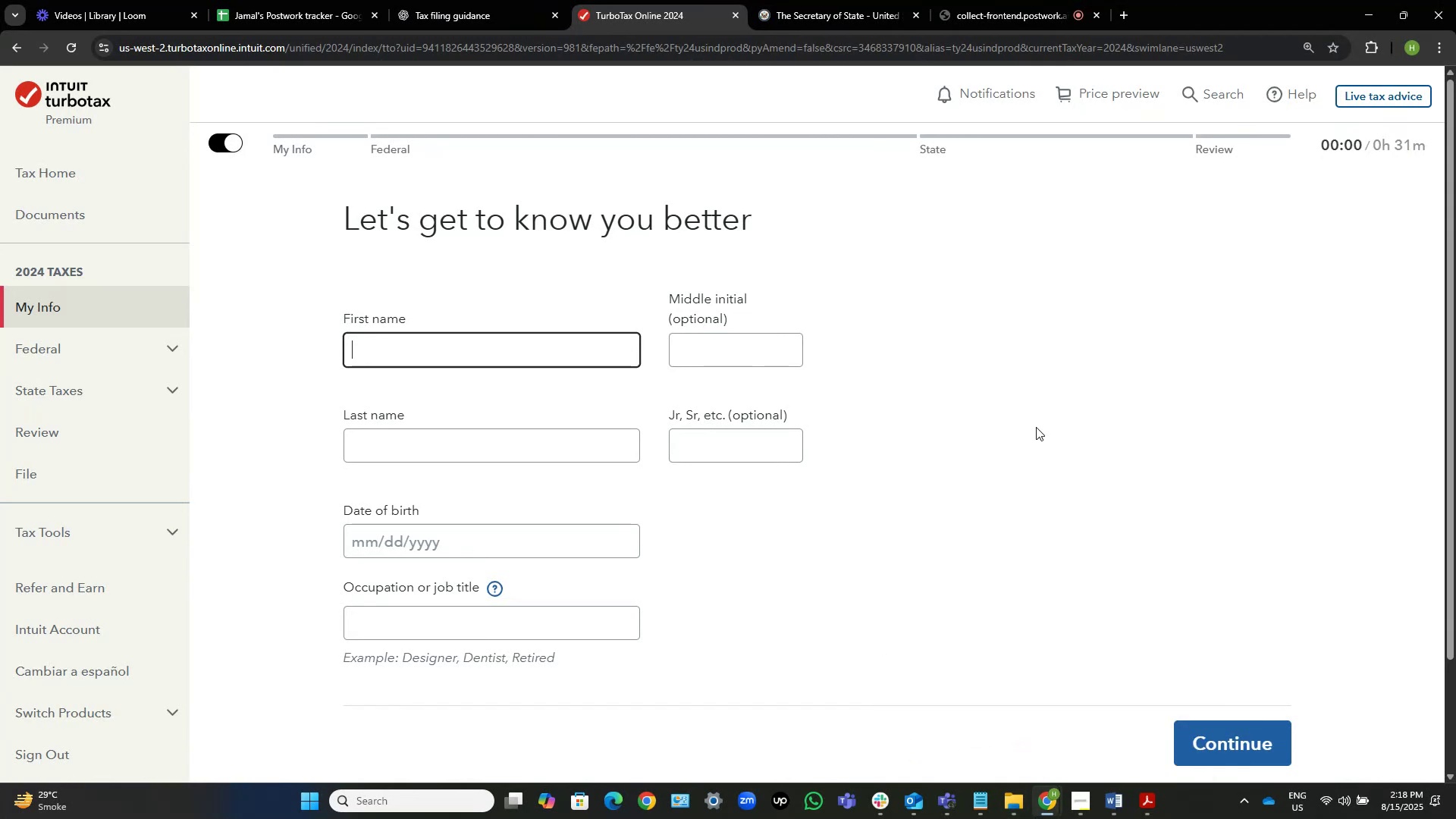 
left_click([1012, 806])
 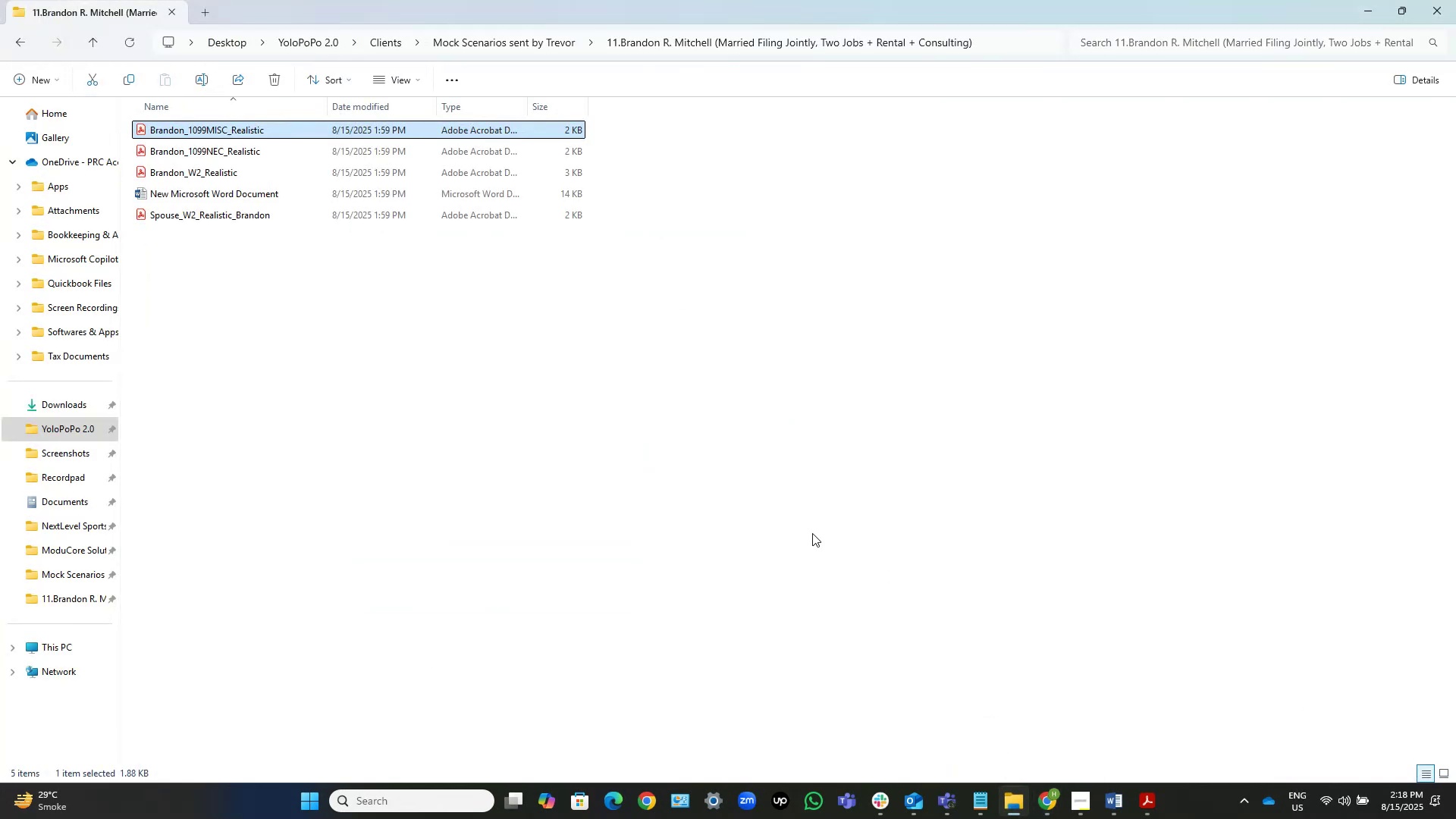 
left_click([807, 531])
 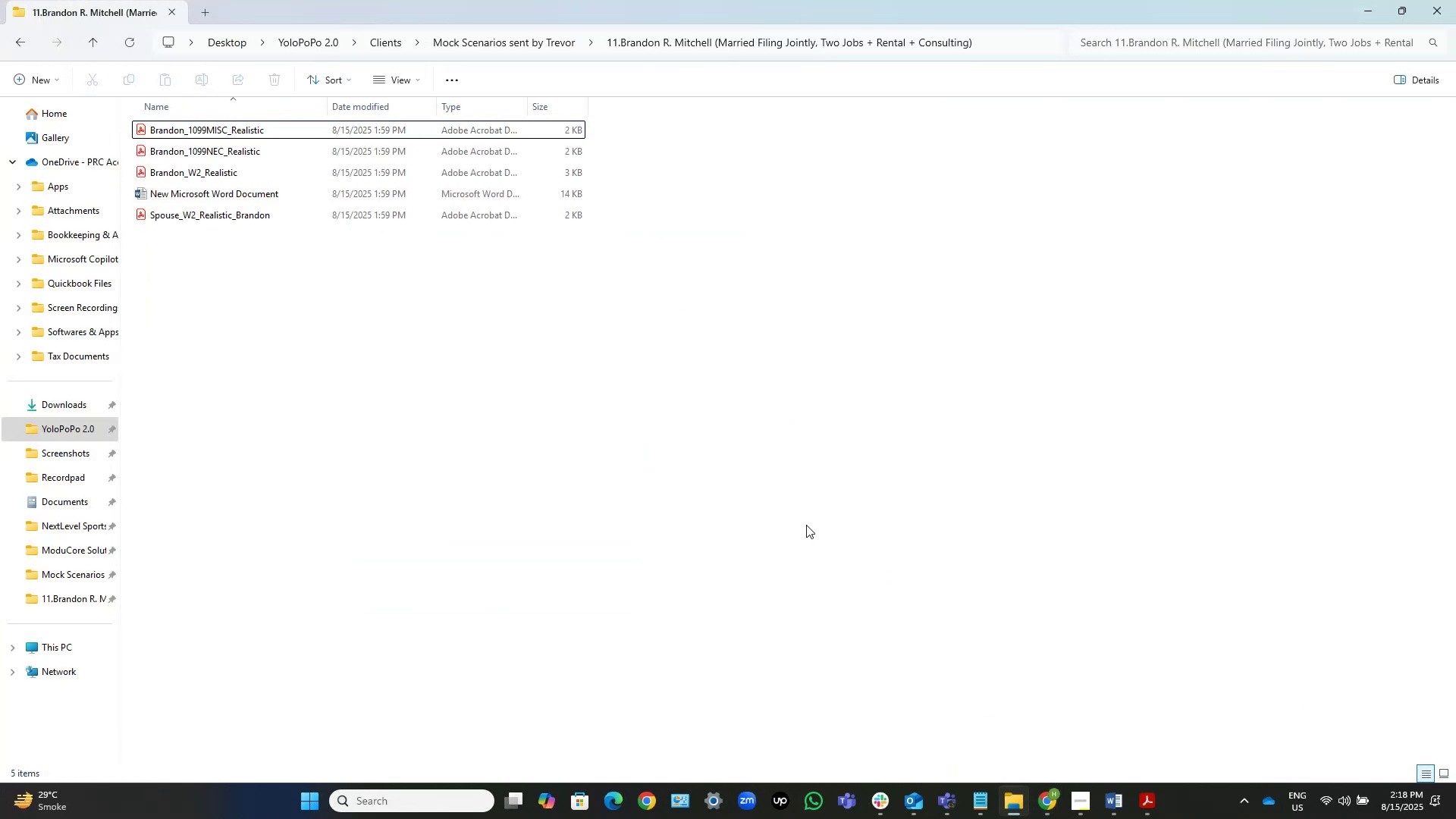 
key(Backspace)
 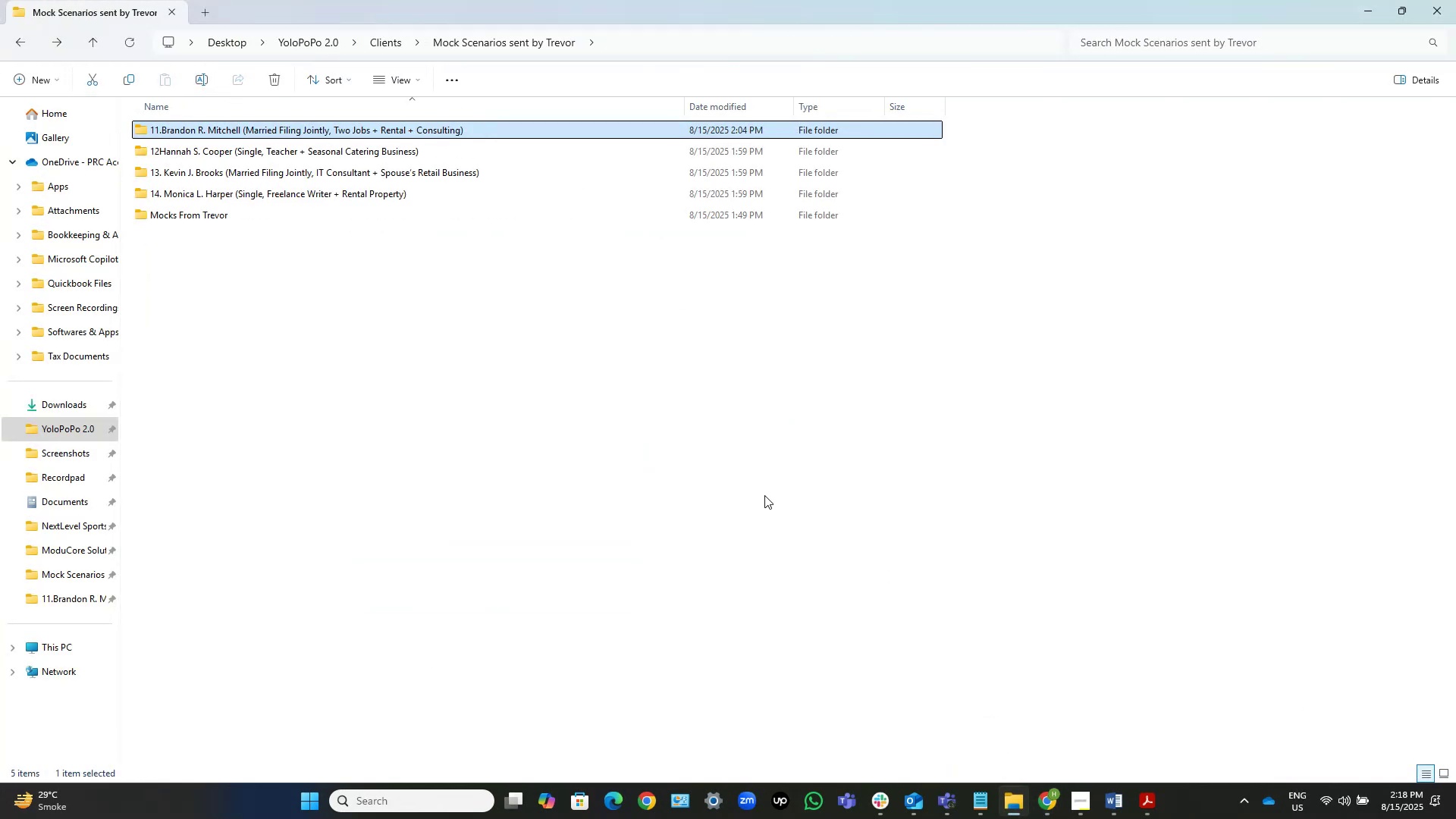 
key(Enter)
 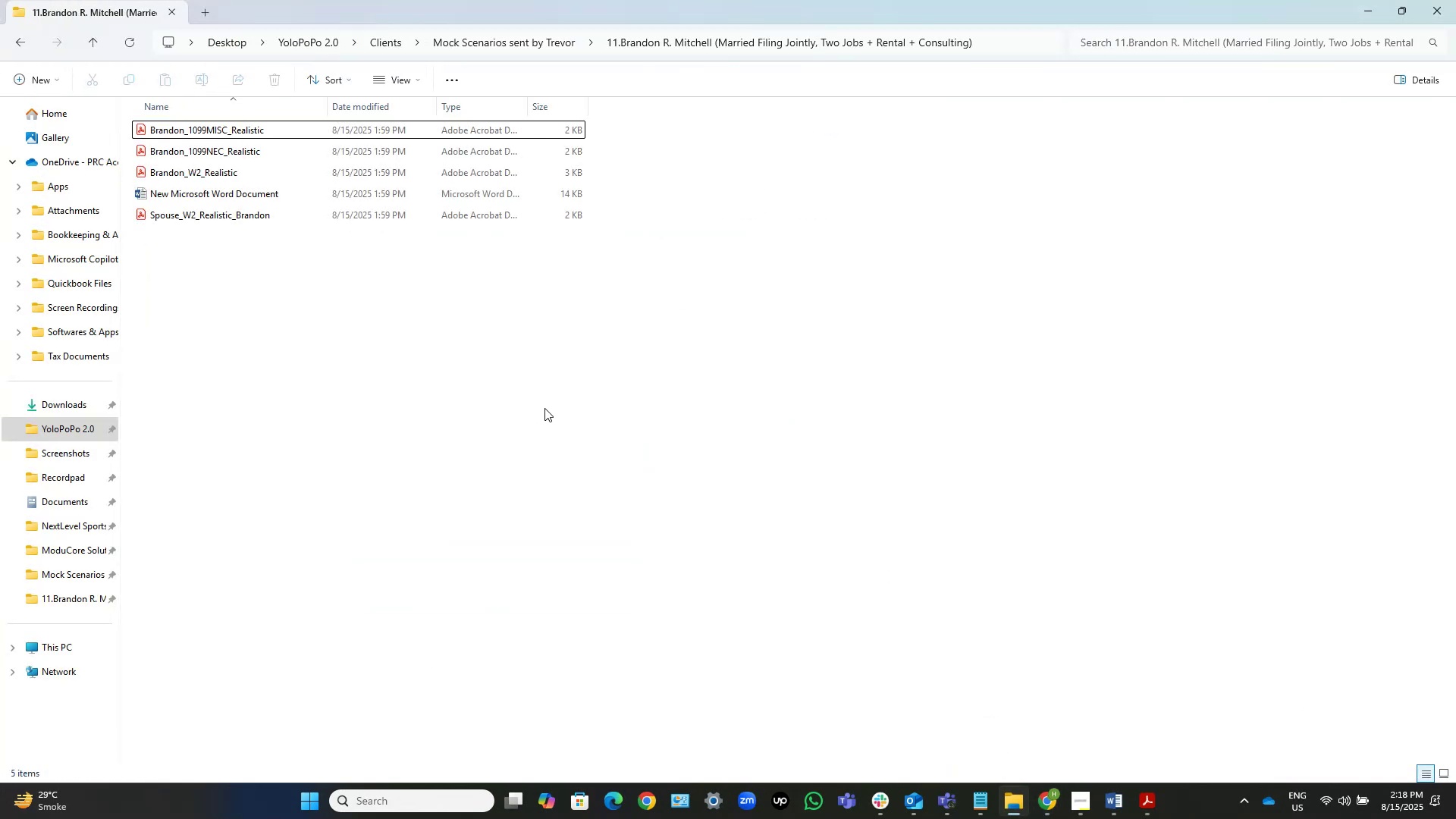 
wait(12.18)
 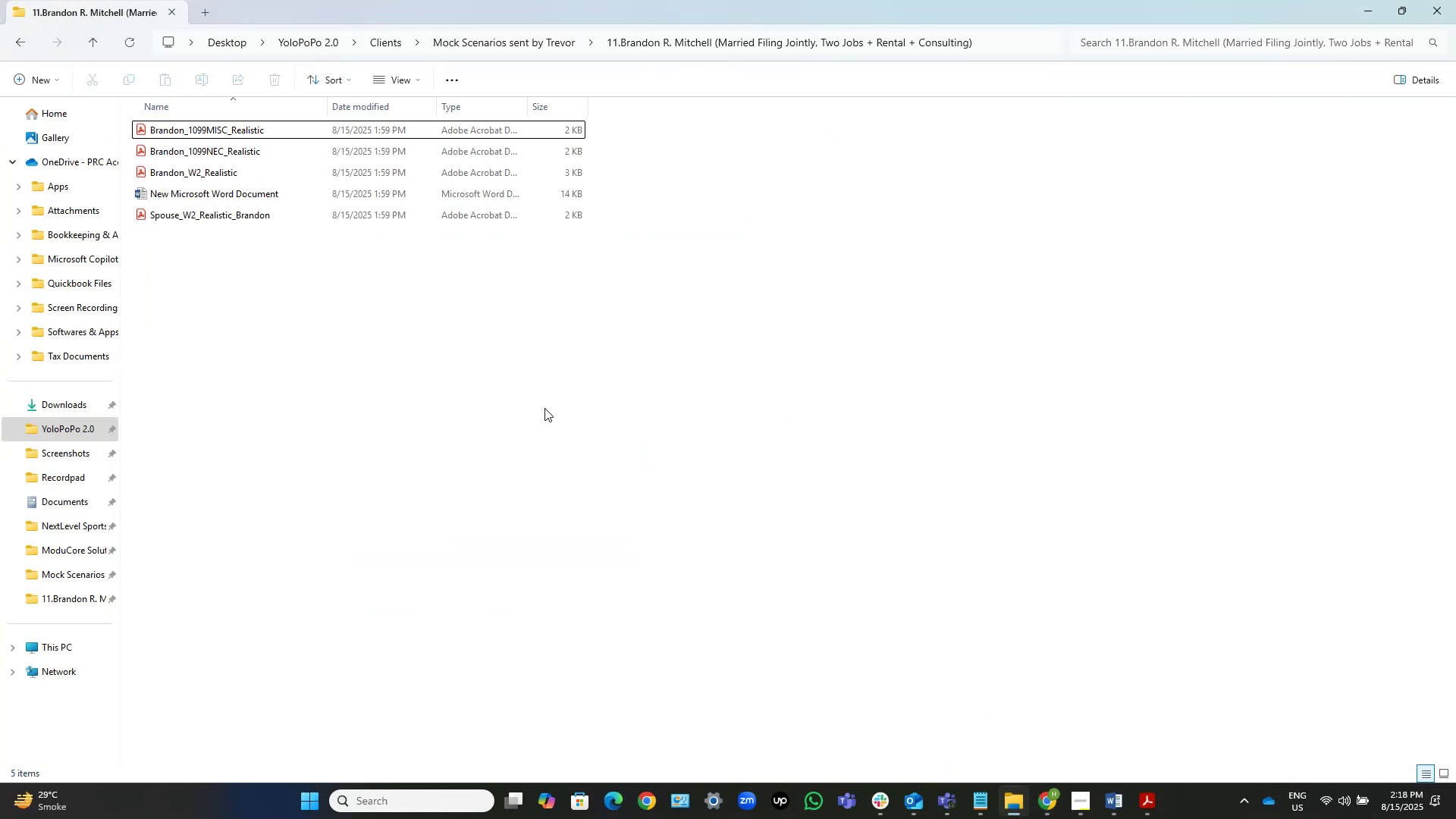 
left_click([1118, 803])
 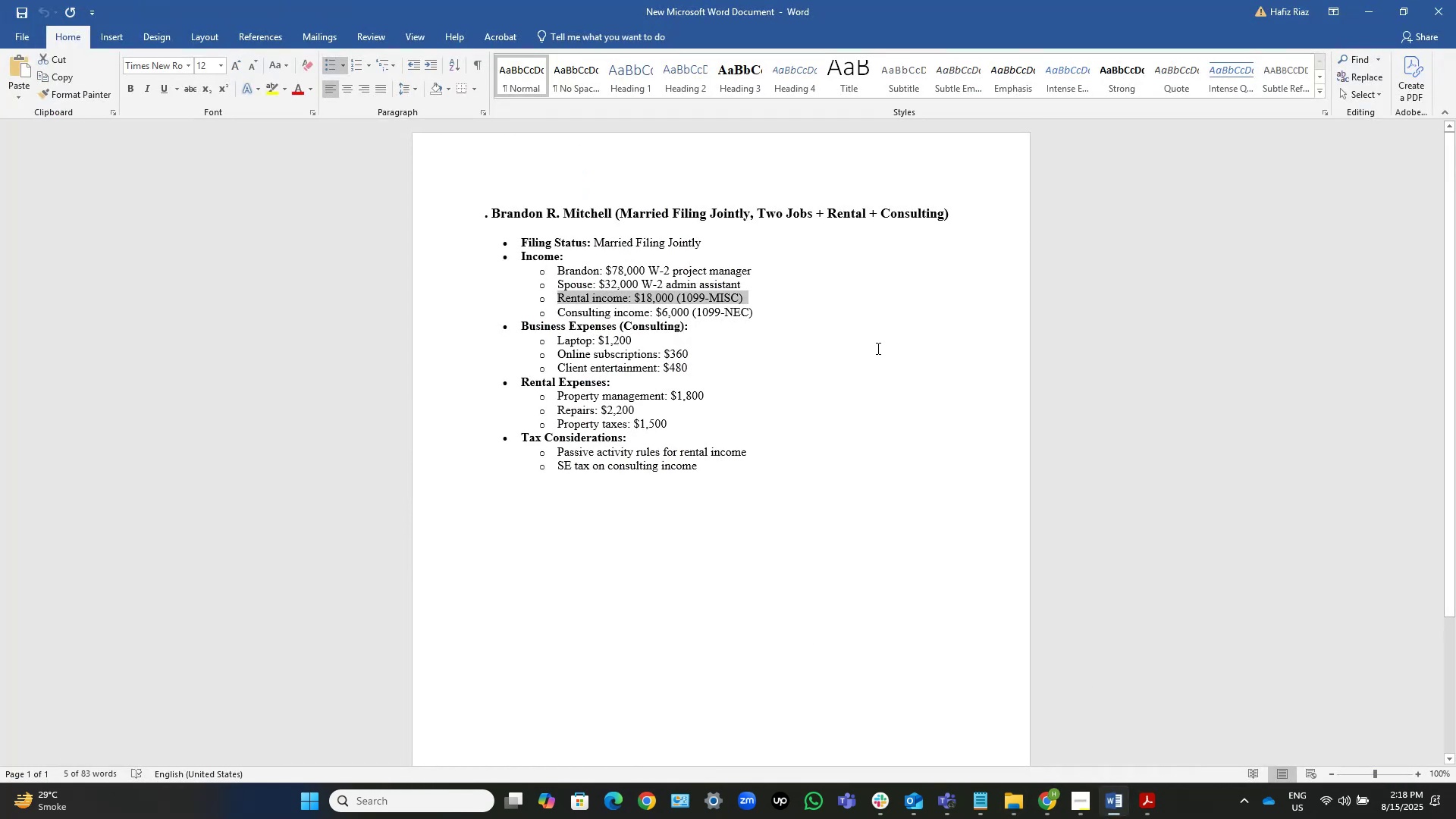 
key(ArrowUp)
 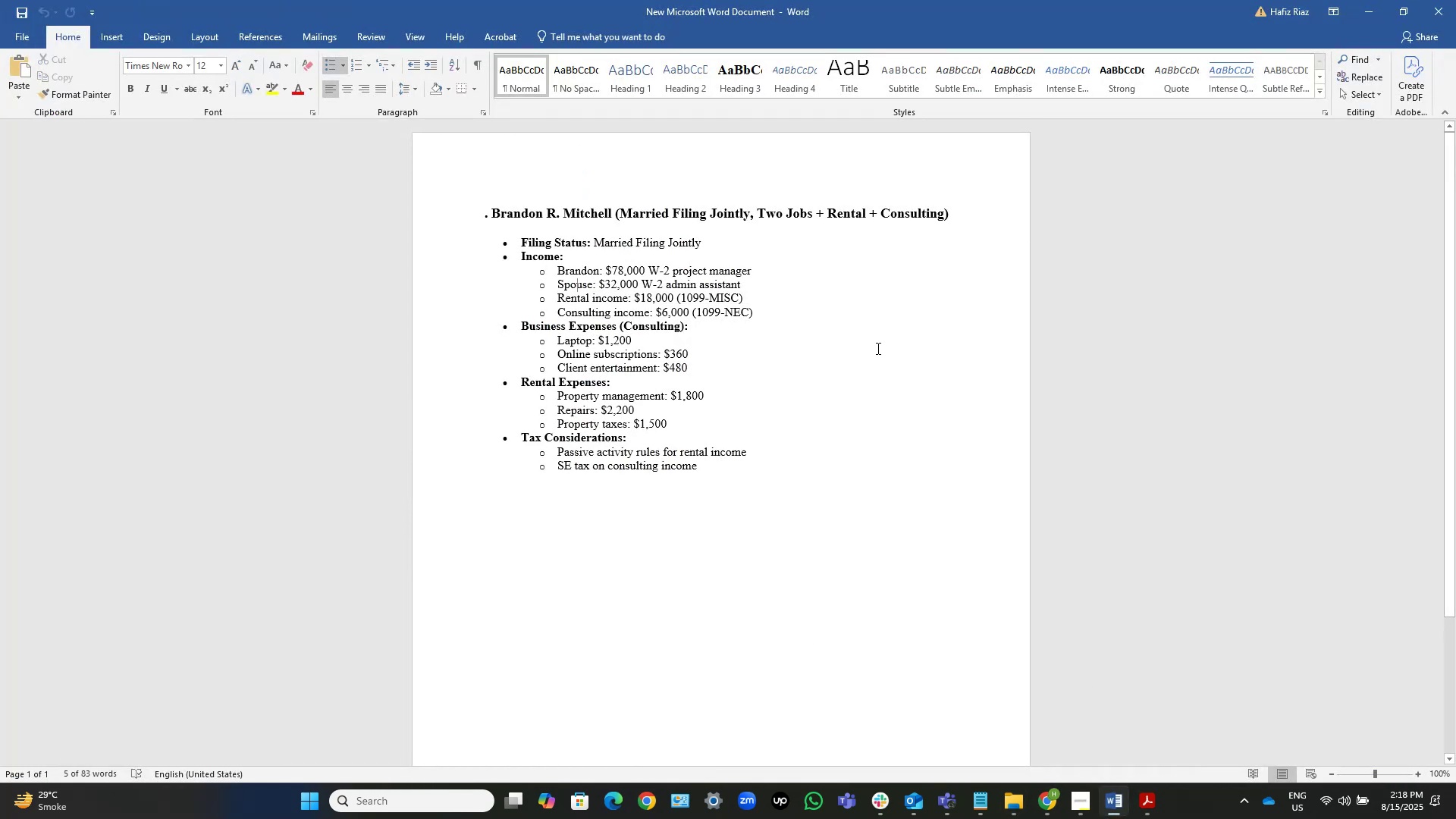 
key(ArrowUp)
 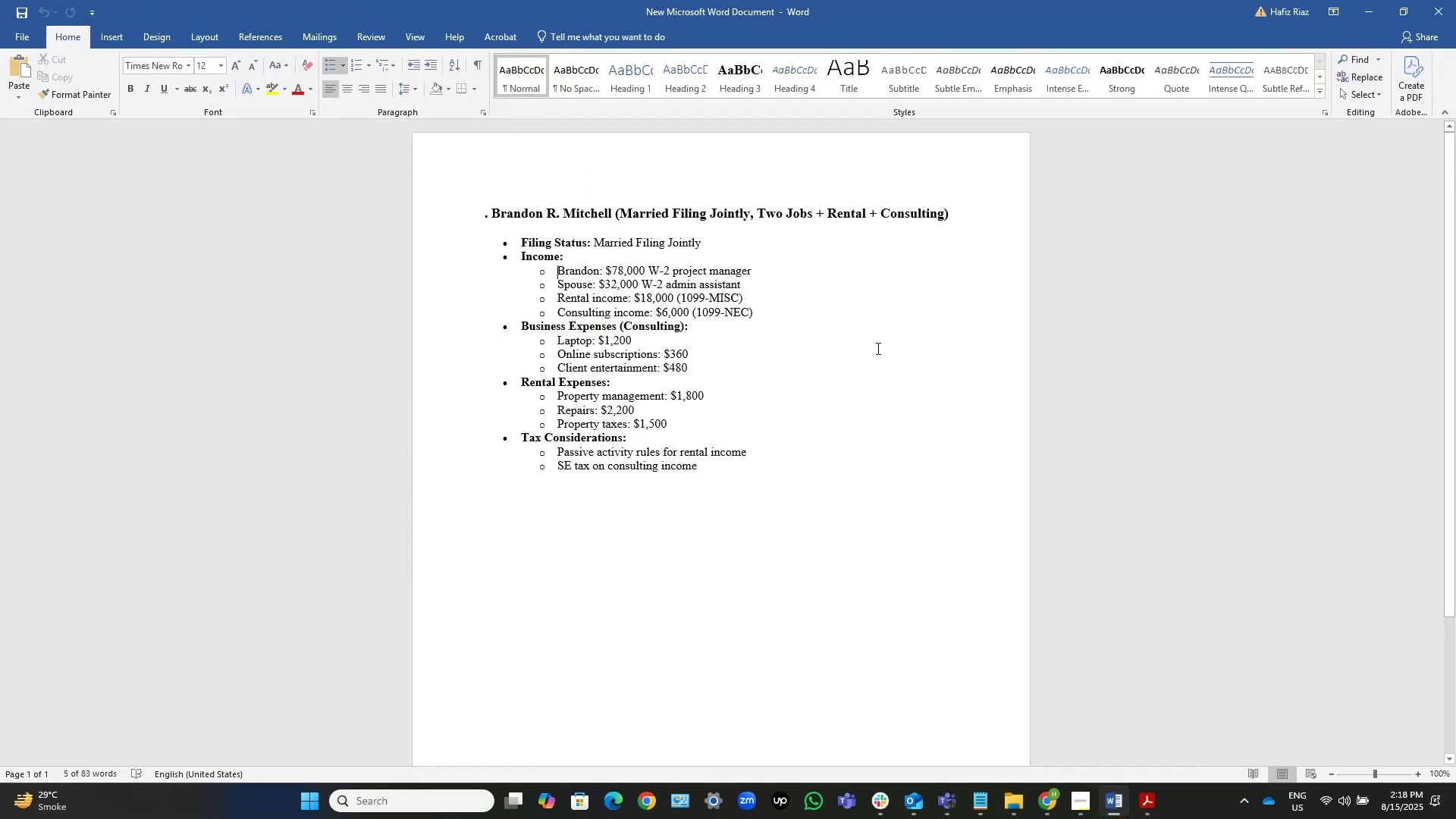 
key(ArrowUp)
 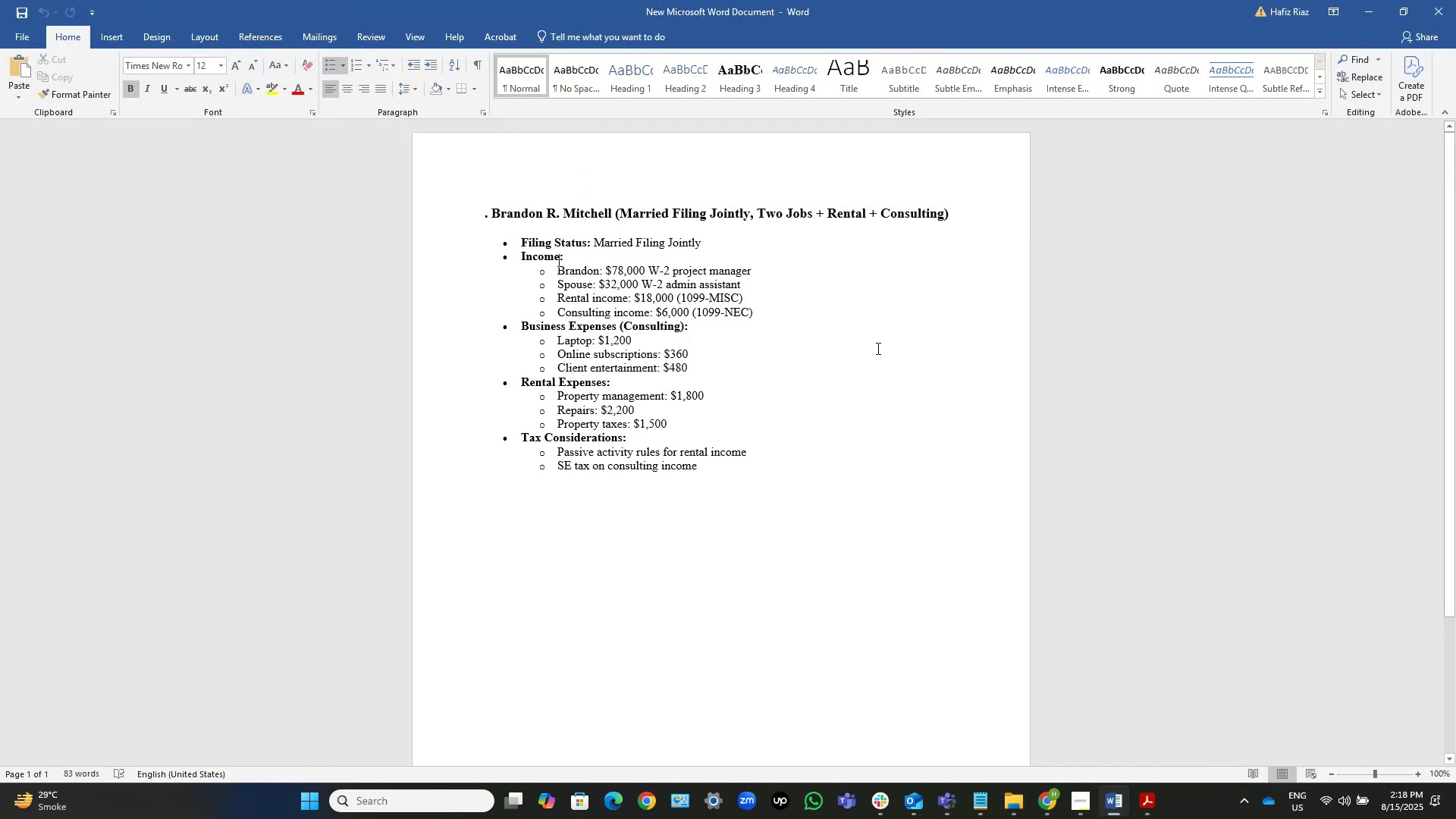 
key(ArrowUp)
 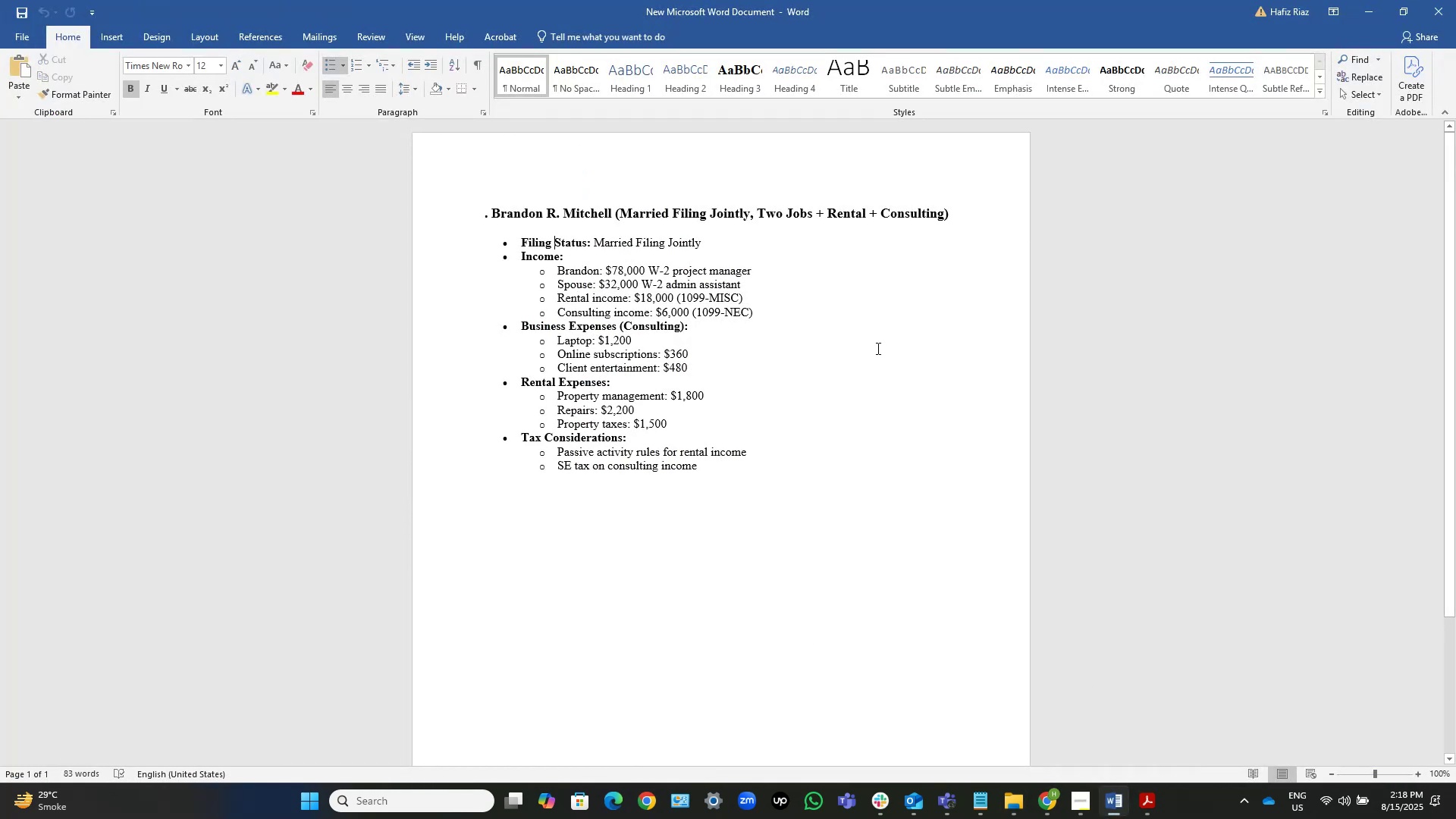 
key(ArrowUp)
 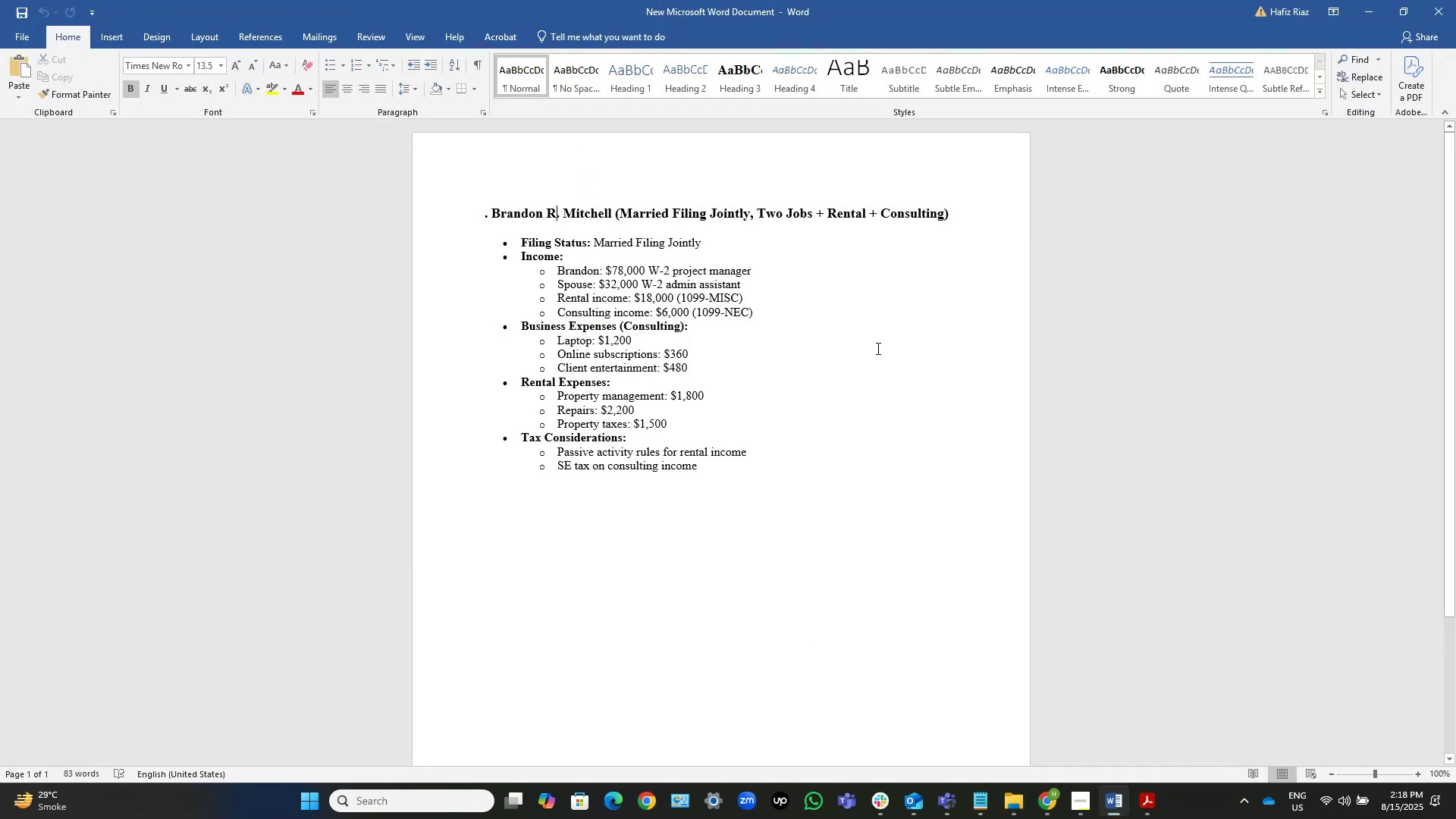 
key(Control+ArrowRight)
 